 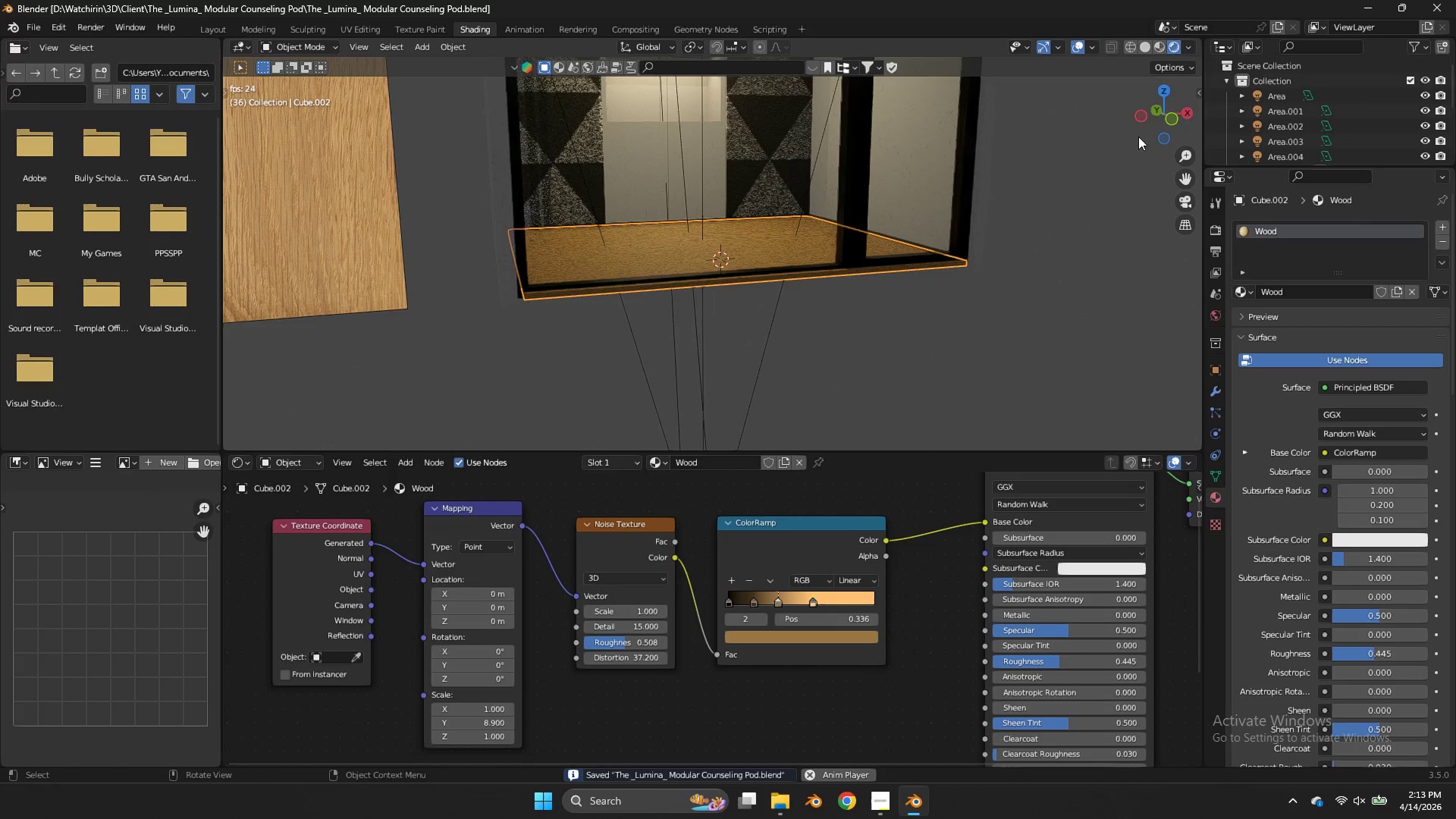 
left_click([1165, 121])
 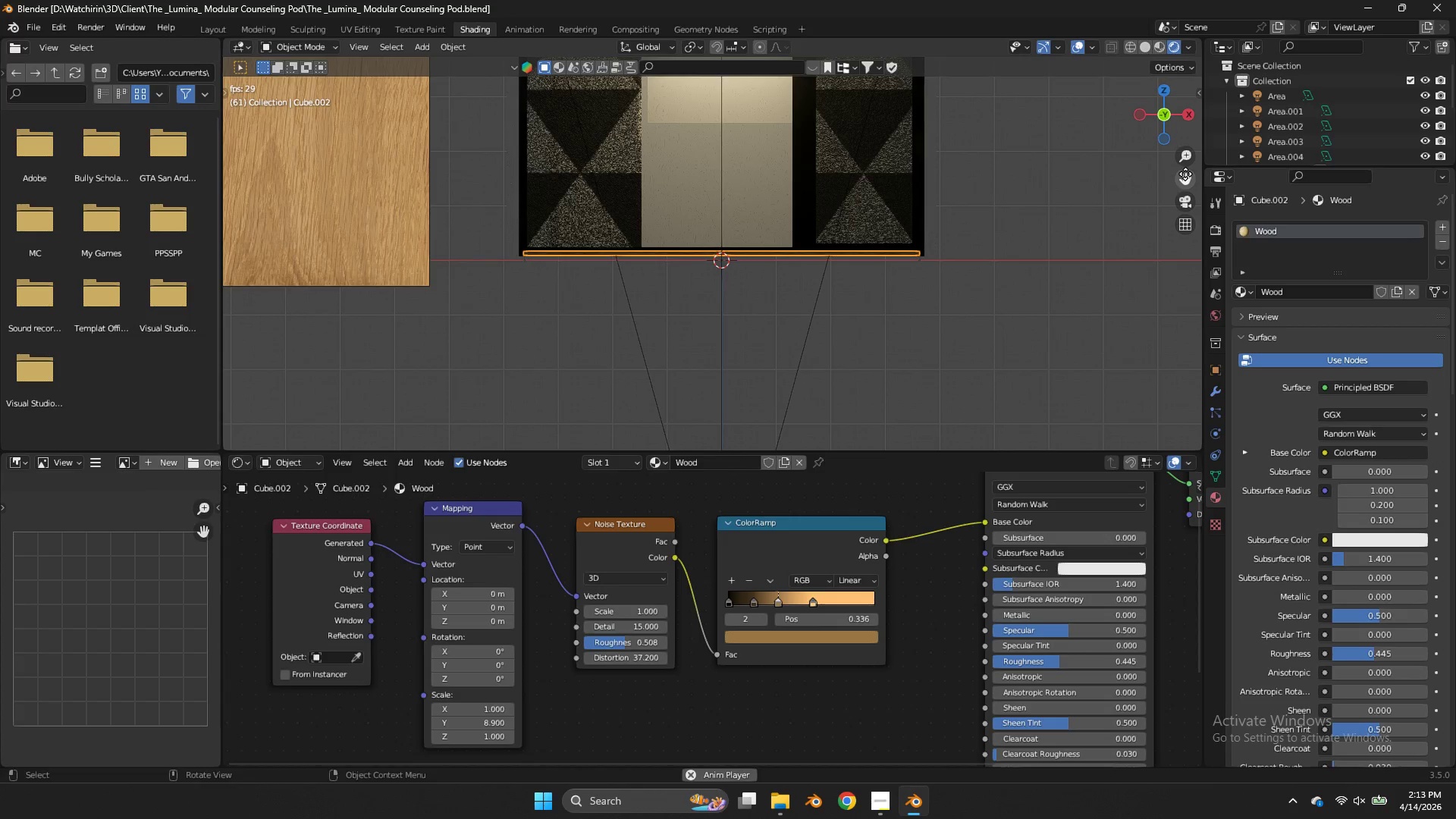 
left_click_drag(start_coordinate=[1185, 176], to_coordinate=[249, 347])
 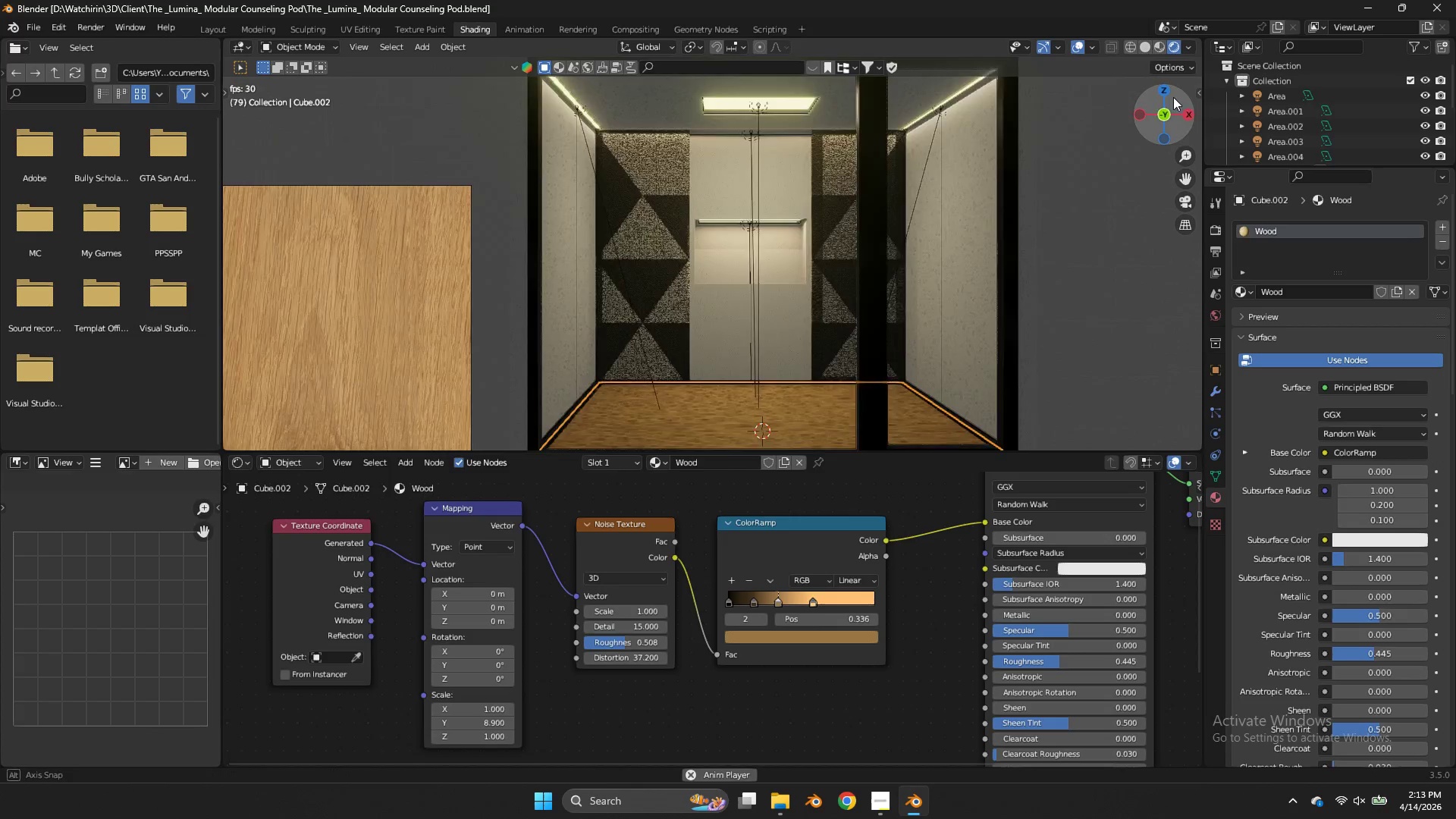 
left_click_drag(start_coordinate=[1166, 89], to_coordinate=[1196, 123])
 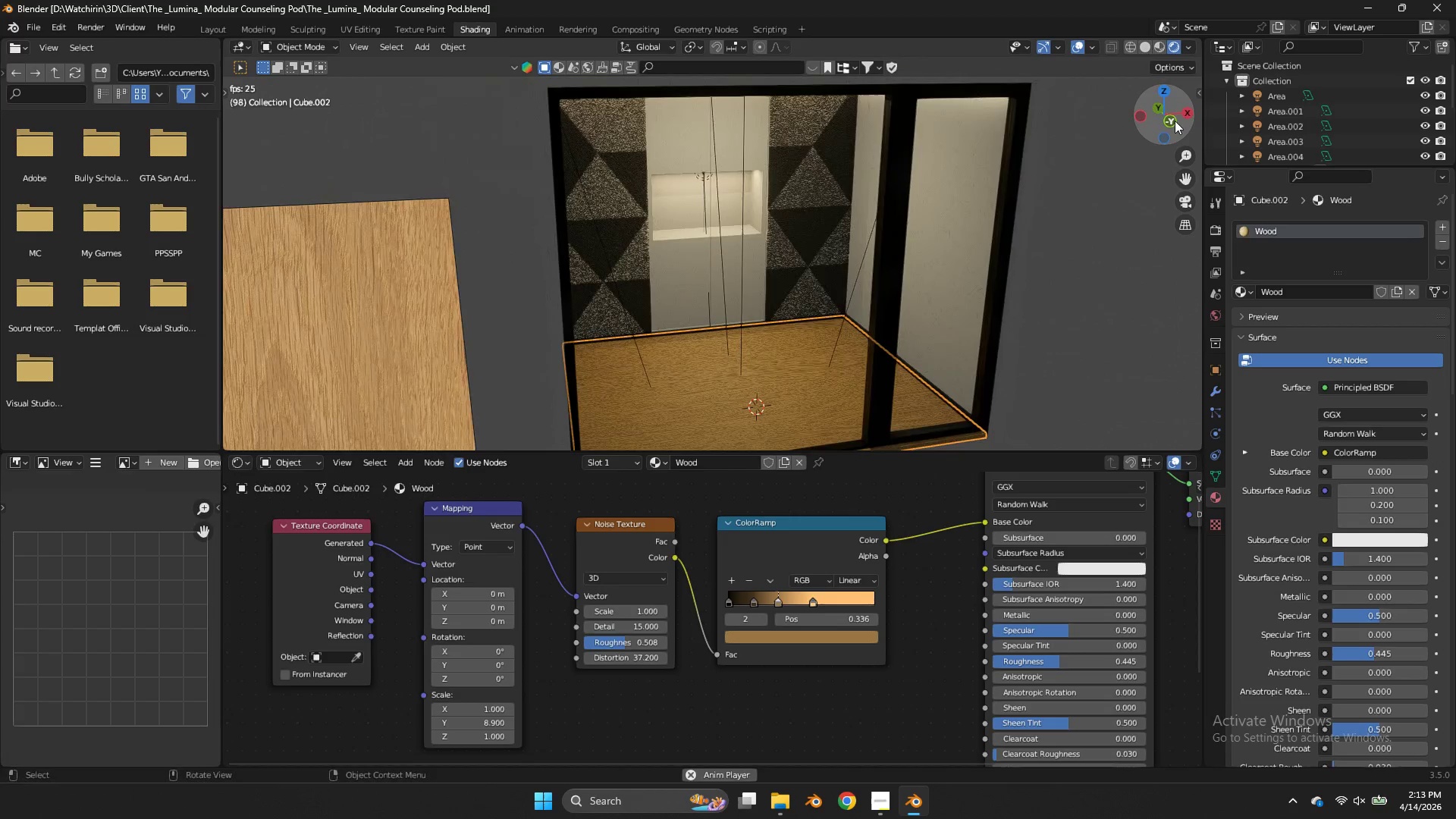 
left_click([1175, 121])
 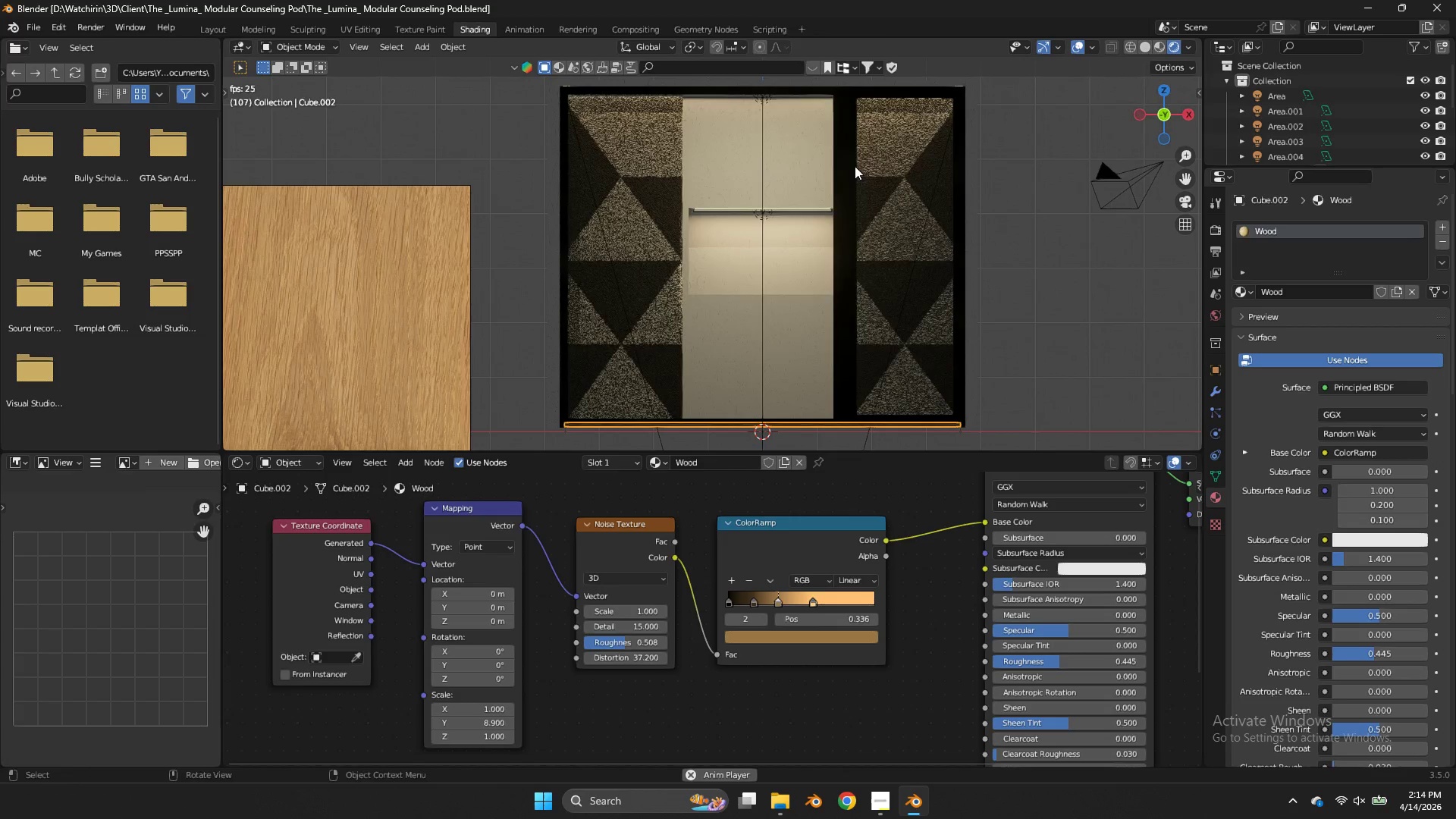 
key(Shift+ShiftLeft)
 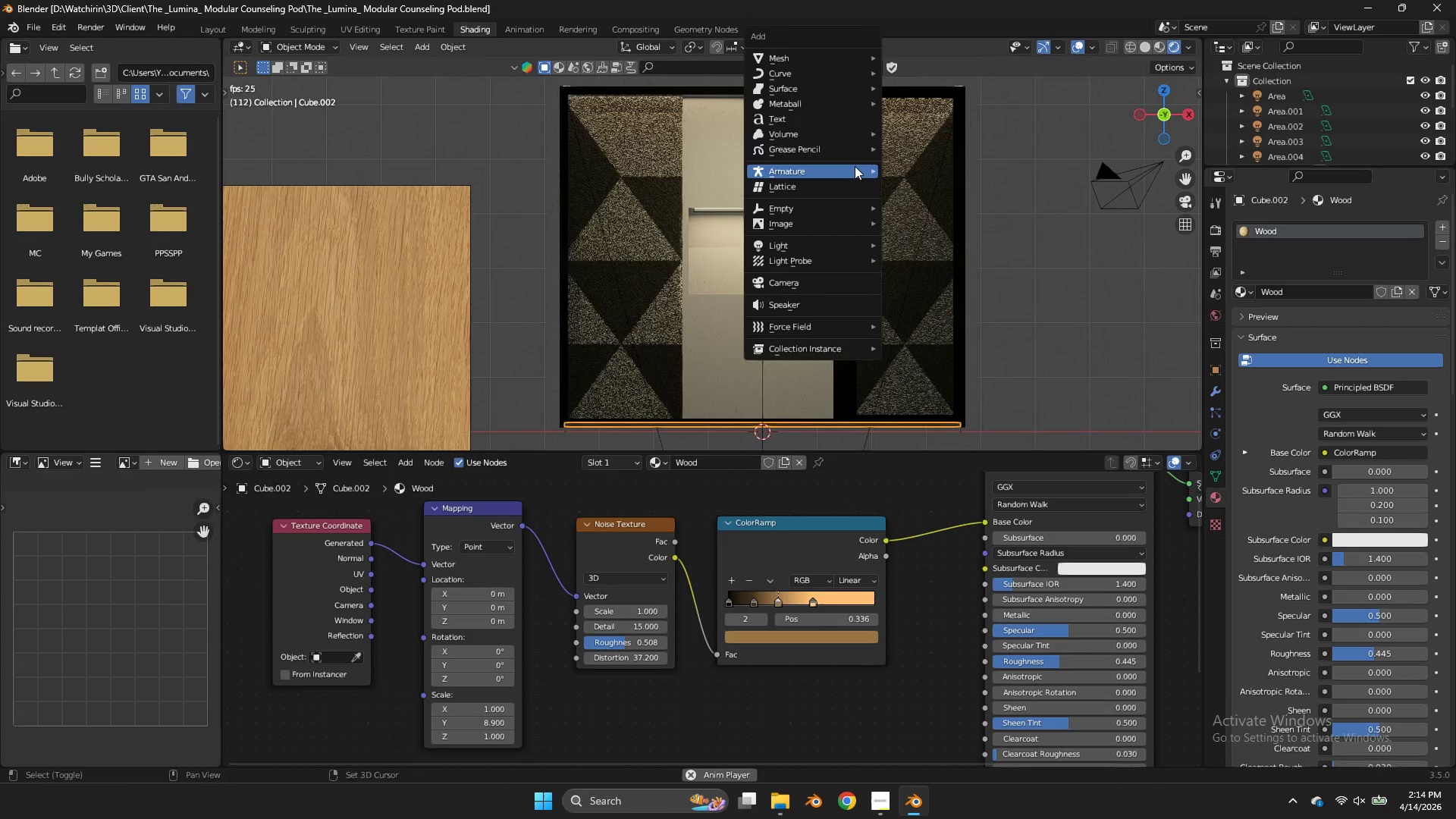 
key(Shift+A)
 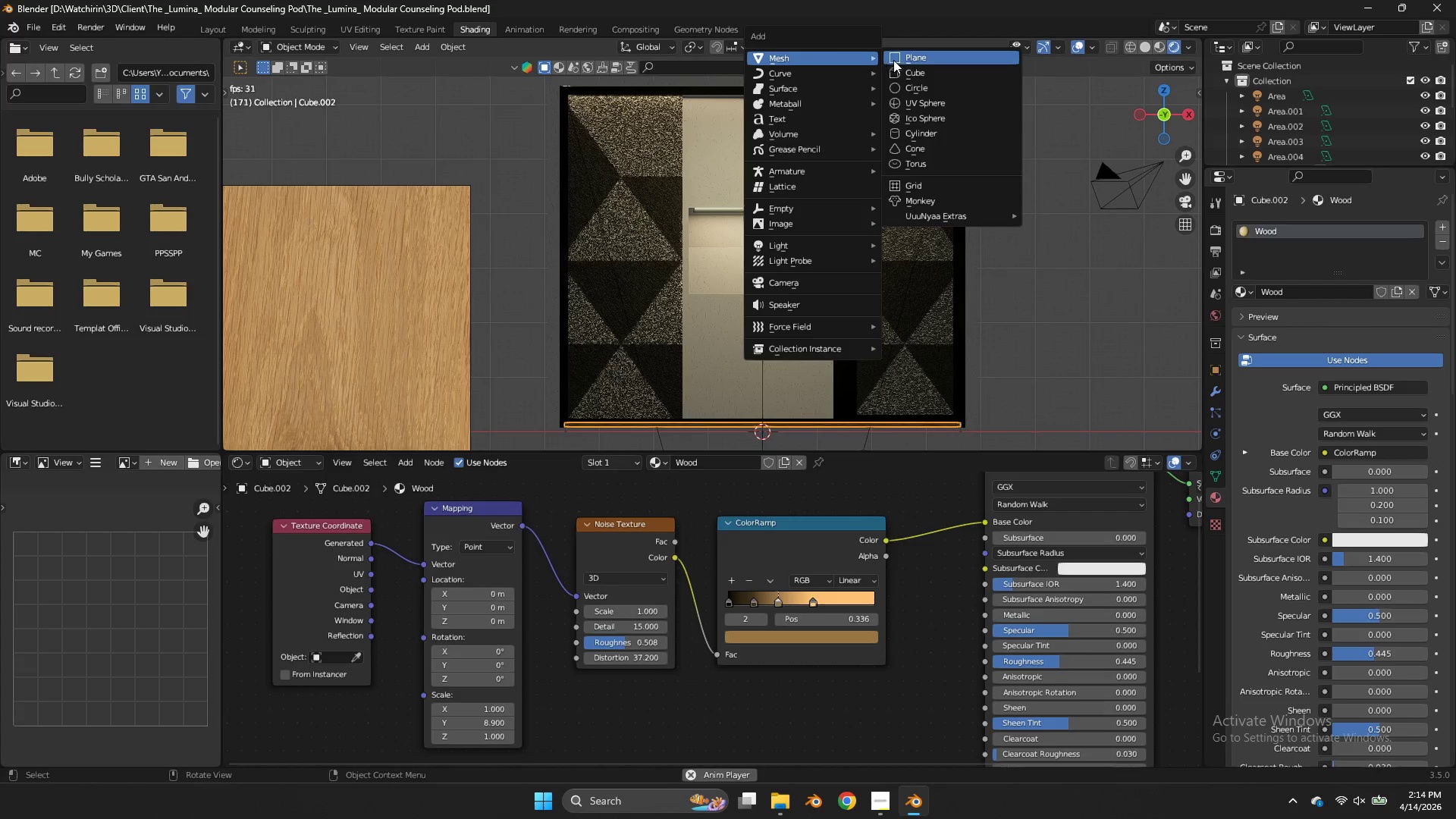 
left_click([900, 66])
 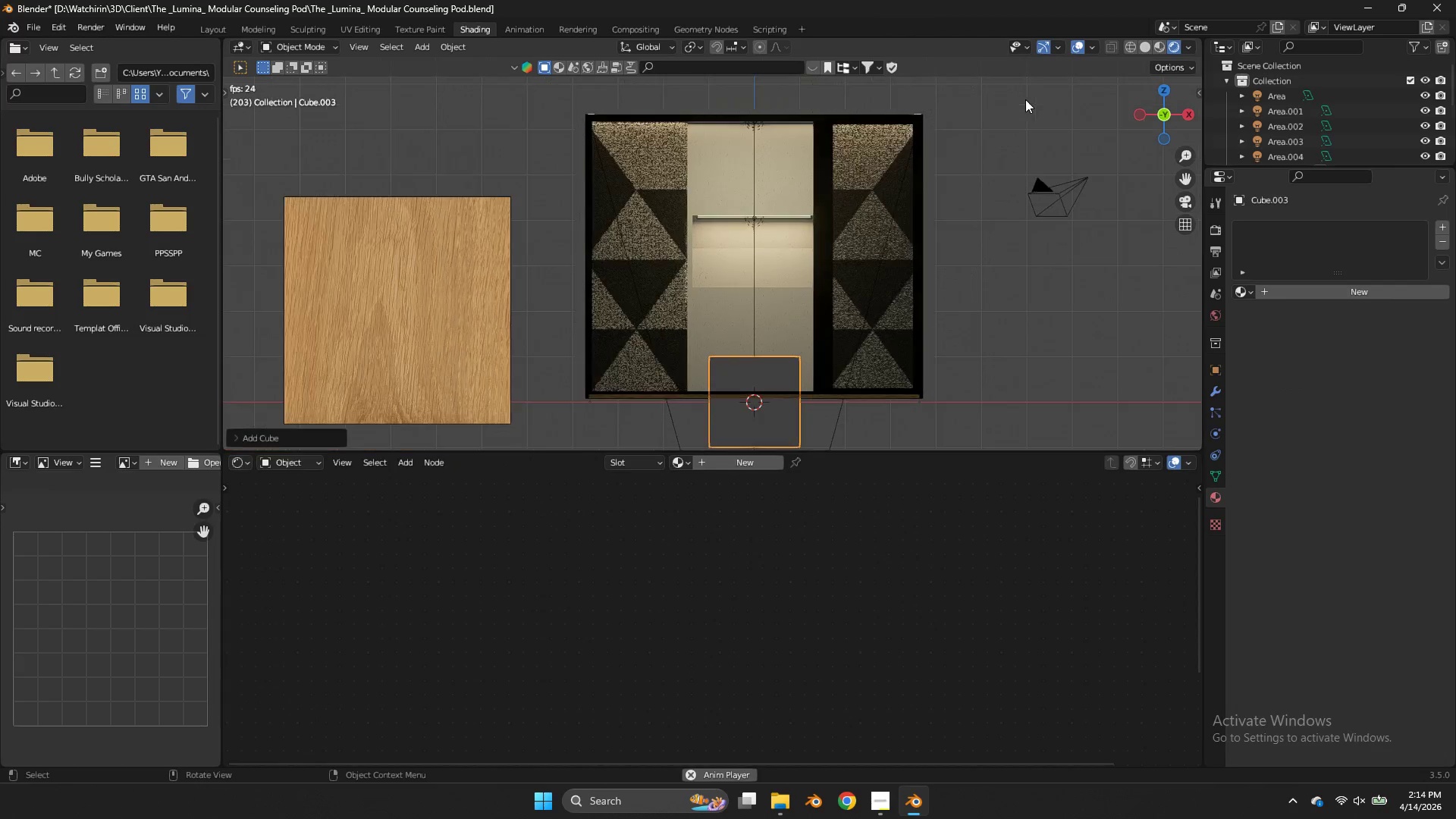 
key(Z)
 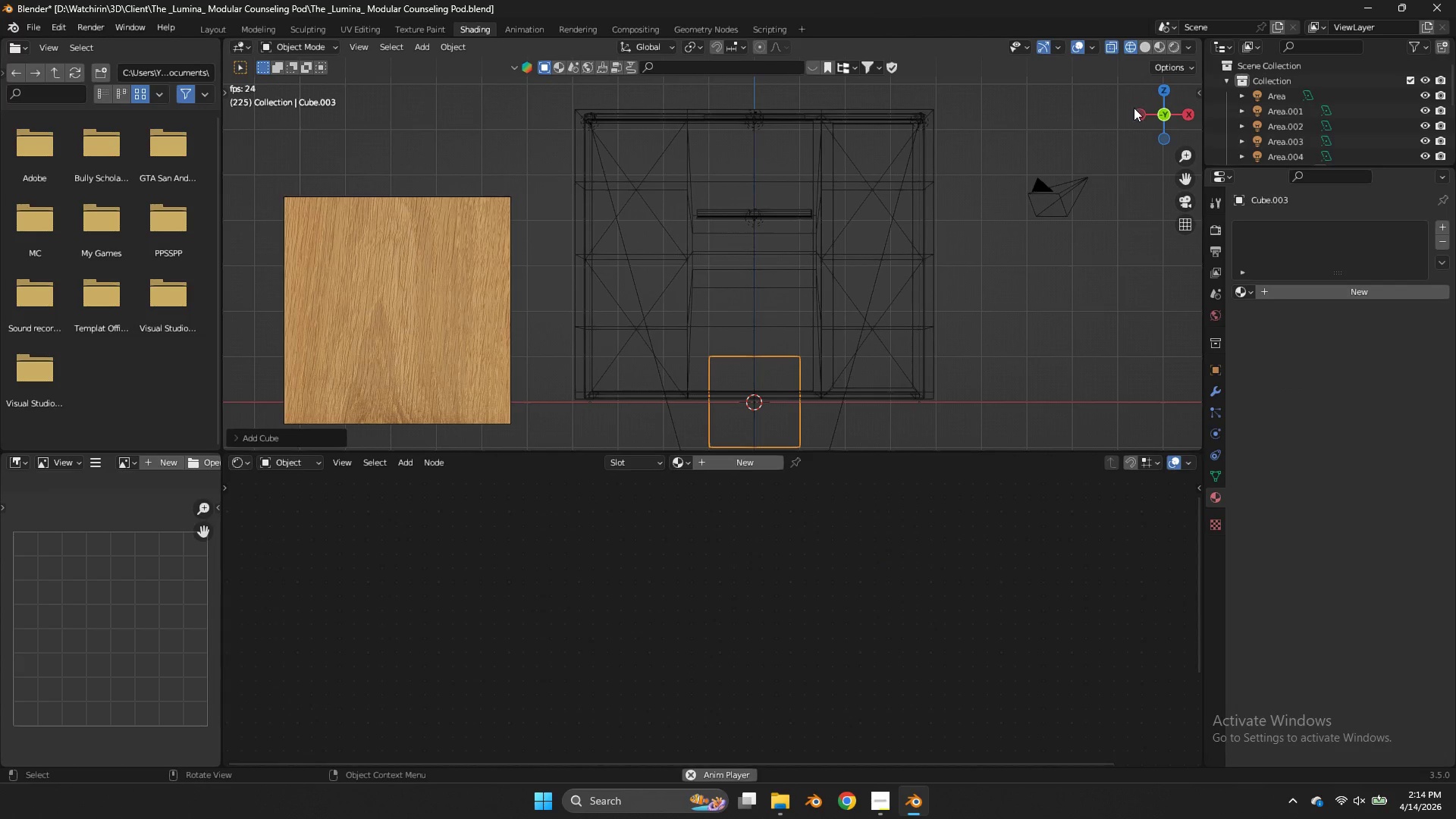 
scroll: coordinate [1025, 99], scroll_direction: down, amount: 1.0
 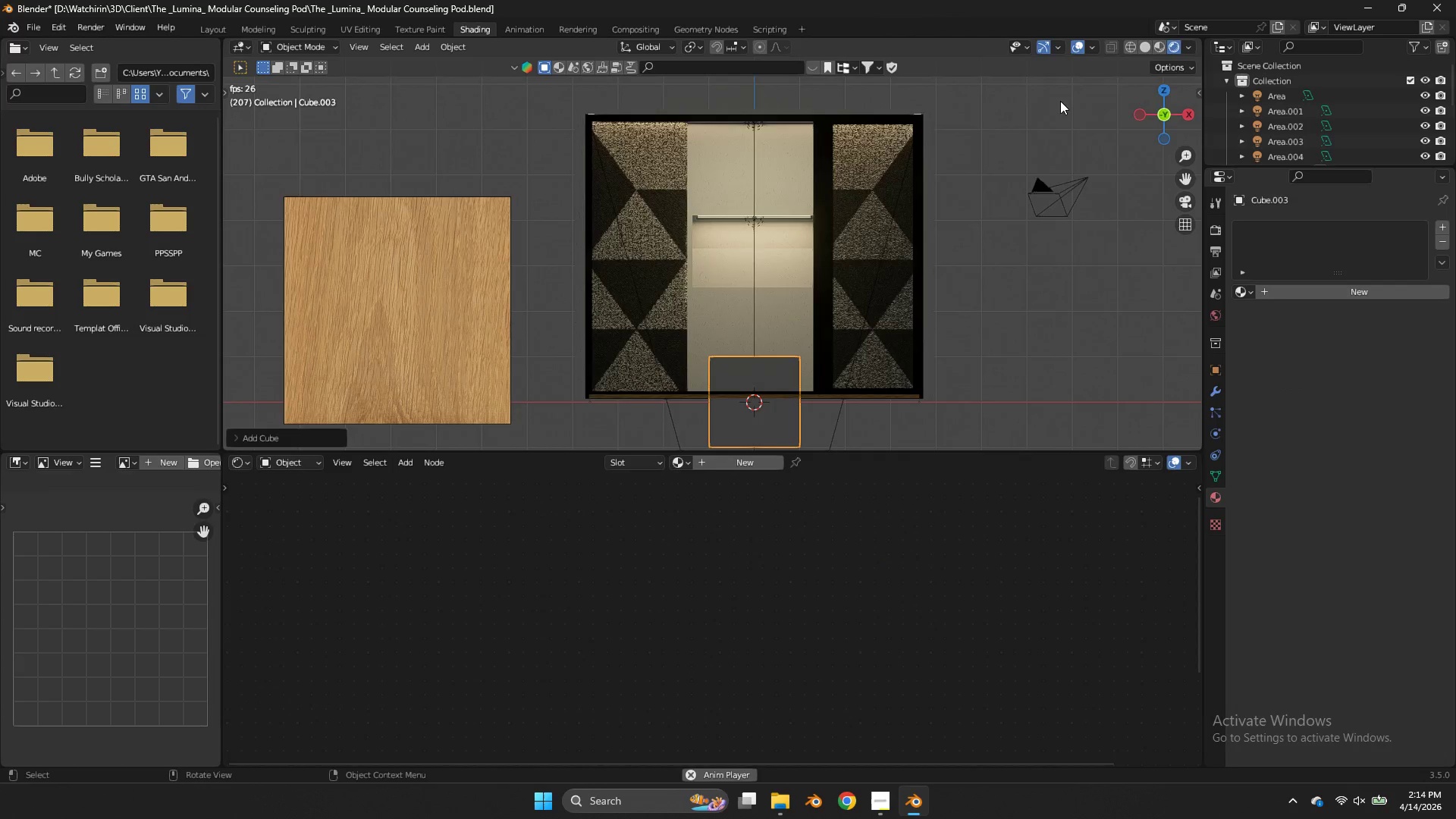 
left_click([1138, 108])
 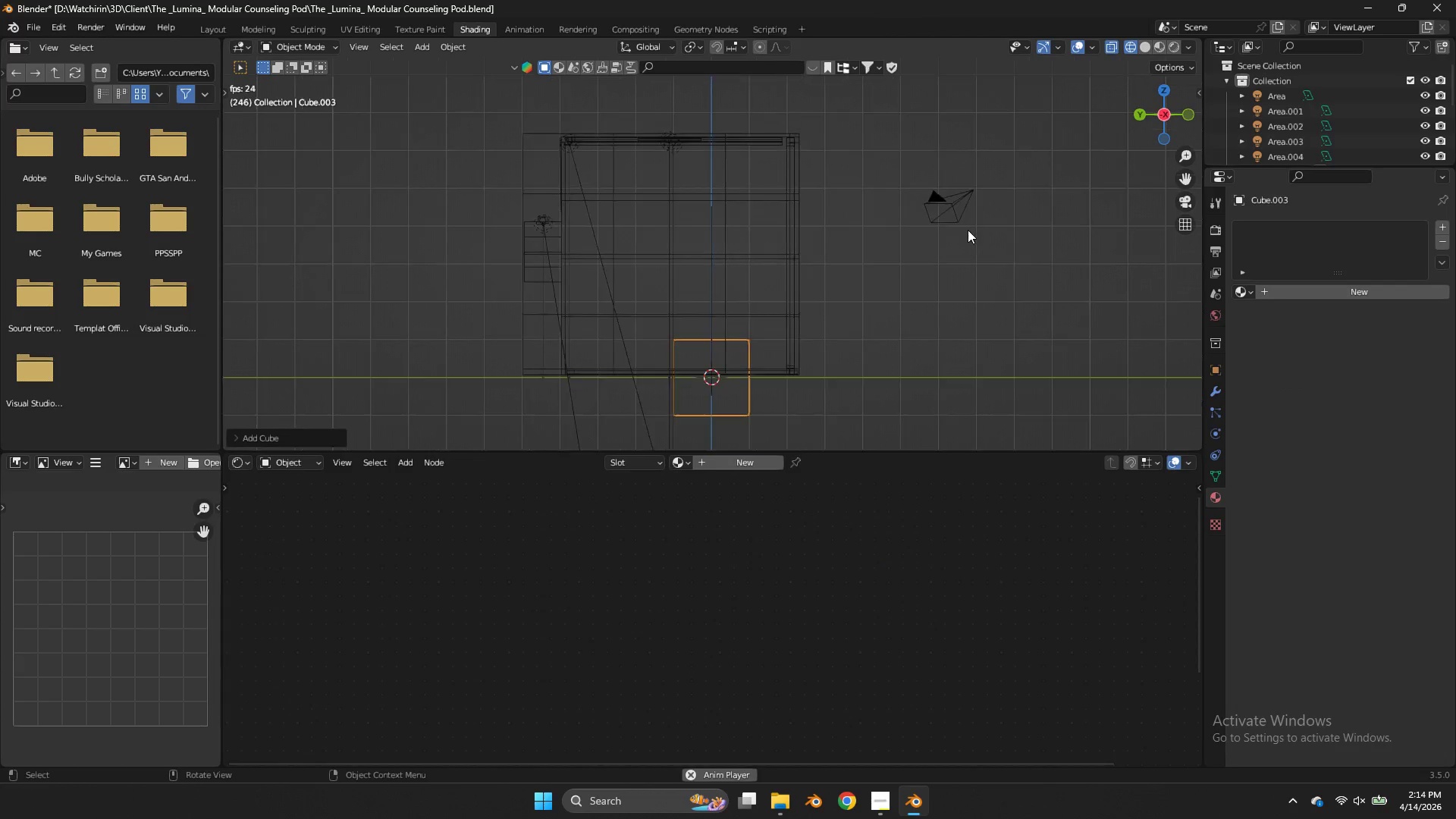 
scroll: coordinate [968, 230], scroll_direction: down, amount: 3.0
 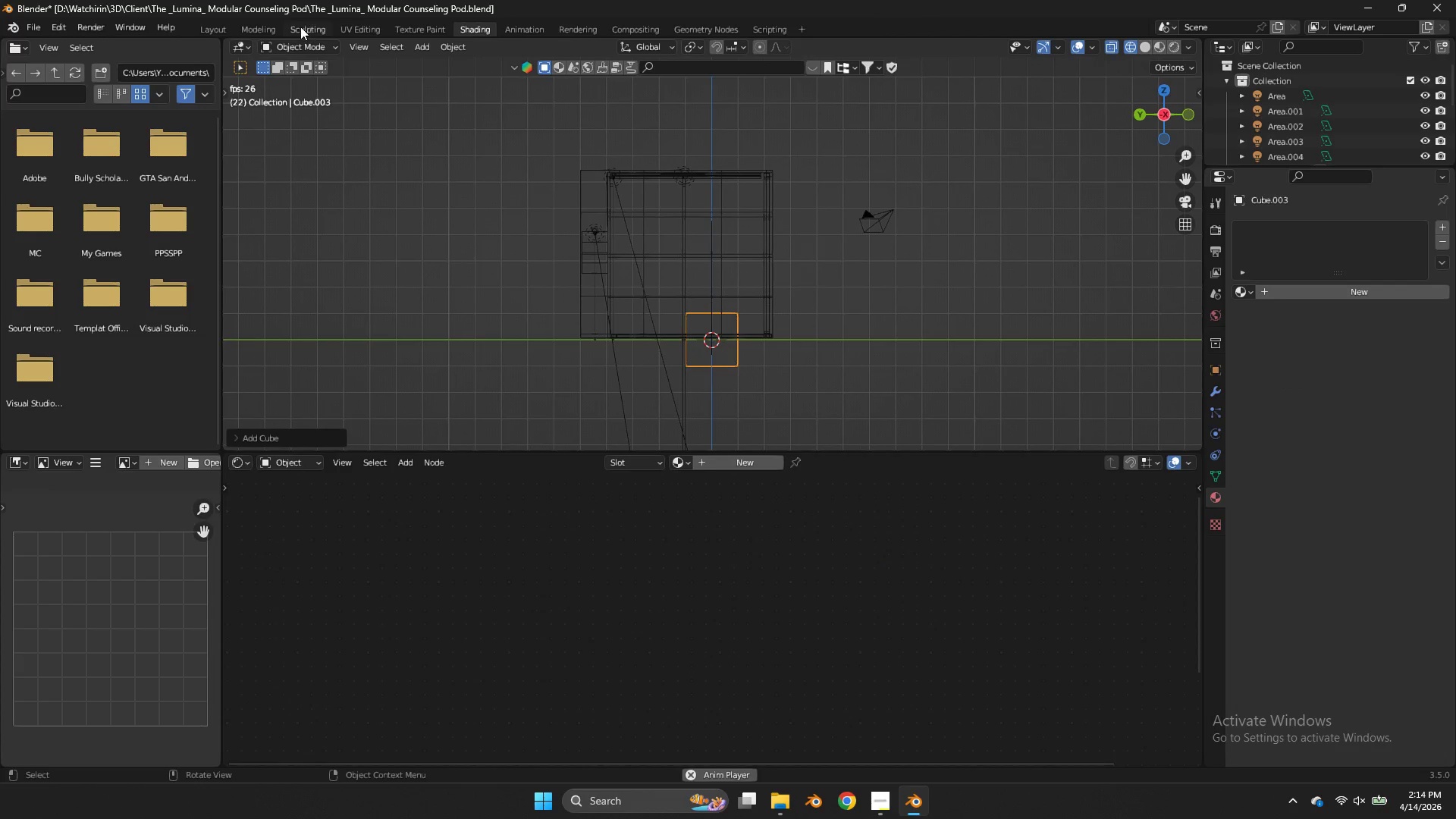 
left_click([262, 25])
 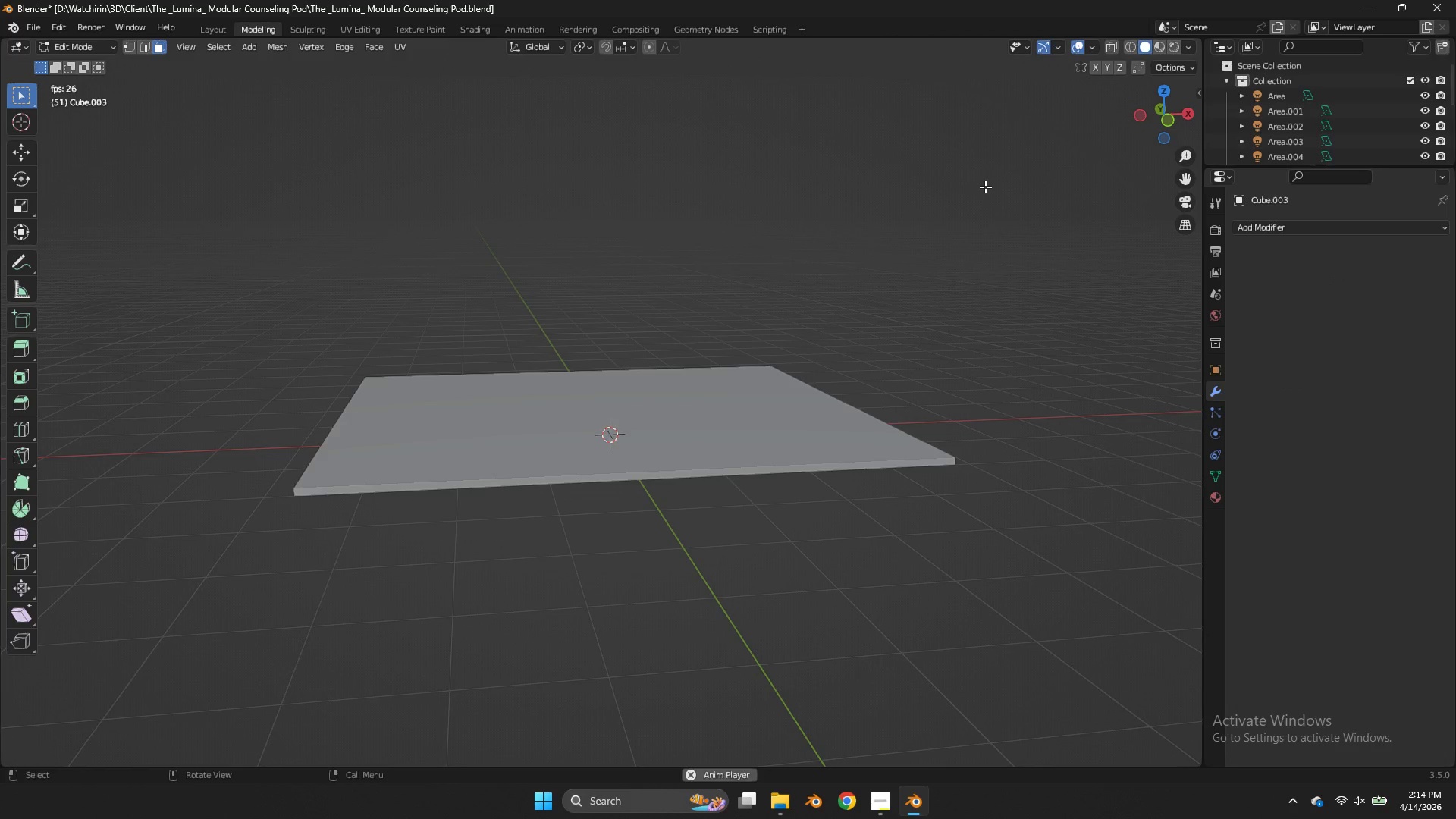 
key(NumpadDivide)
 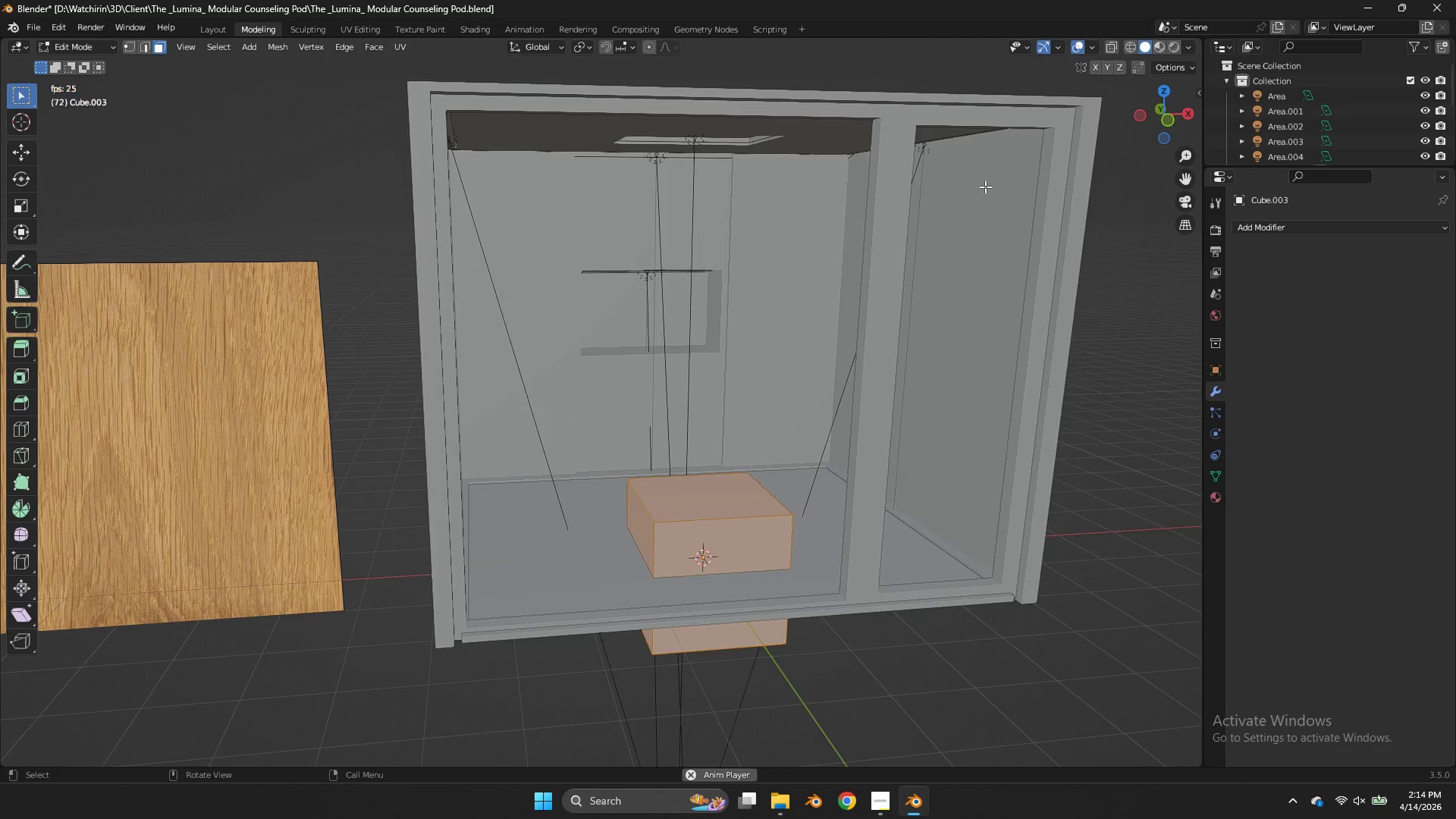 
key(Tab)
 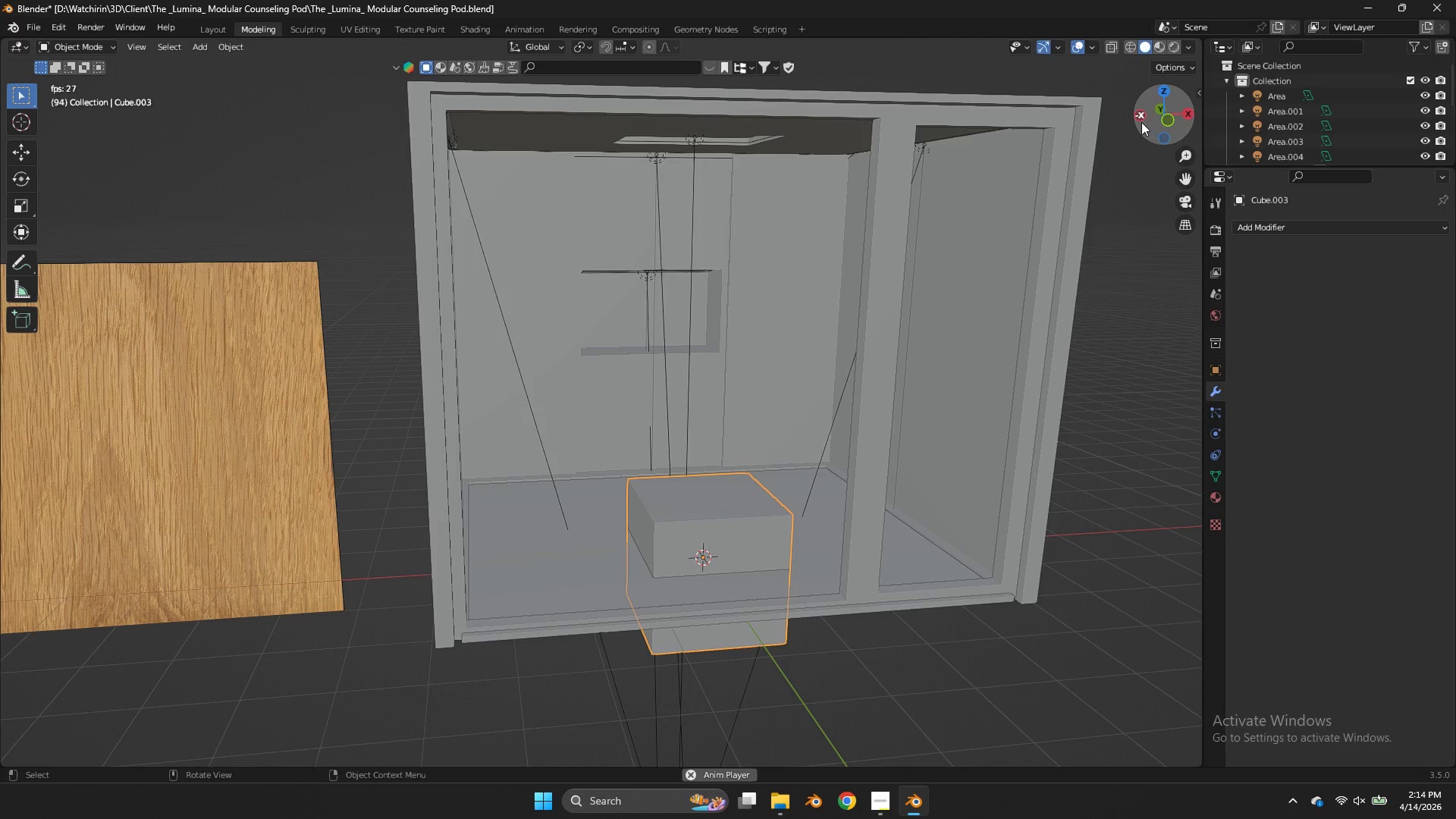 
left_click([1141, 121])
 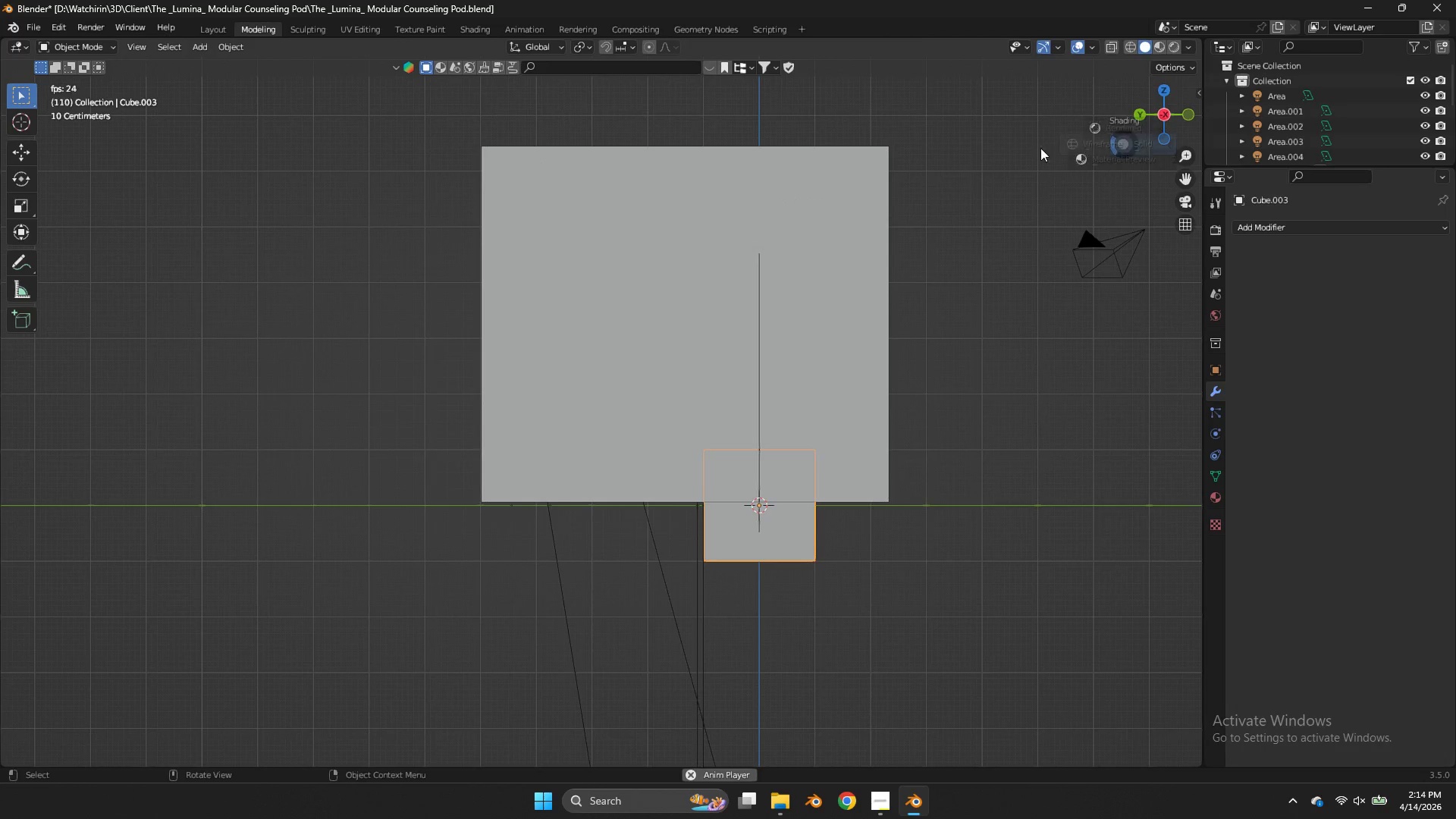 
type(zsy)
 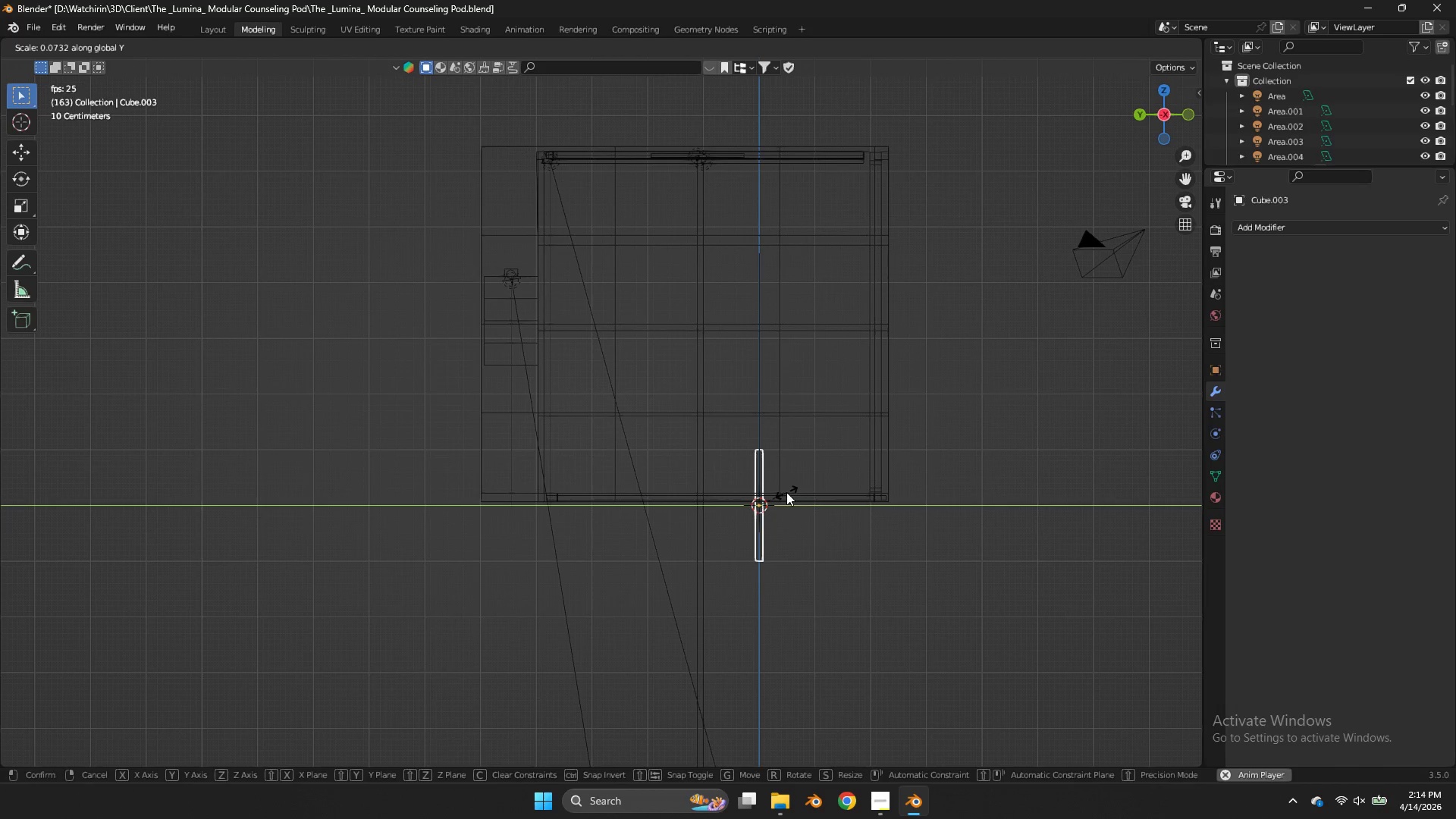 
left_click([786, 493])
 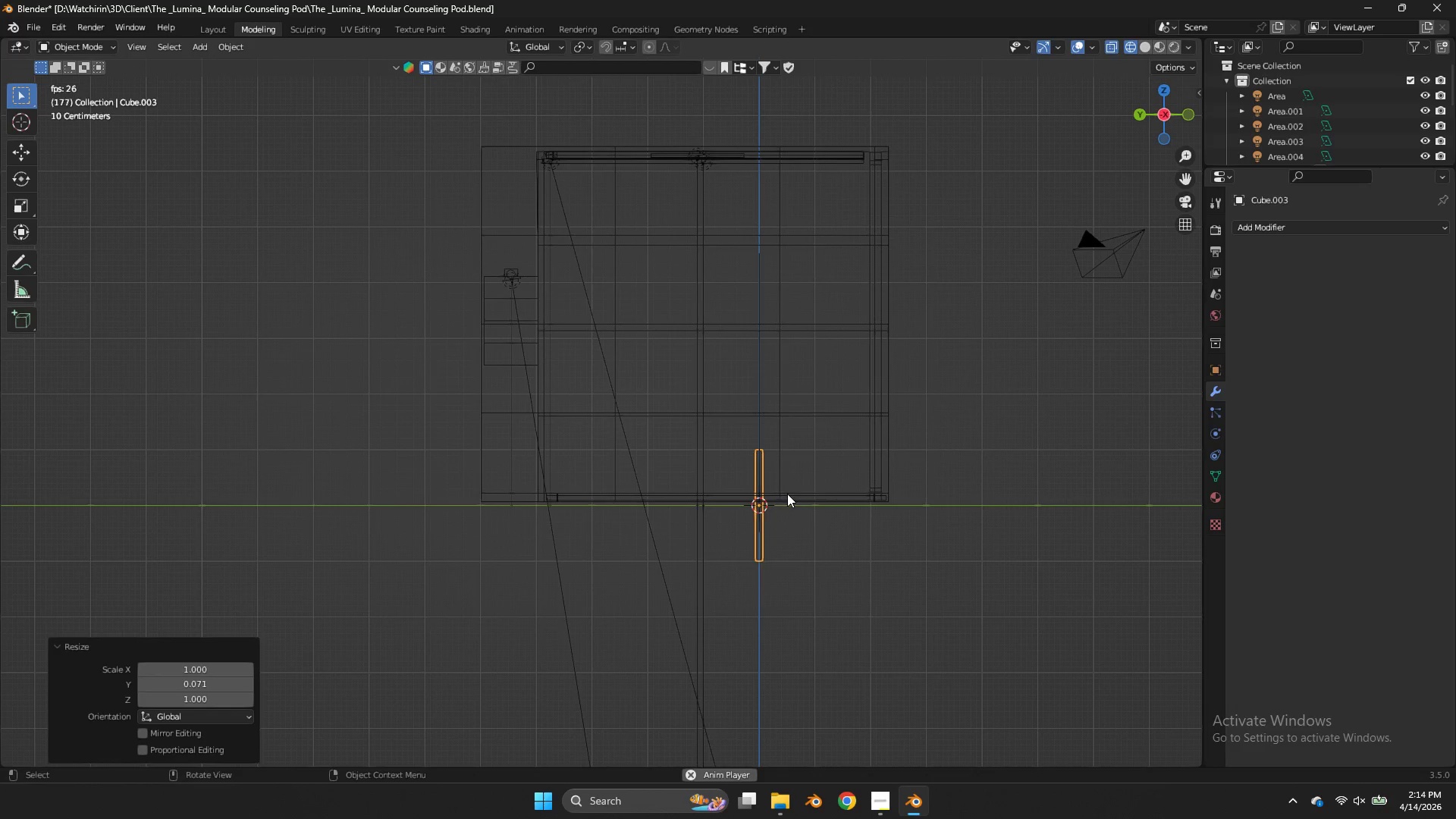 
key(Tab)
 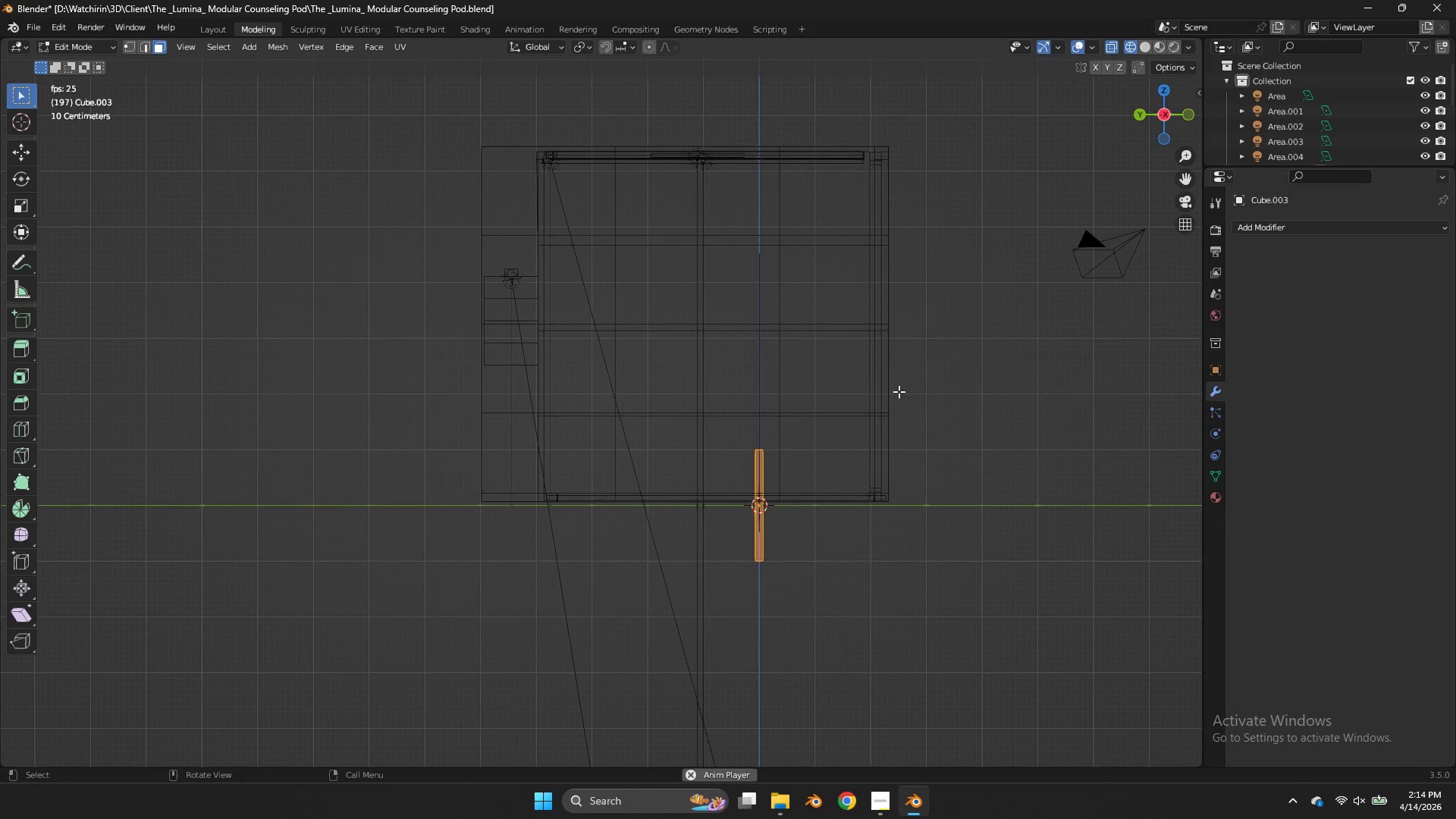 
key(Tab)
 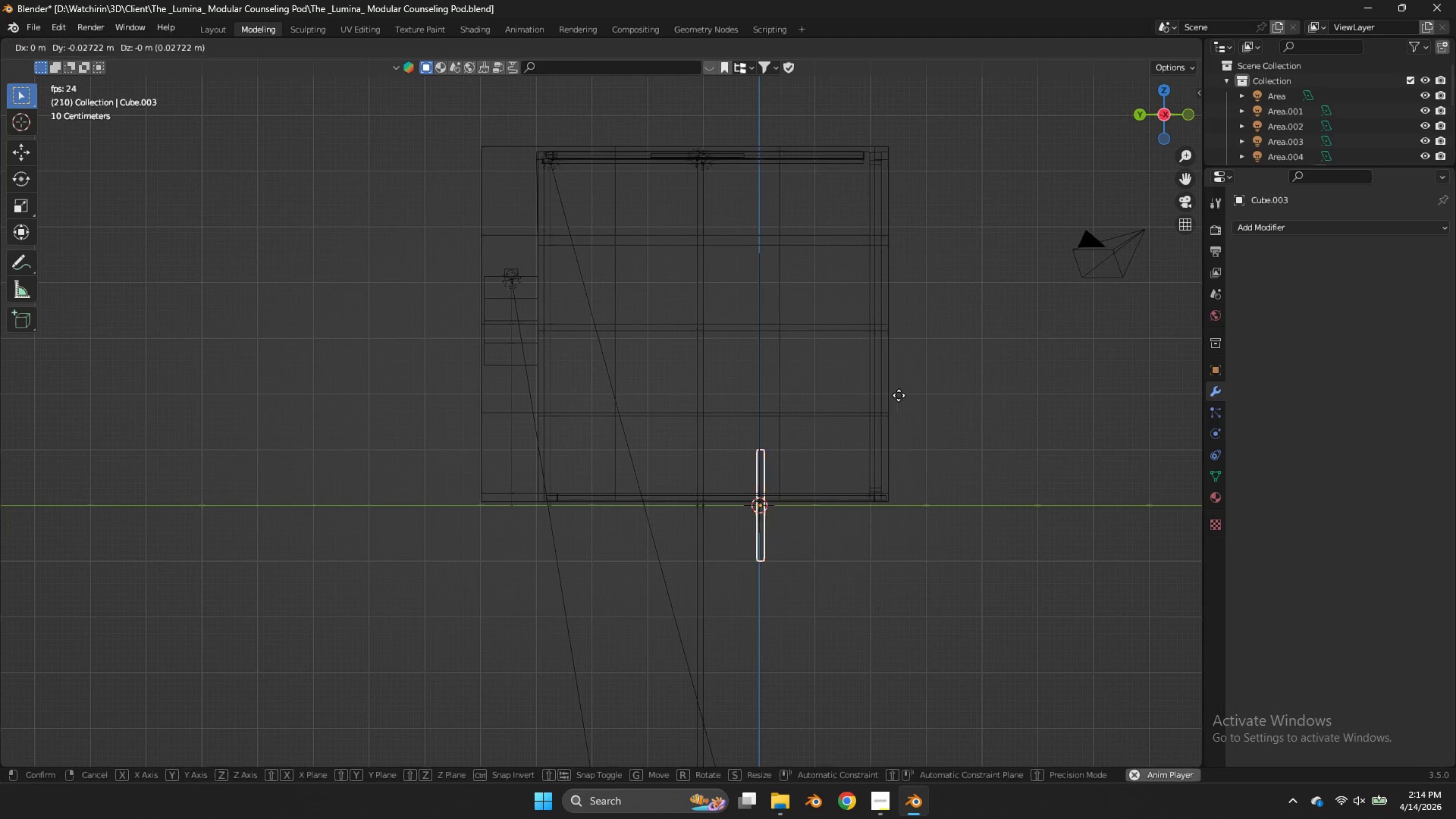 
key(G)
 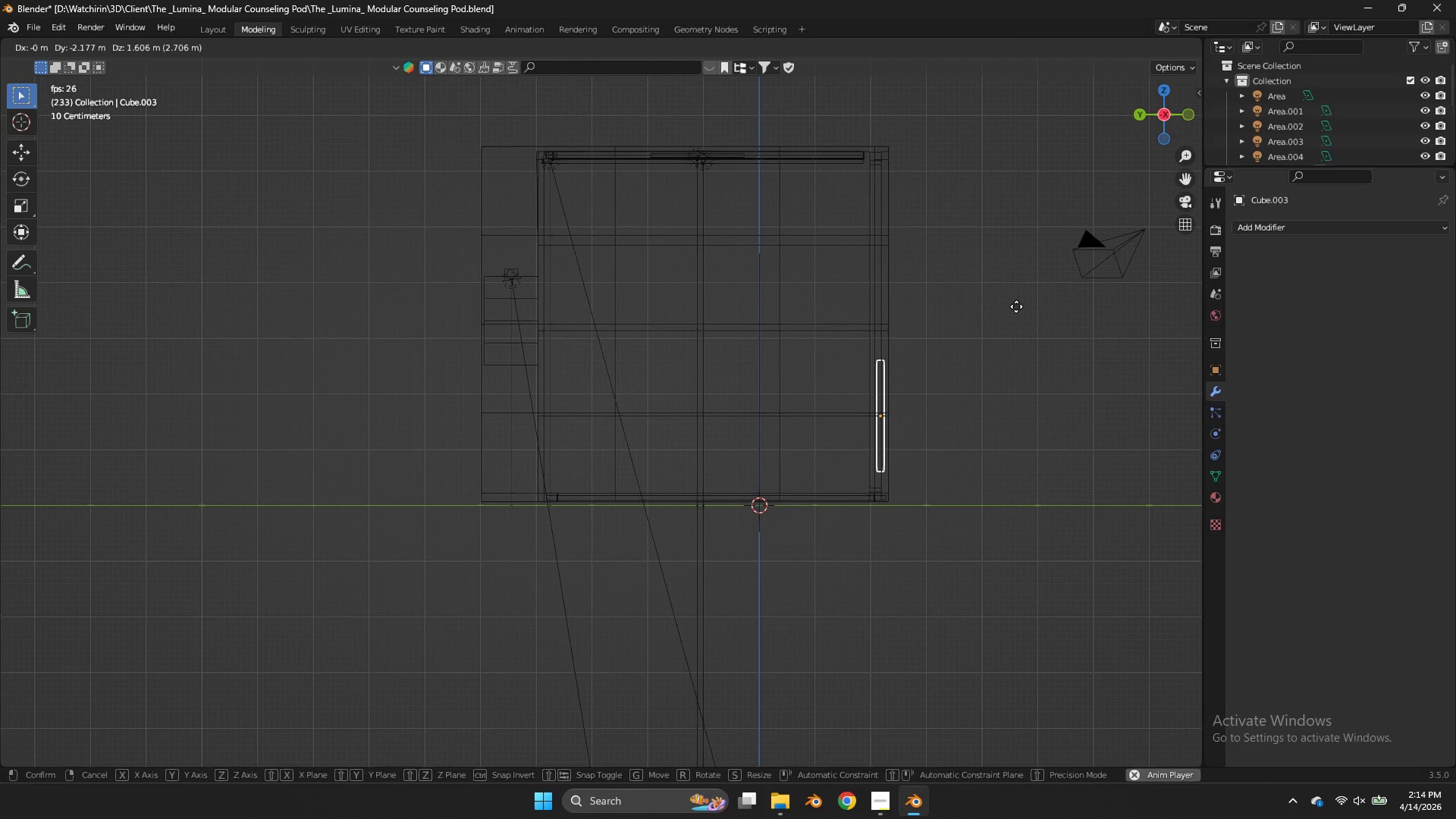 
left_click([1018, 308])
 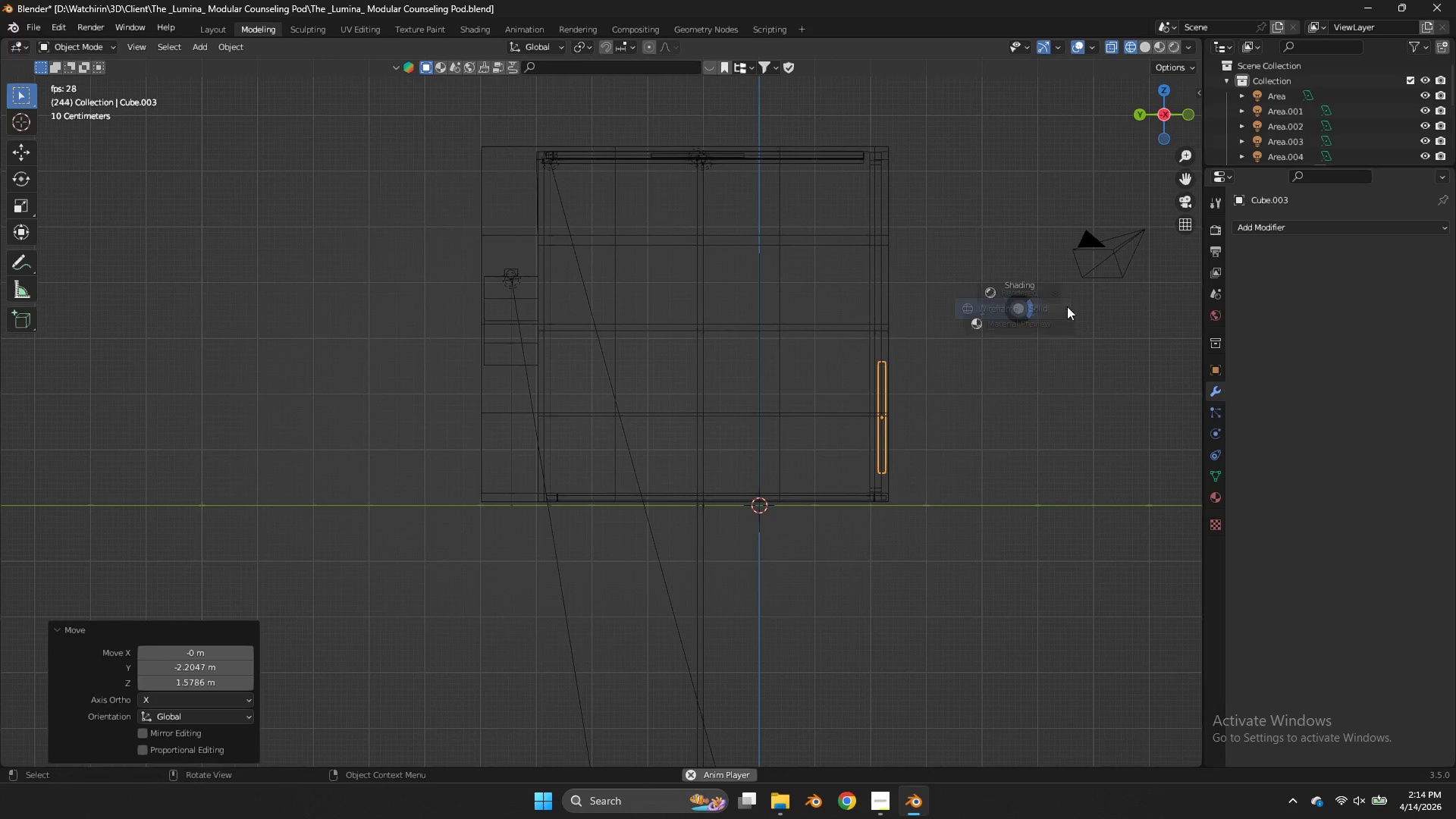 
key(Z)
 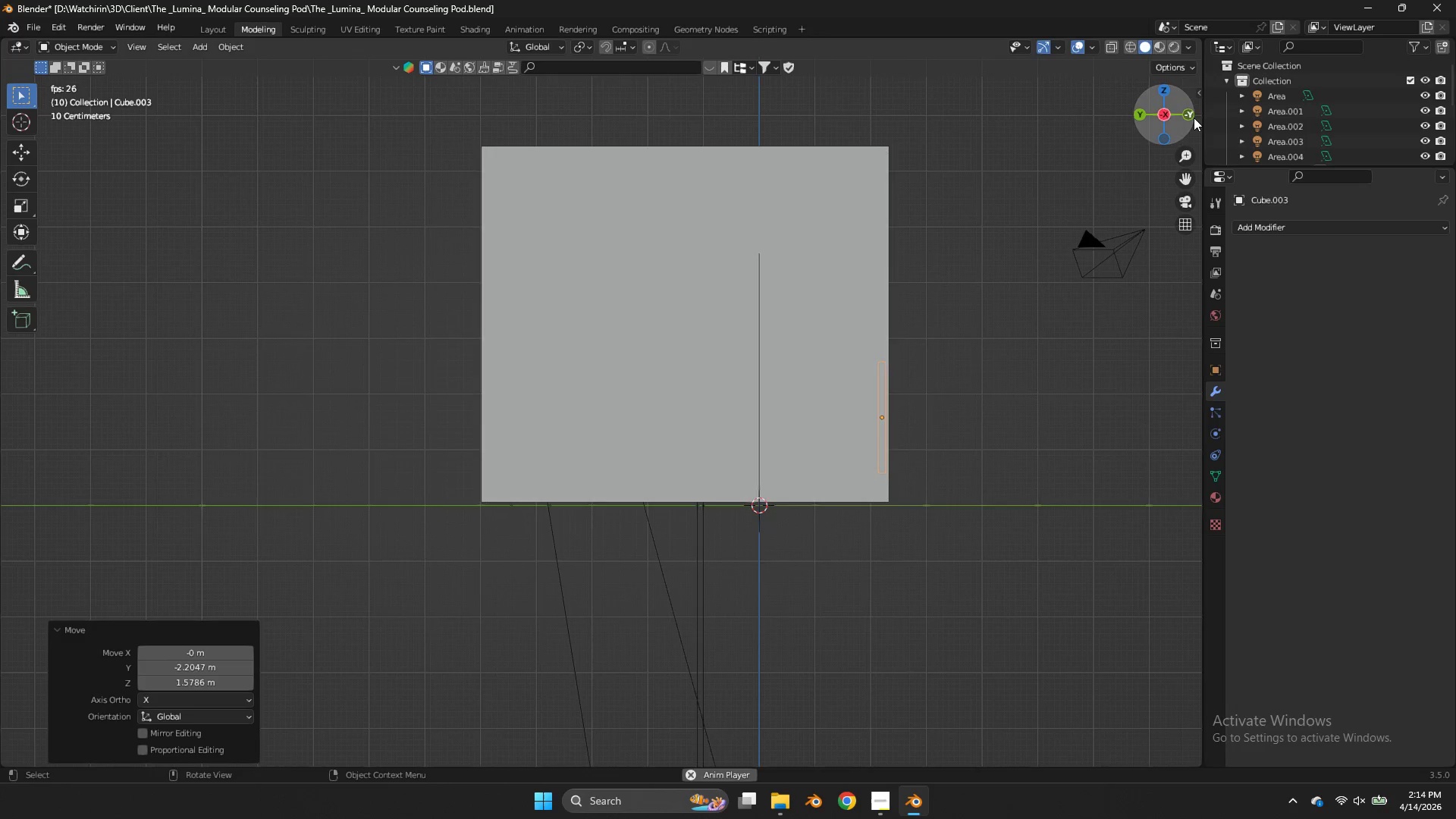 
left_click([1191, 115])
 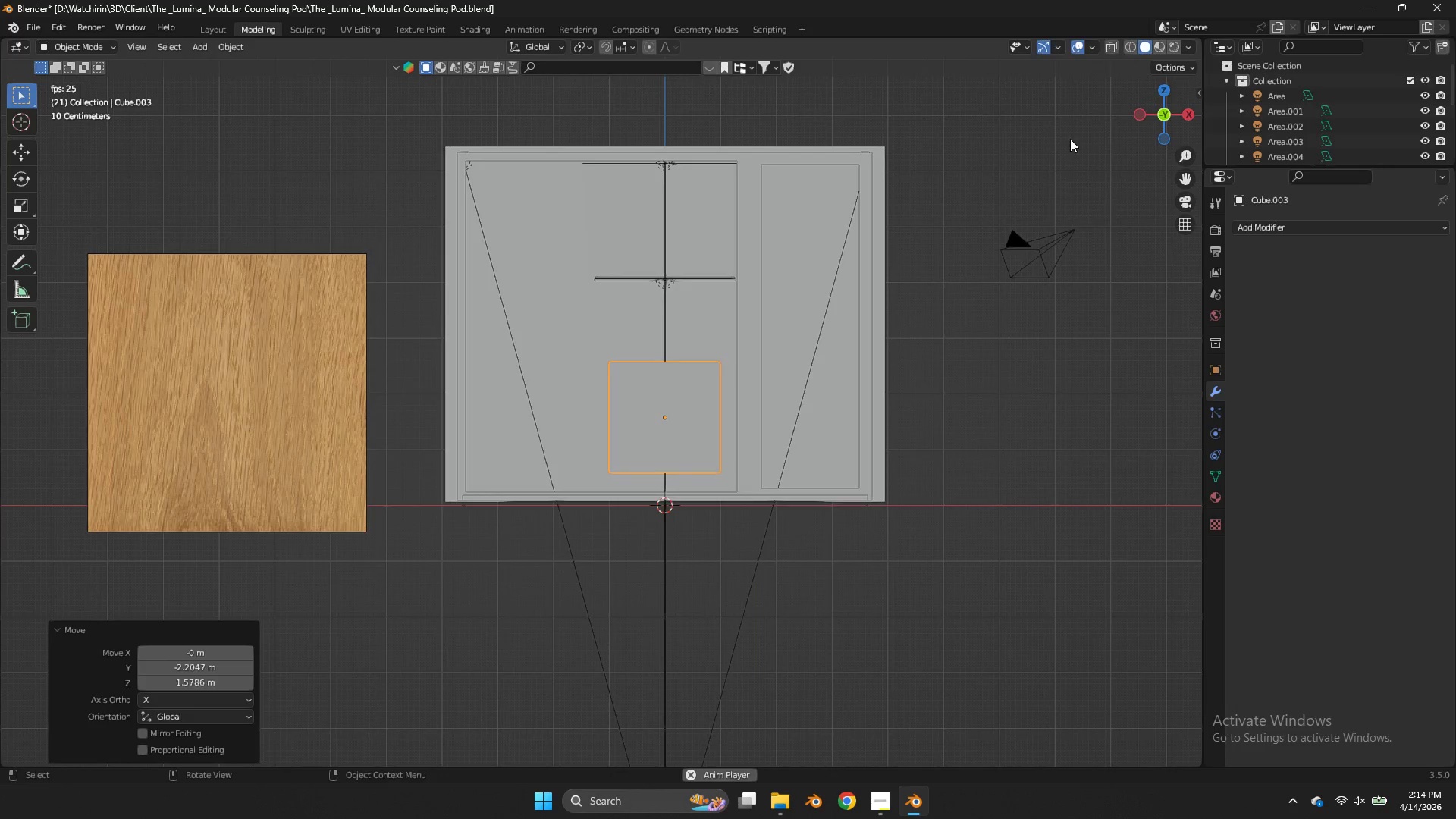 
type(zzs)
 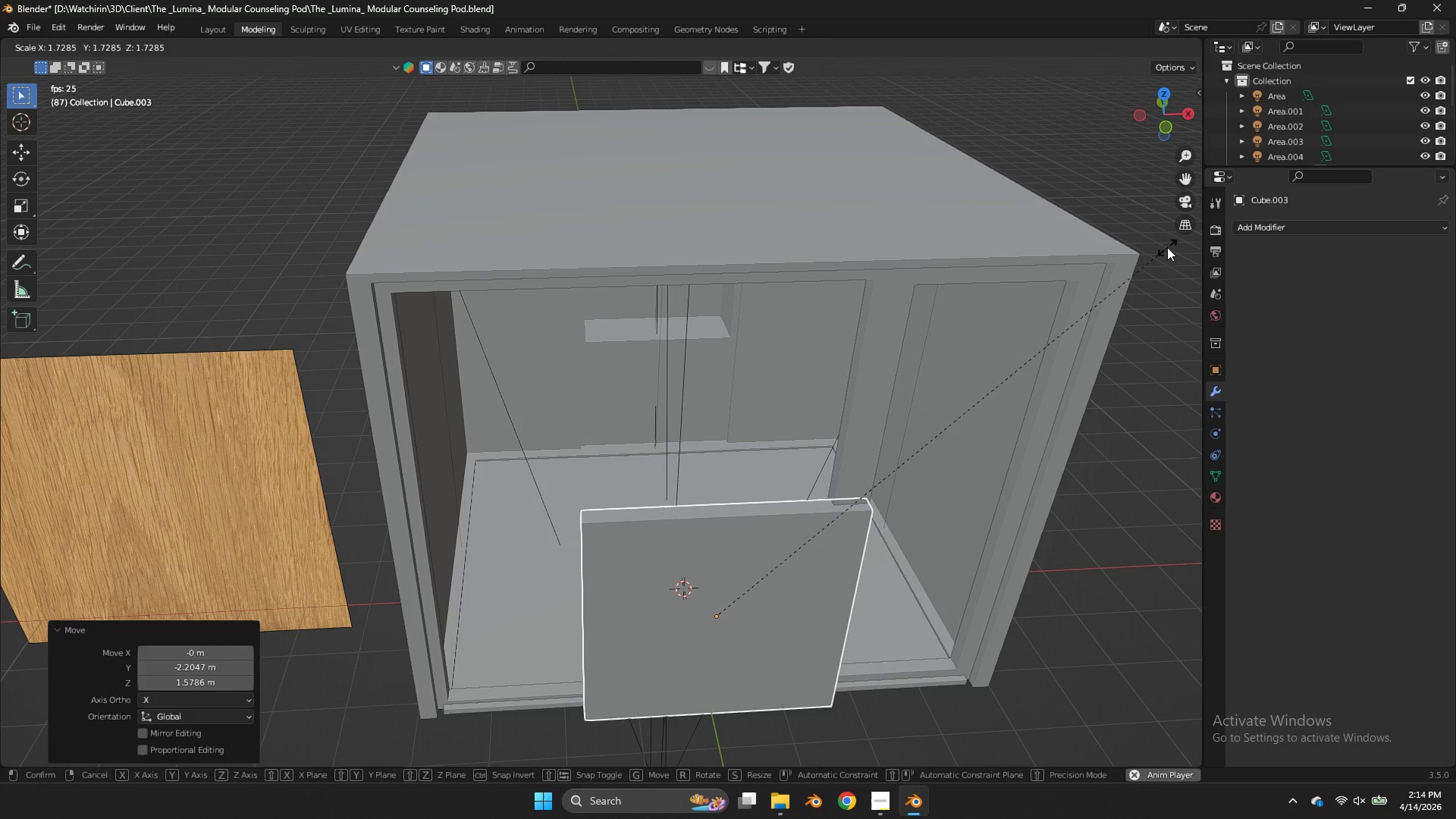 
left_click_drag(start_coordinate=[1165, 126], to_coordinate=[1172, 188])
 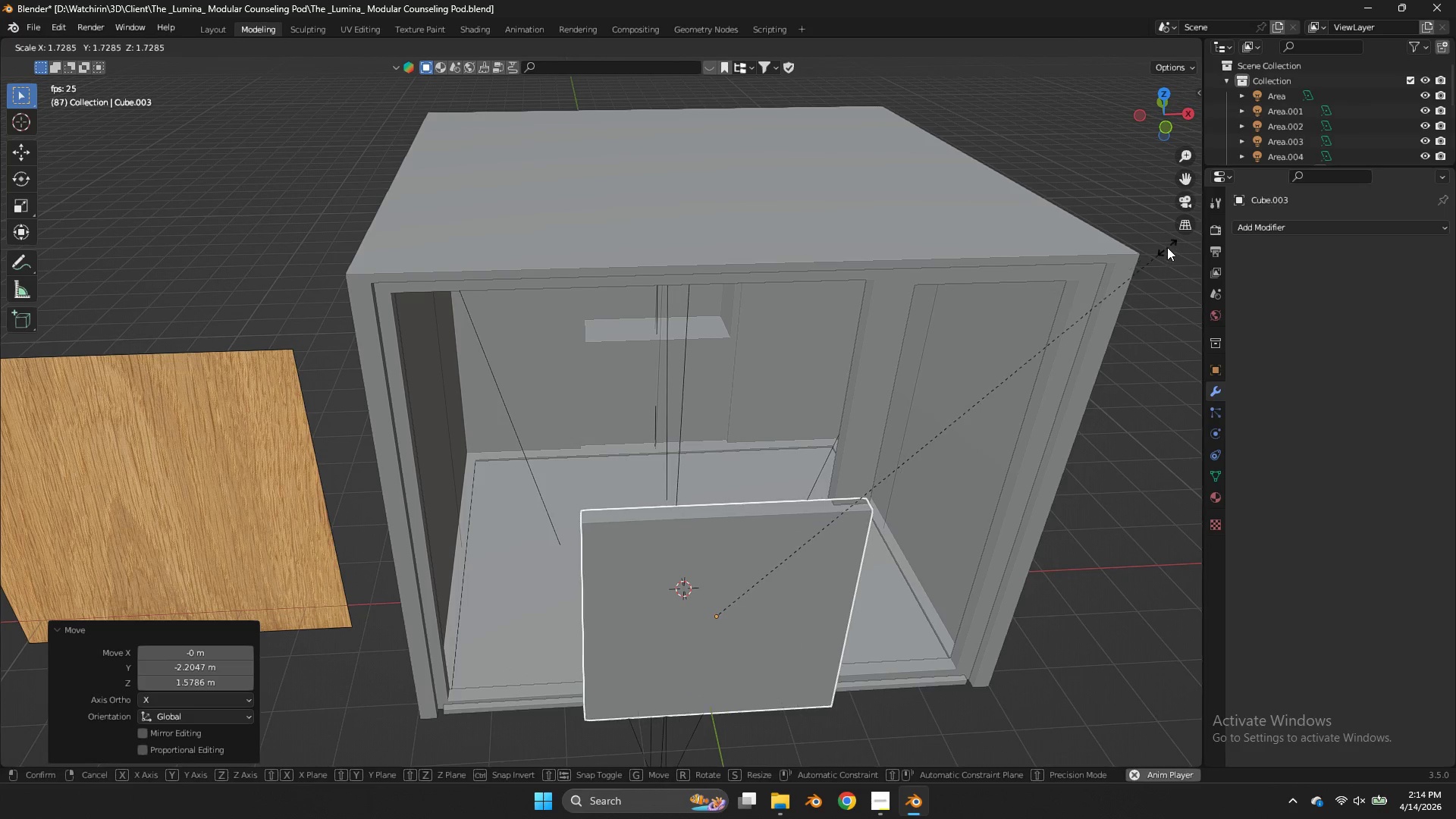 
double_click([1167, 247])
 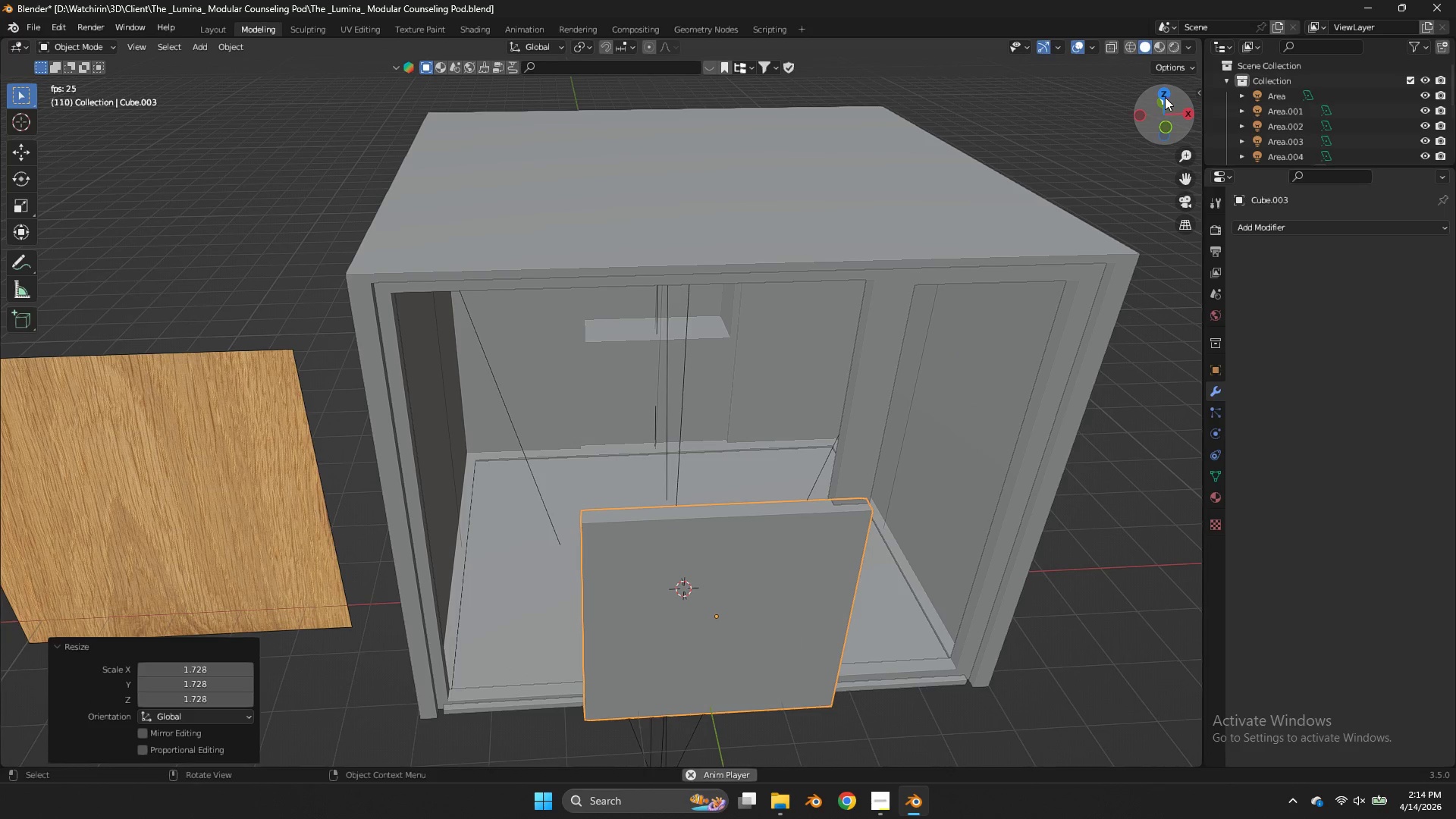 
left_click([1163, 90])
 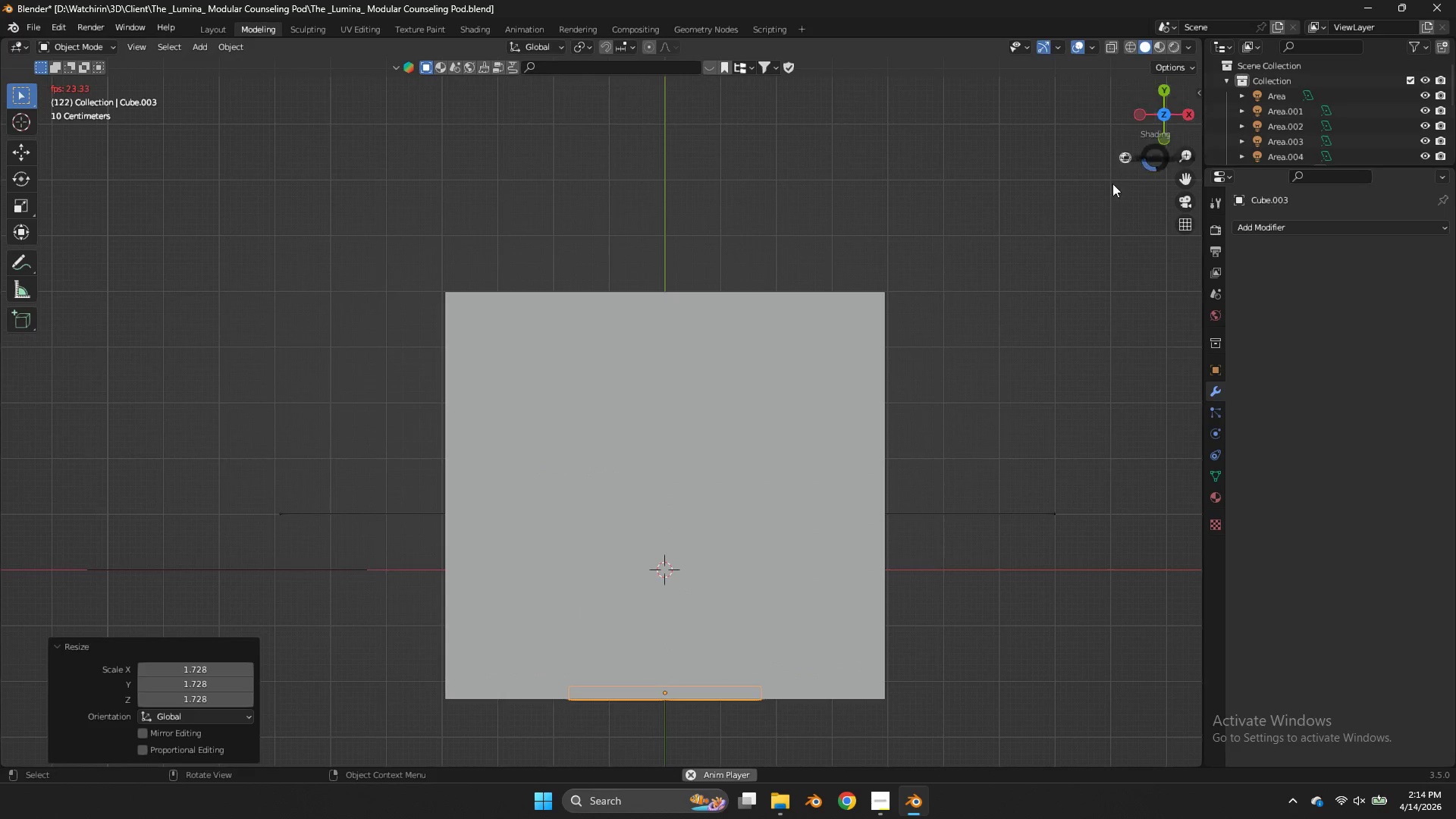 
type(zsy)
 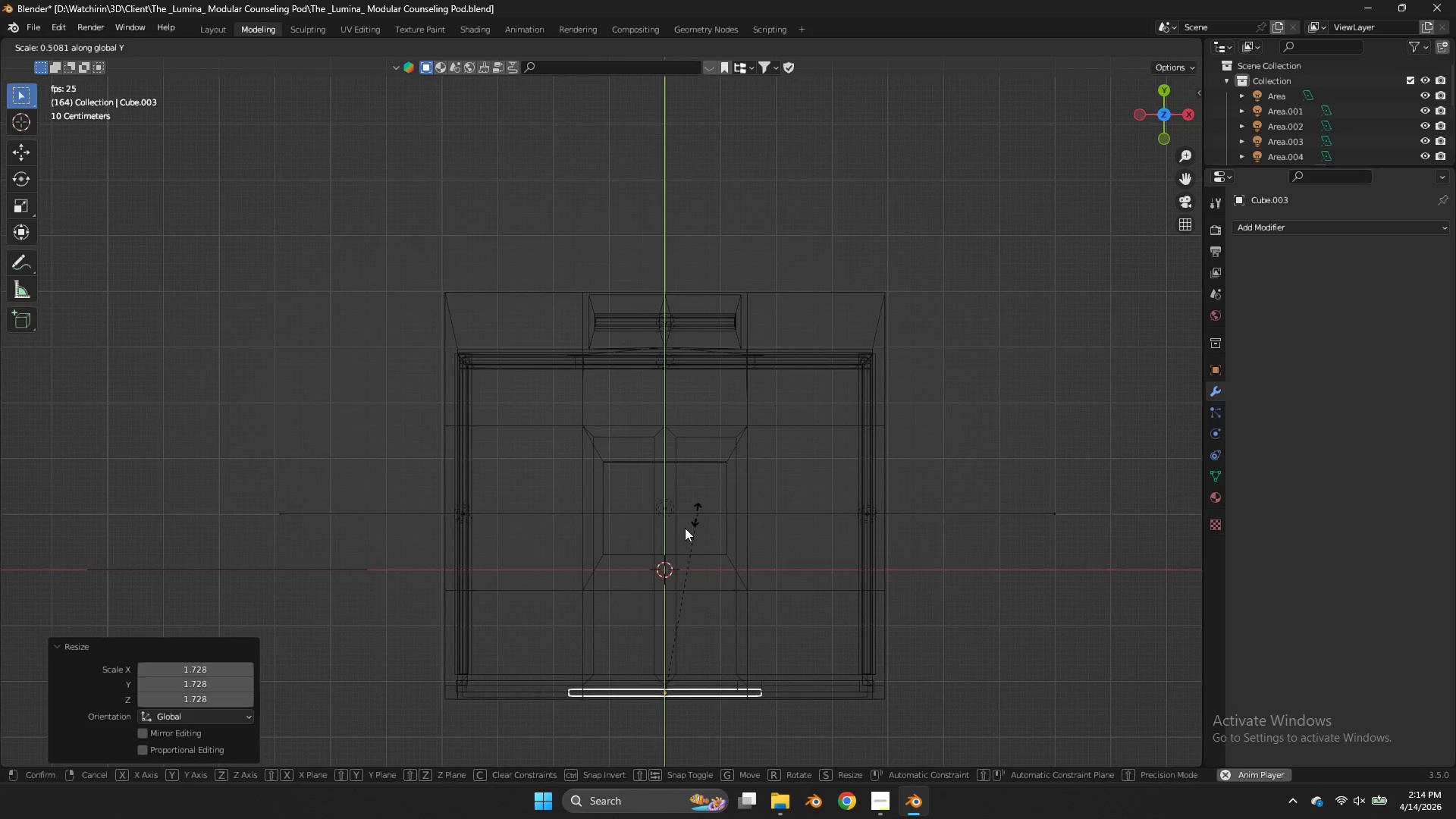 
left_click([682, 535])
 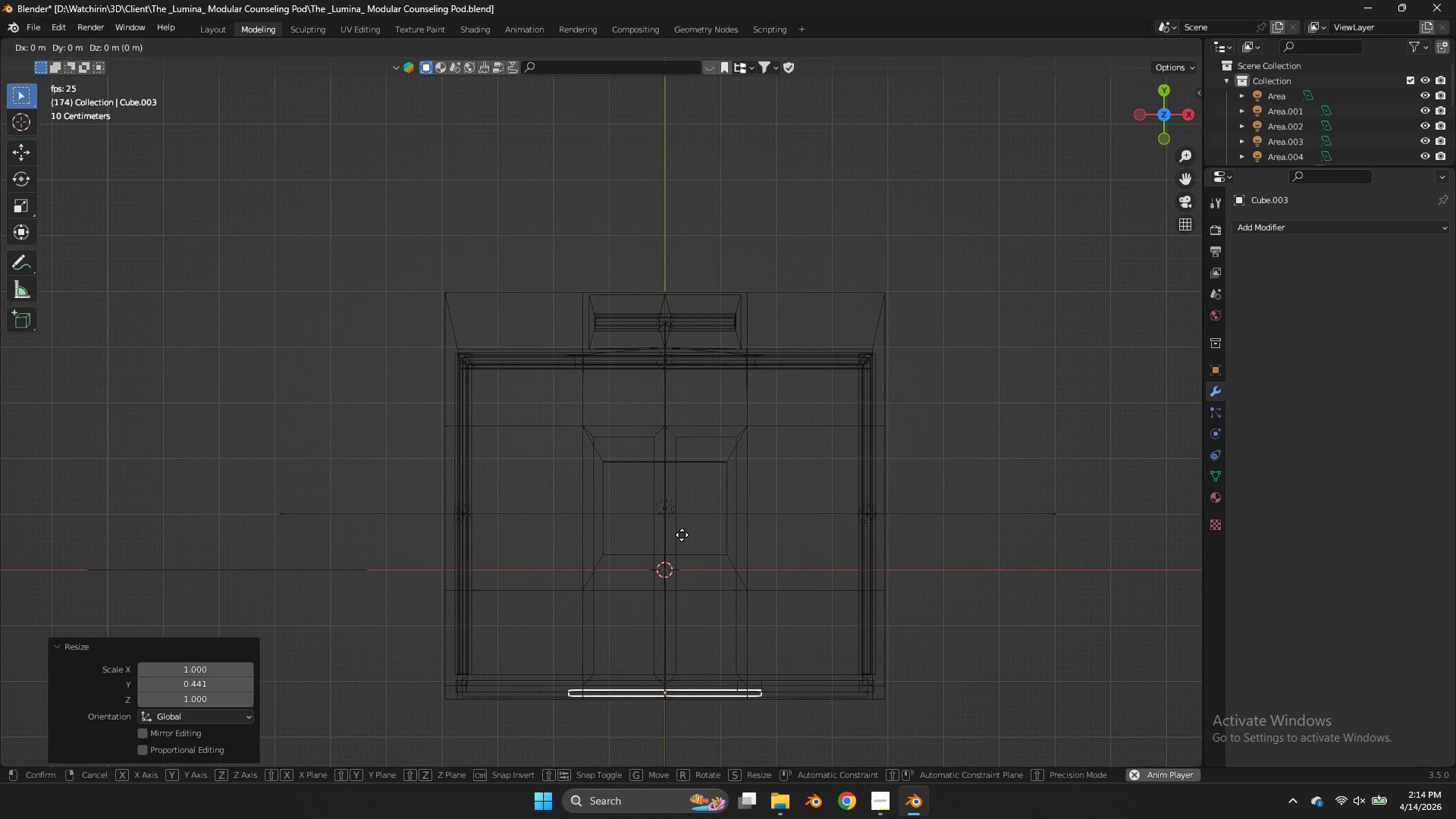 
key(G)
 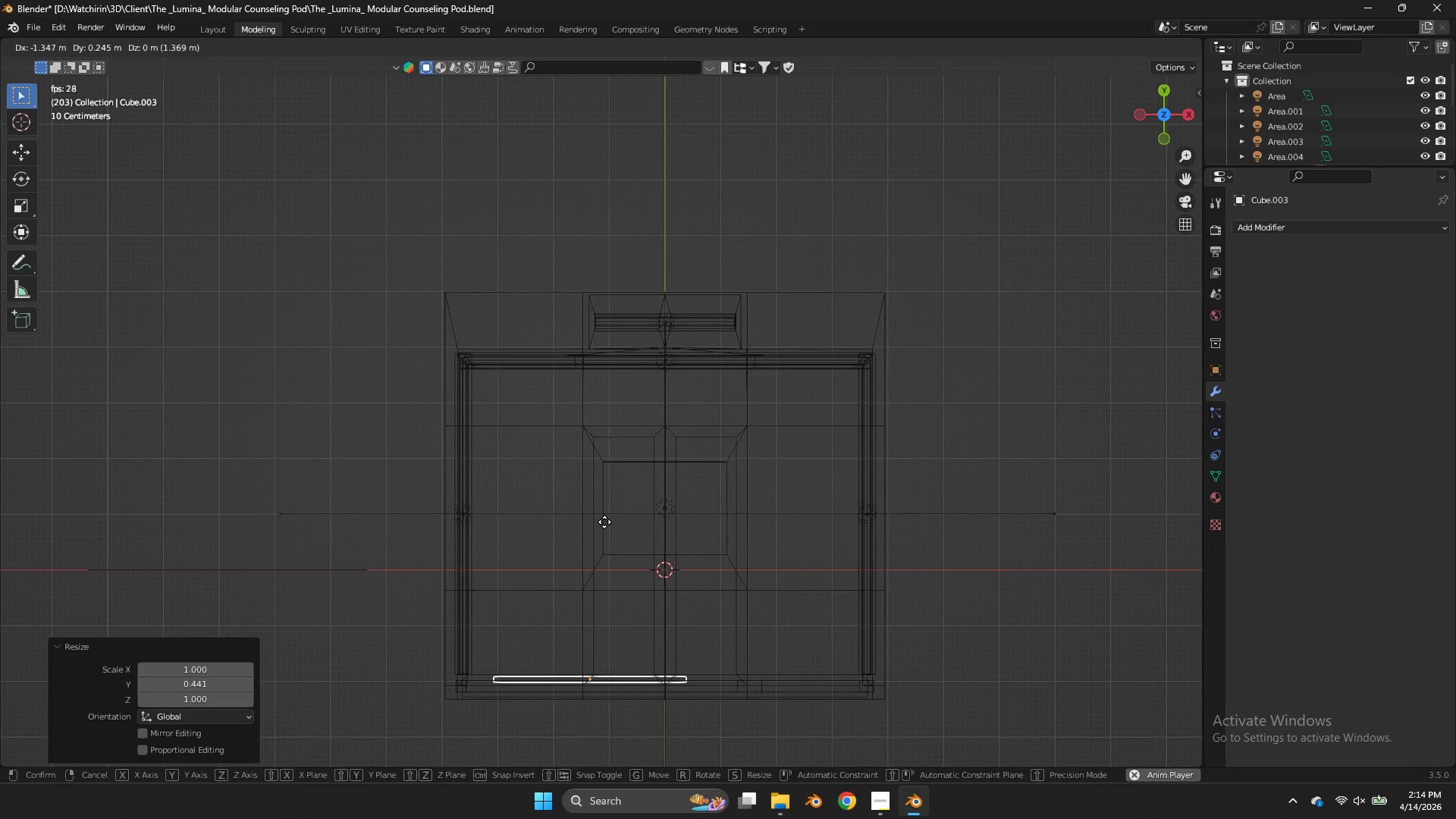 
hold_key(key=ShiftLeft, duration=0.77)
left_click([642, 531])
 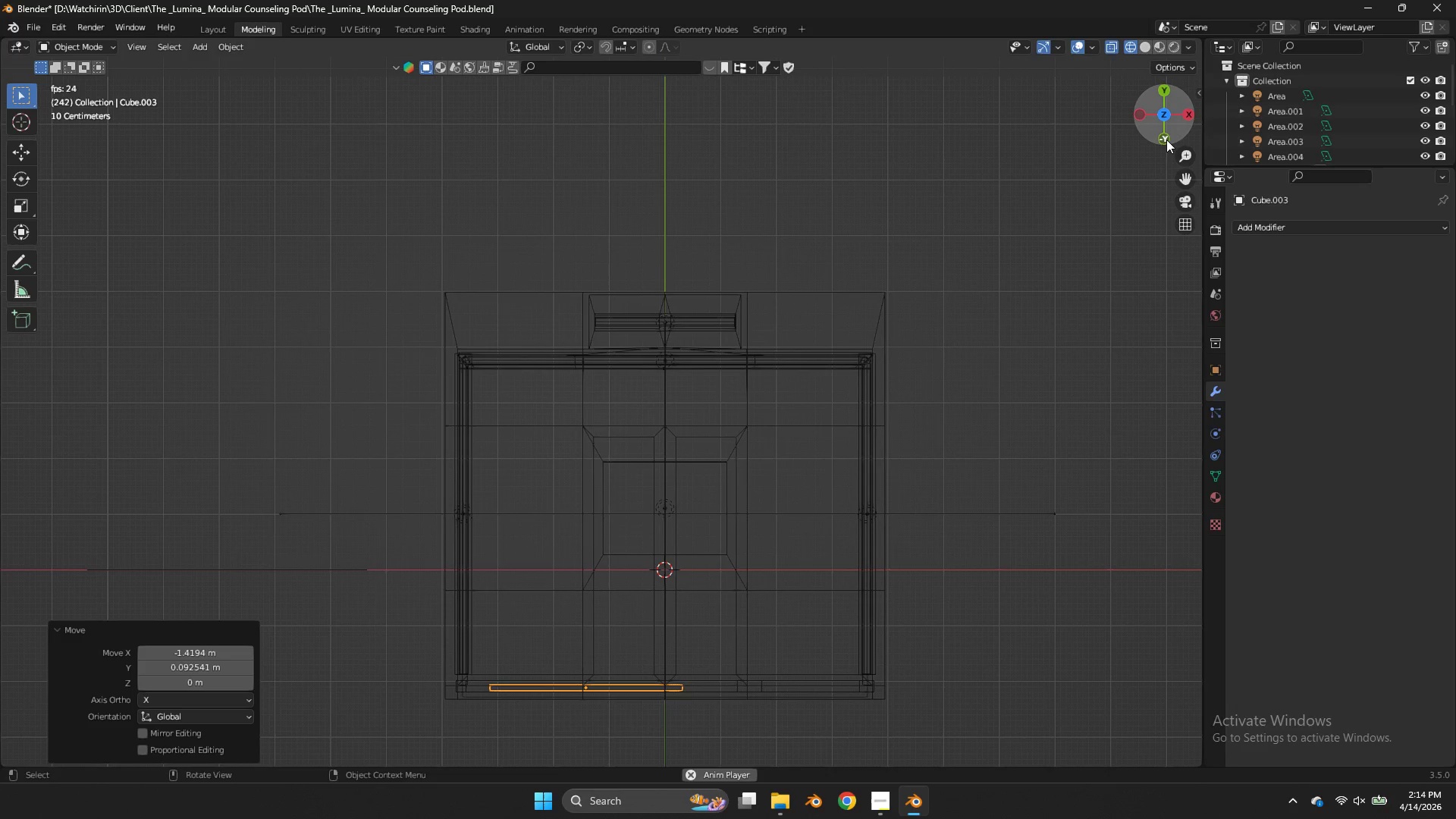 
left_click([1166, 140])
 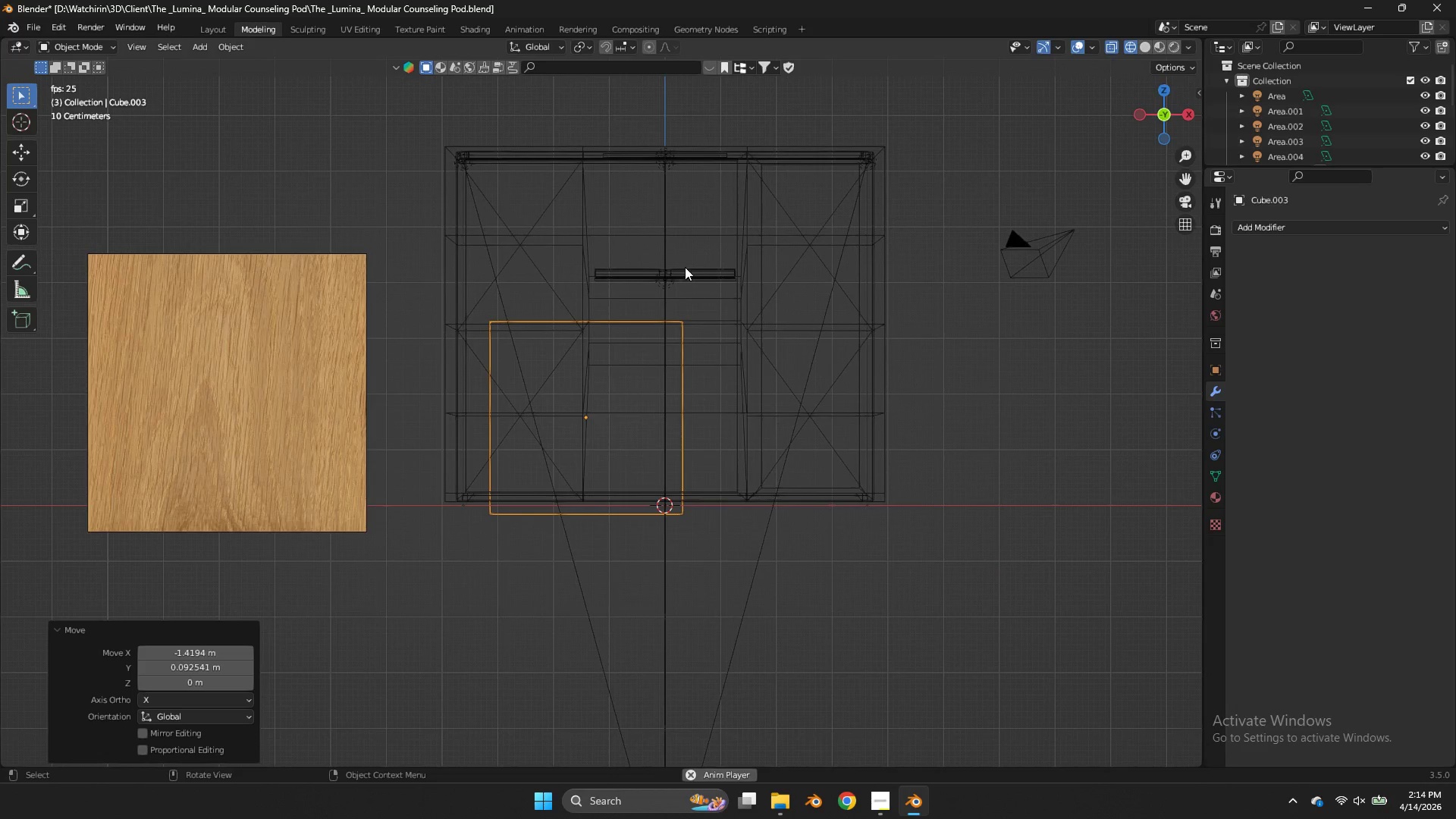 
type(zgz)
 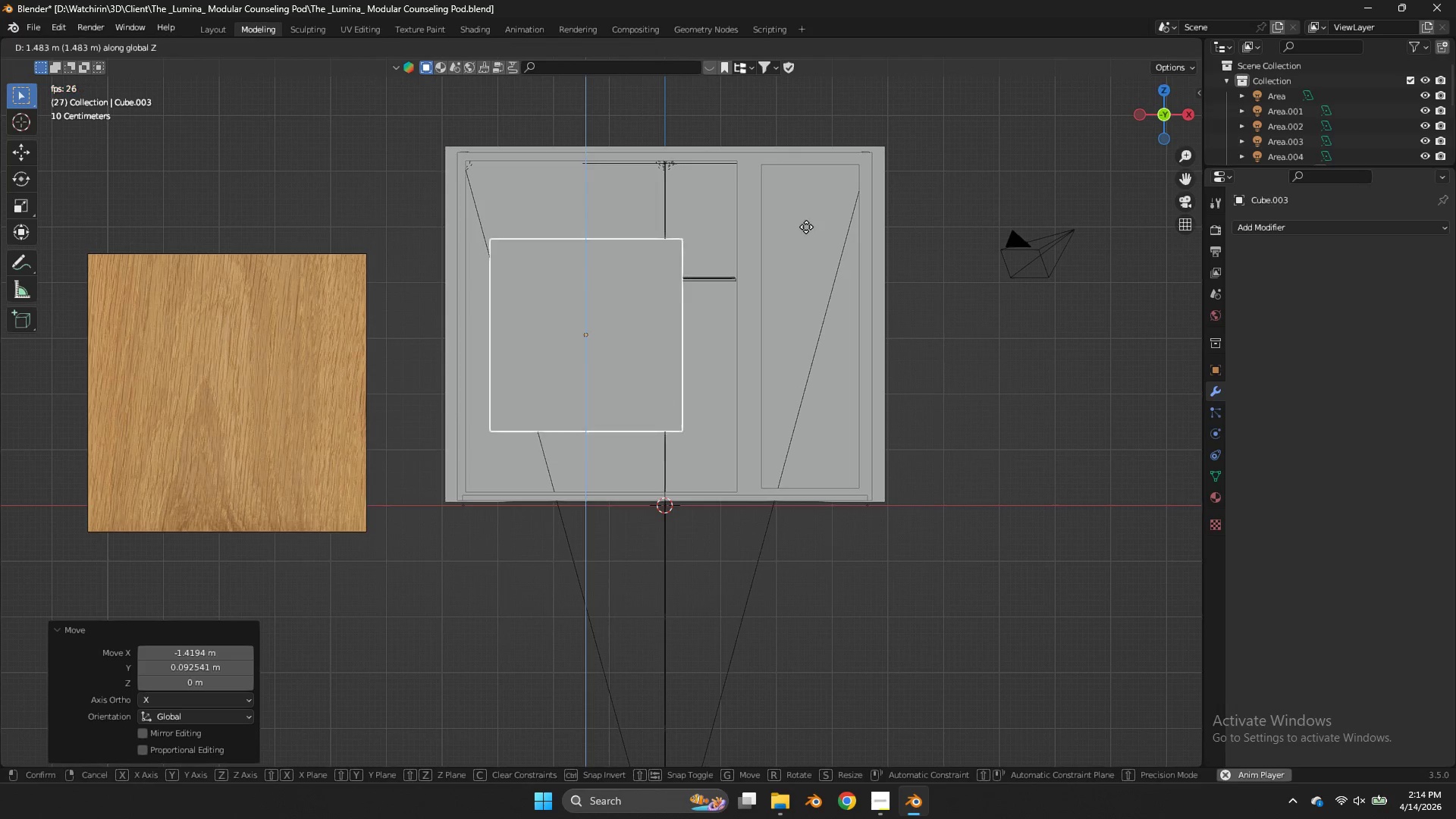 
left_click([806, 227])
 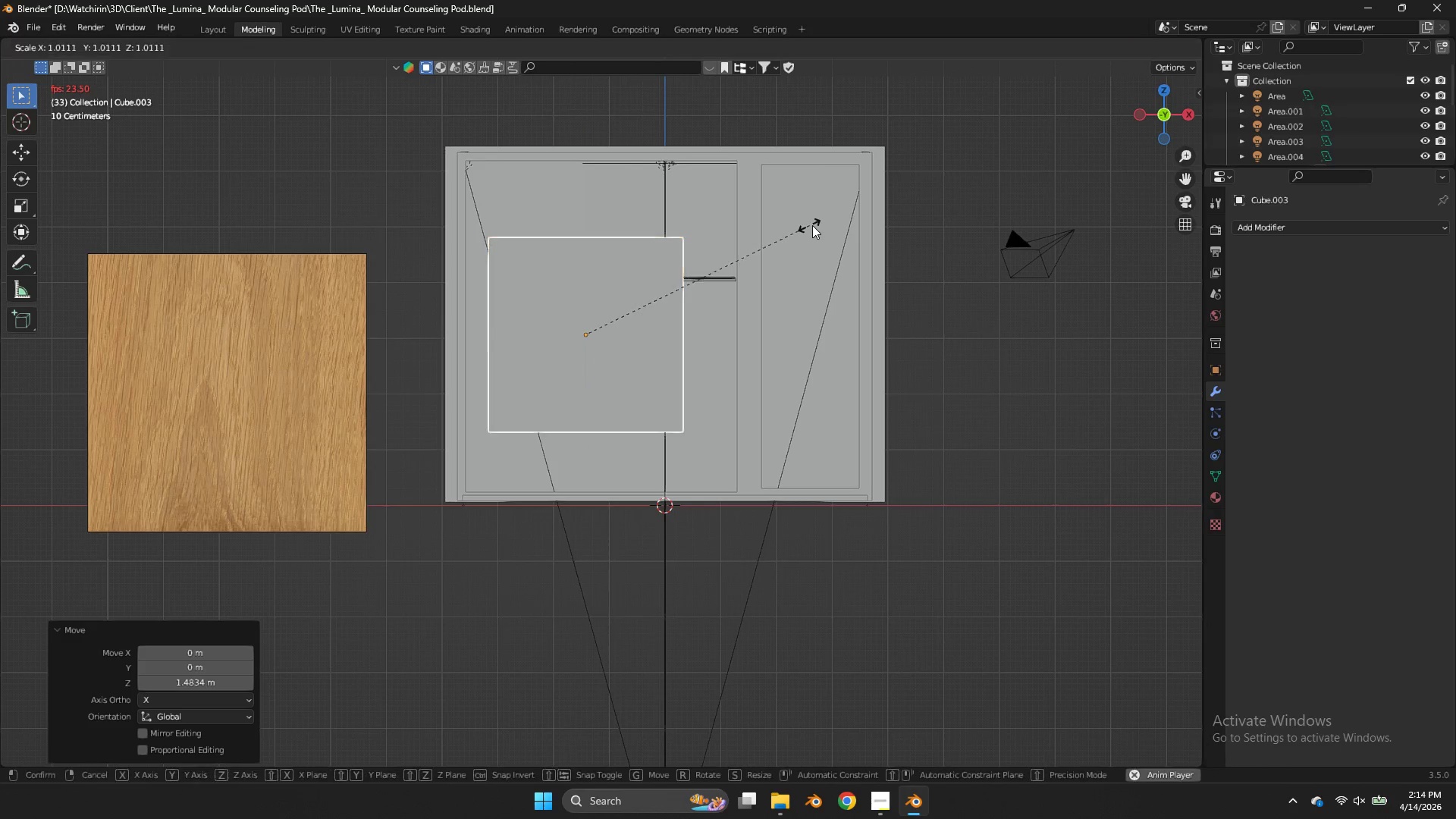 
key(S)
 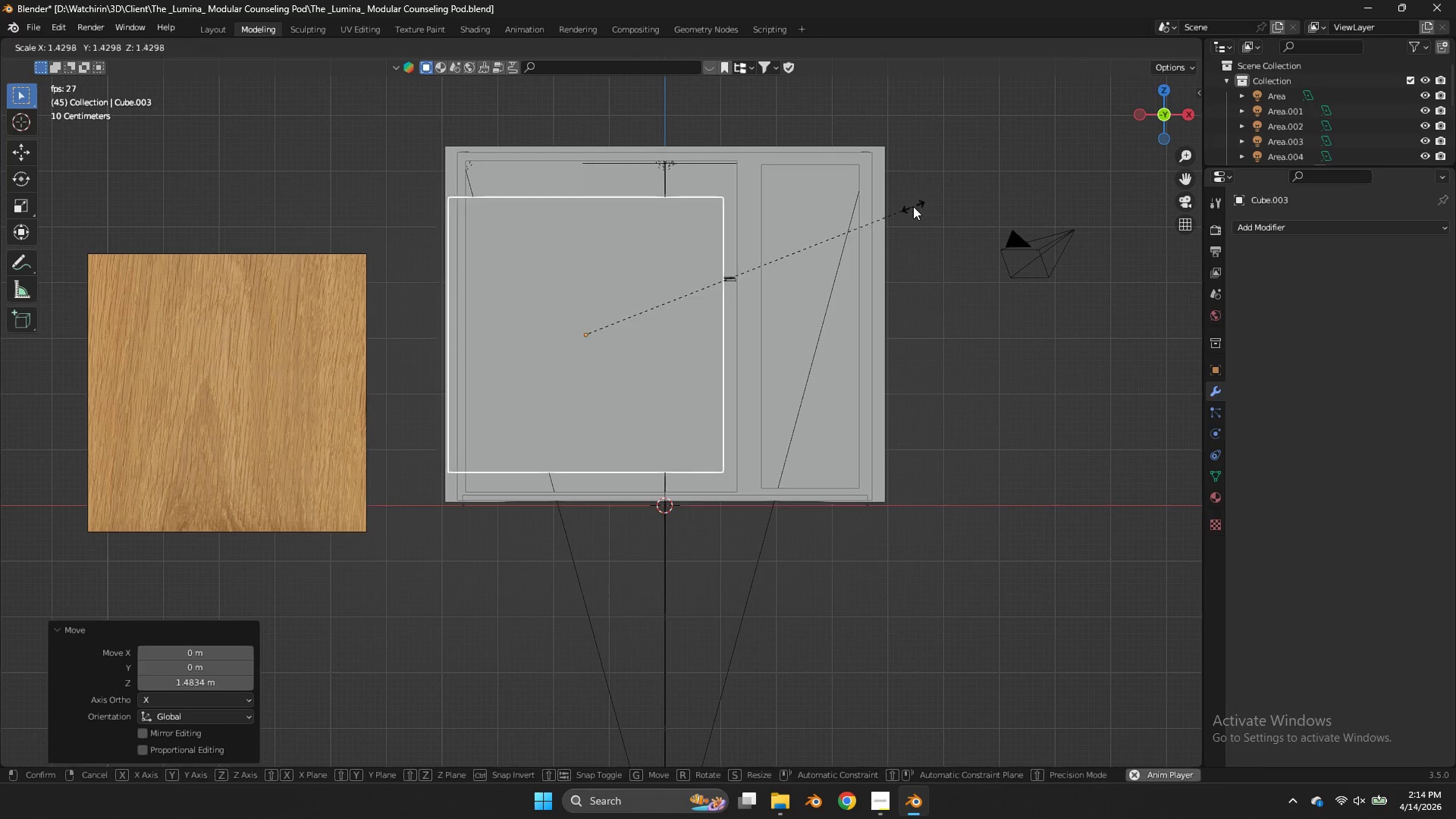 
left_click([913, 206])
 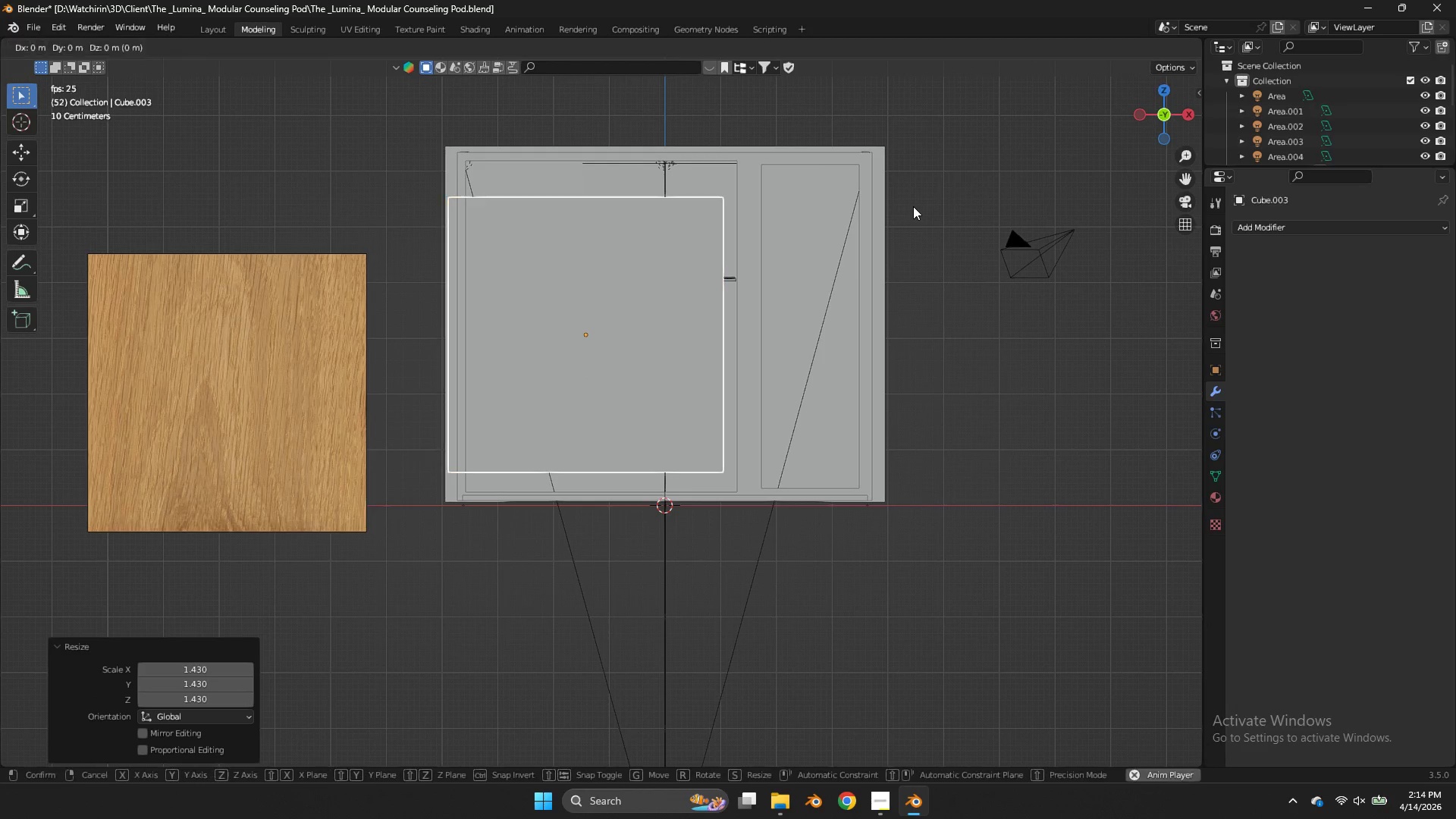 
key(G)
 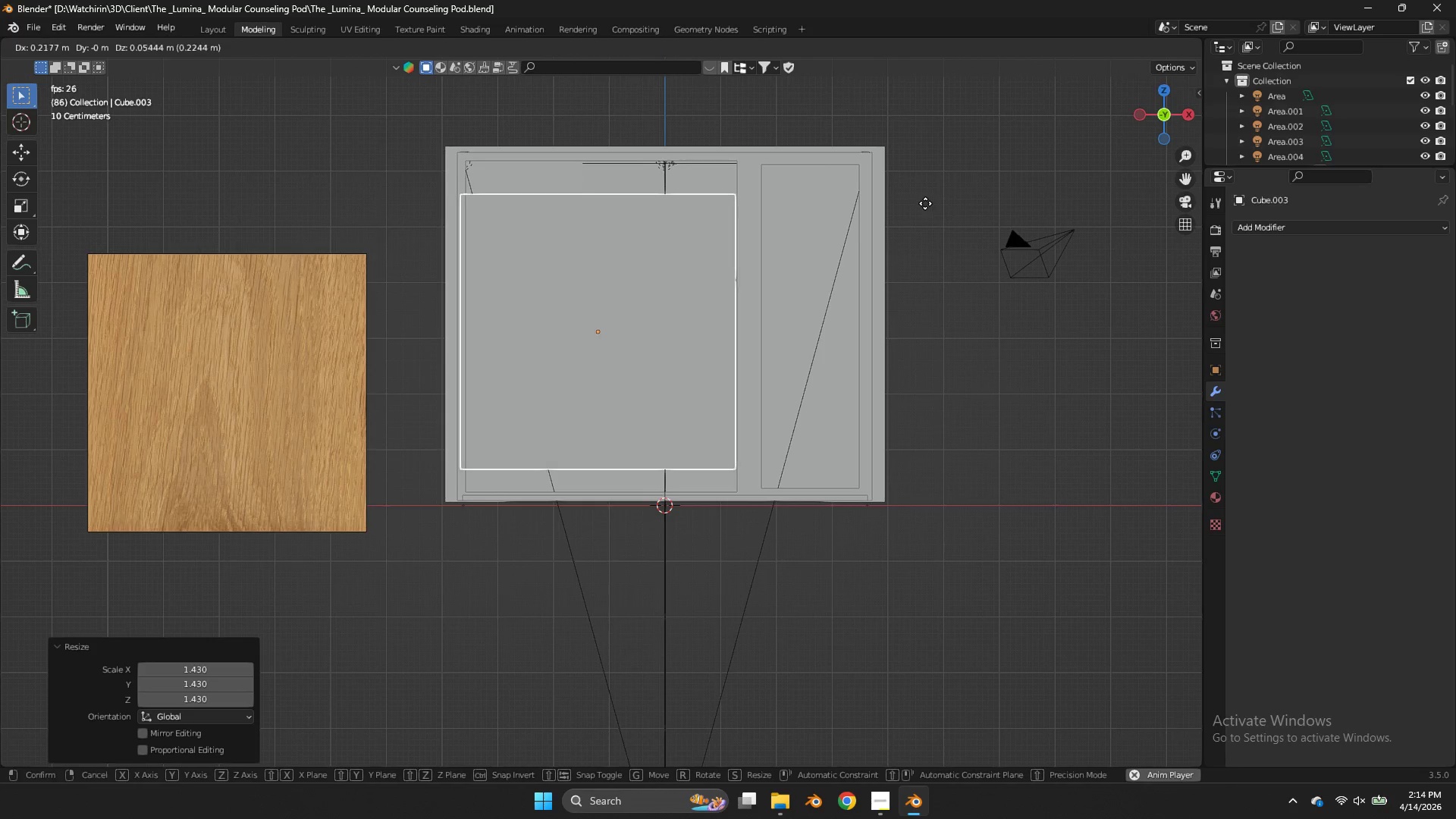 
hold_key(key=ShiftLeft, duration=0.88)
left_click([937, 206])
 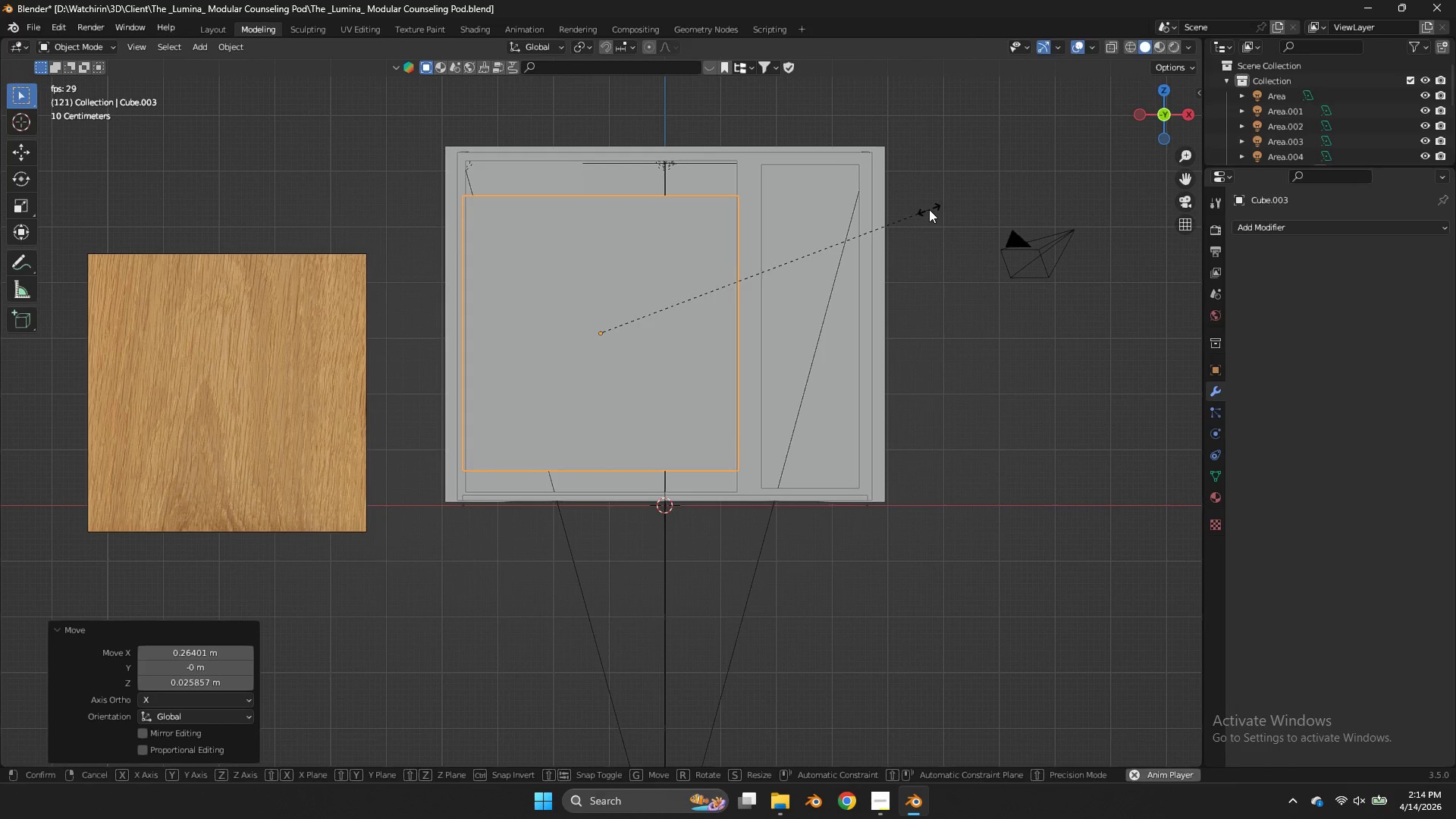 
type(sz)
 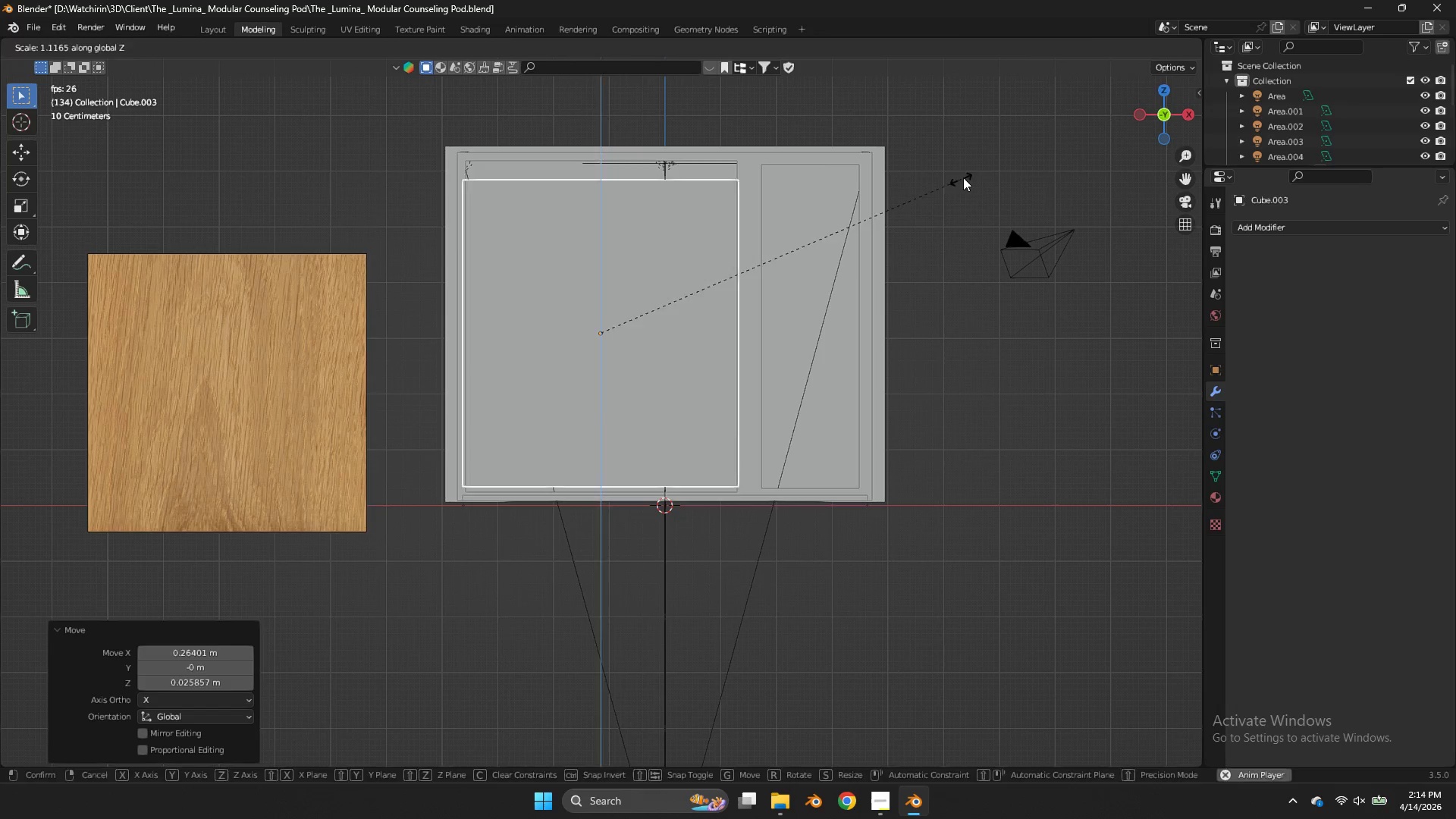 
left_click([965, 177])
 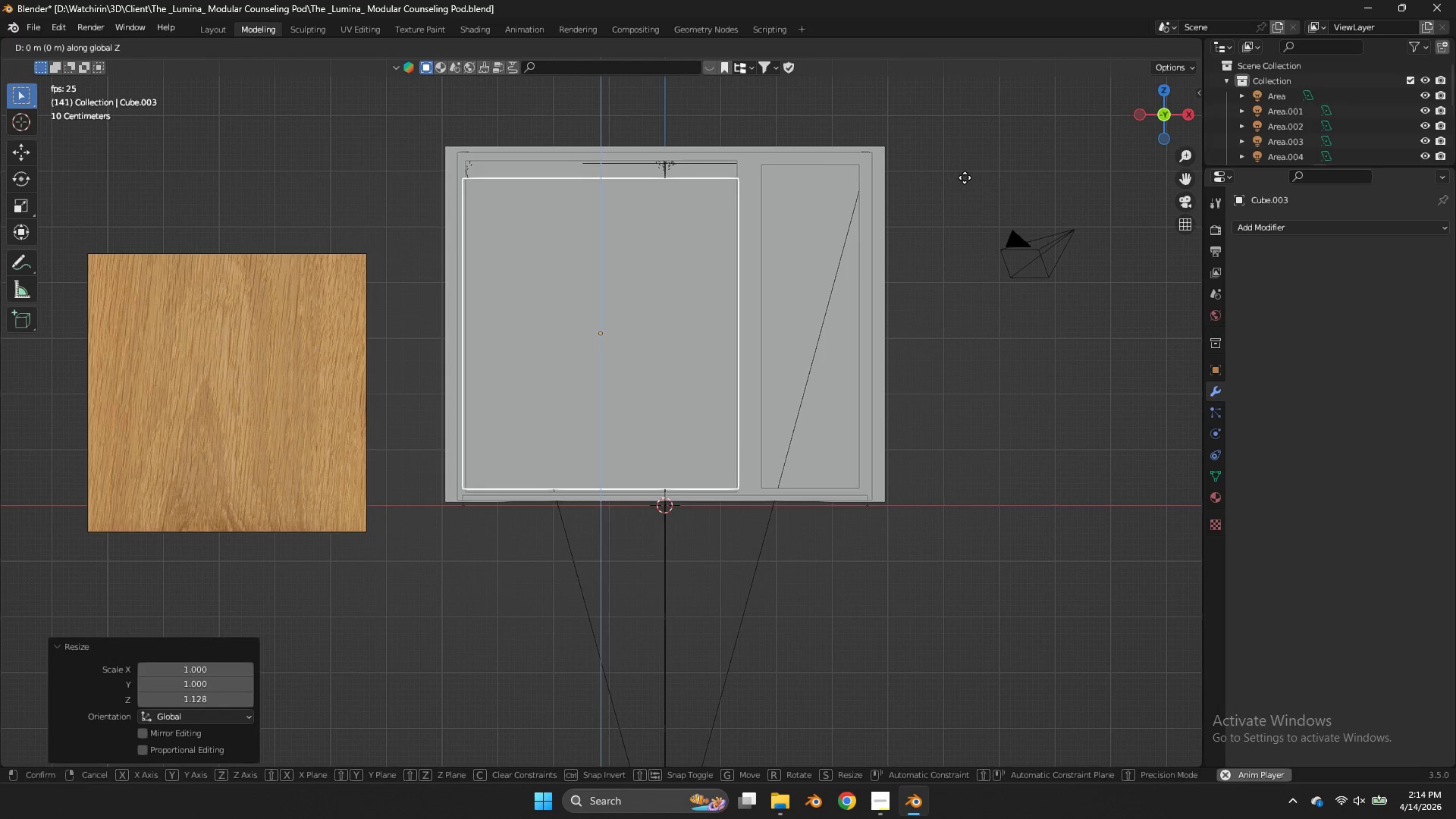 
type(gz)
 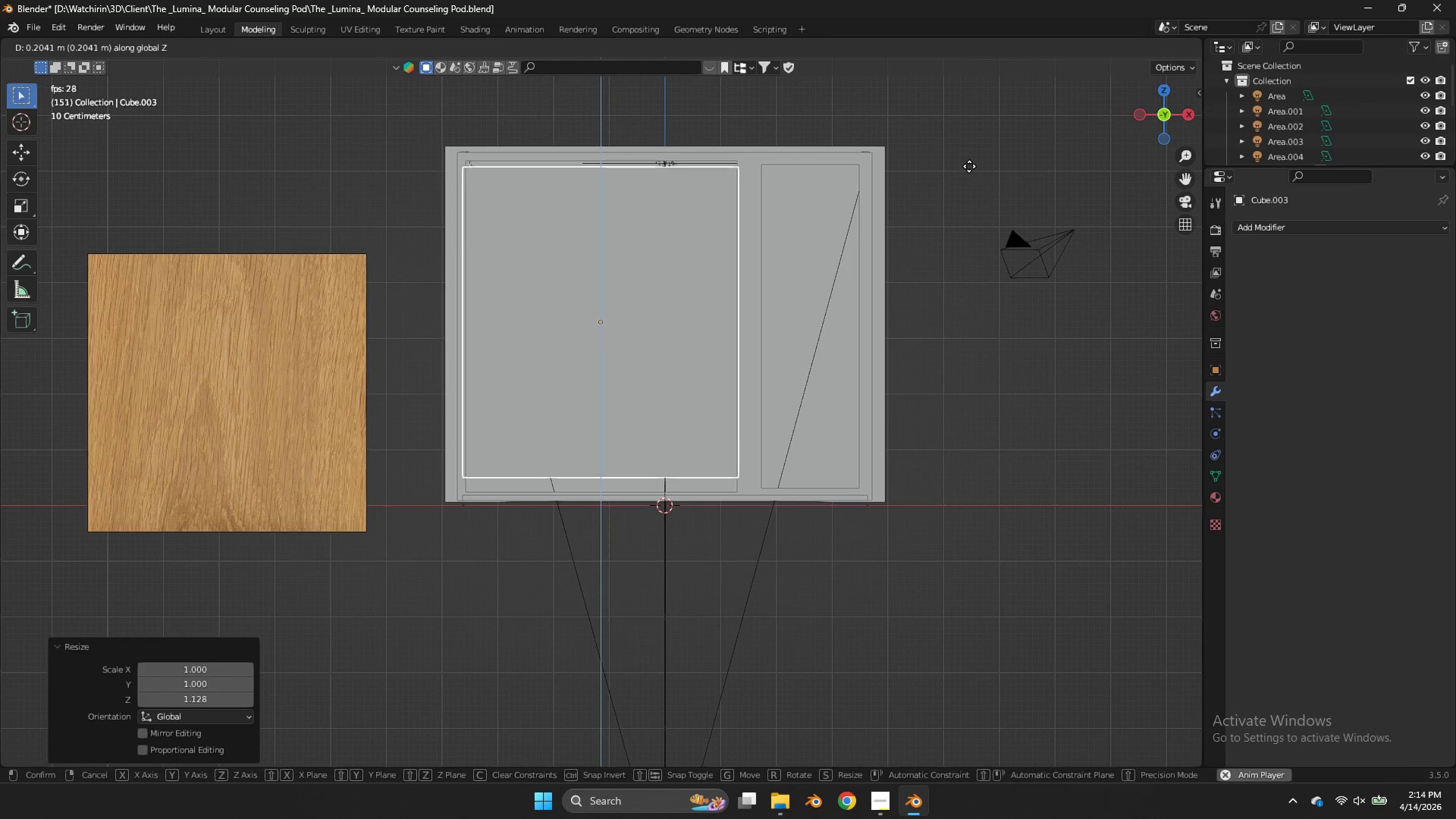 
left_click([969, 166])
 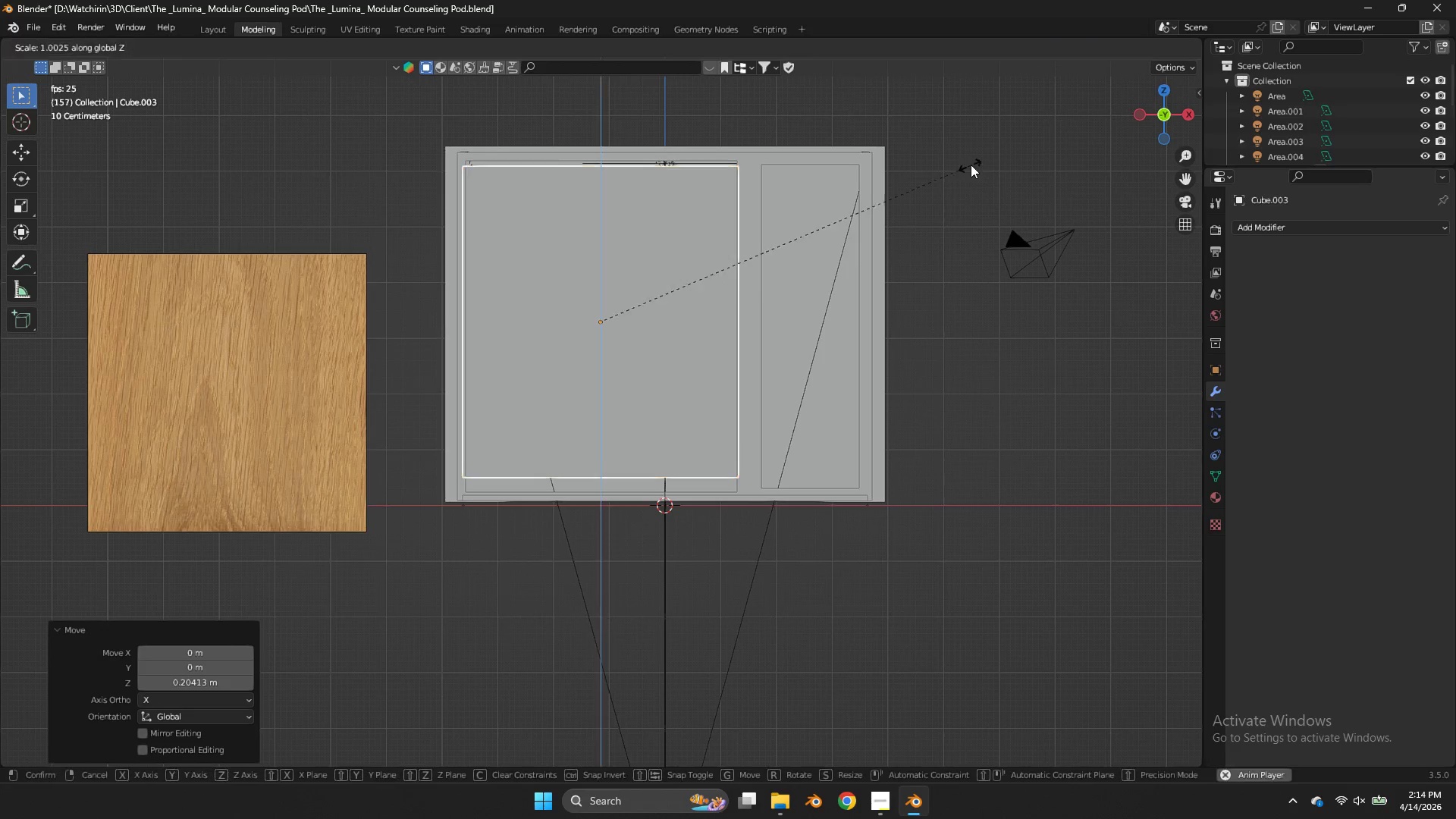 
type(sz)
 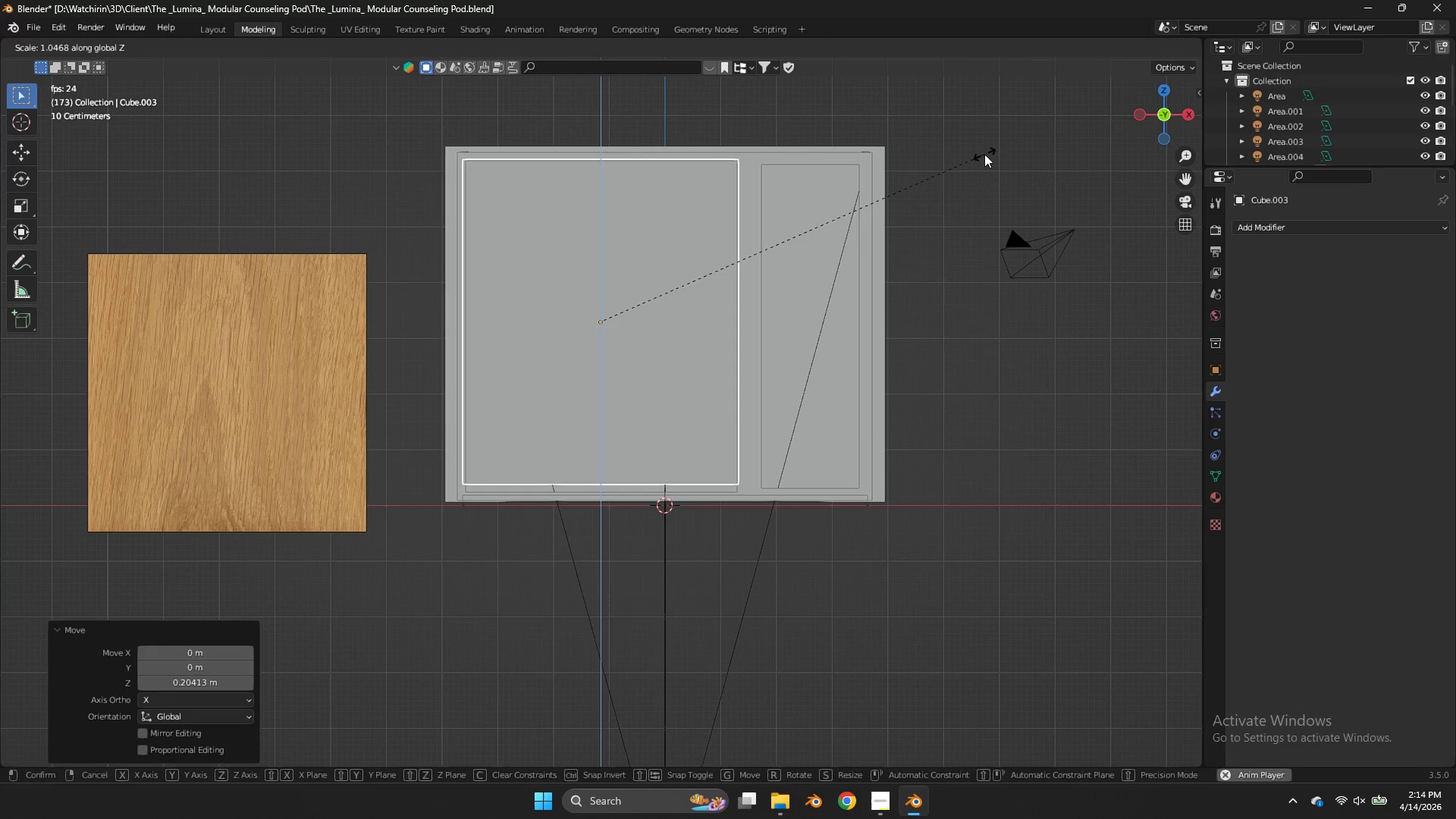 
left_click([985, 154])
 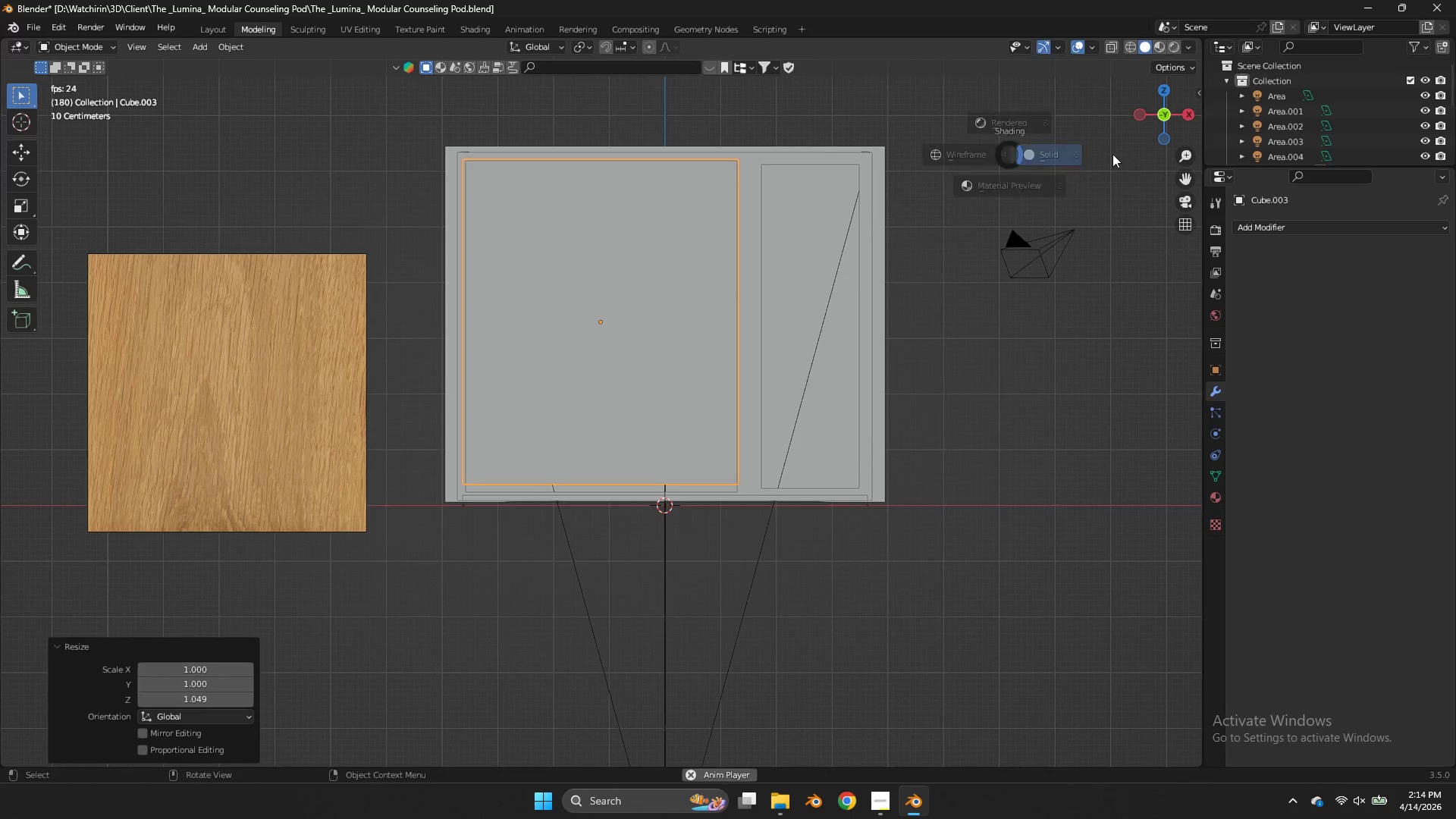 
type(zszsz)
 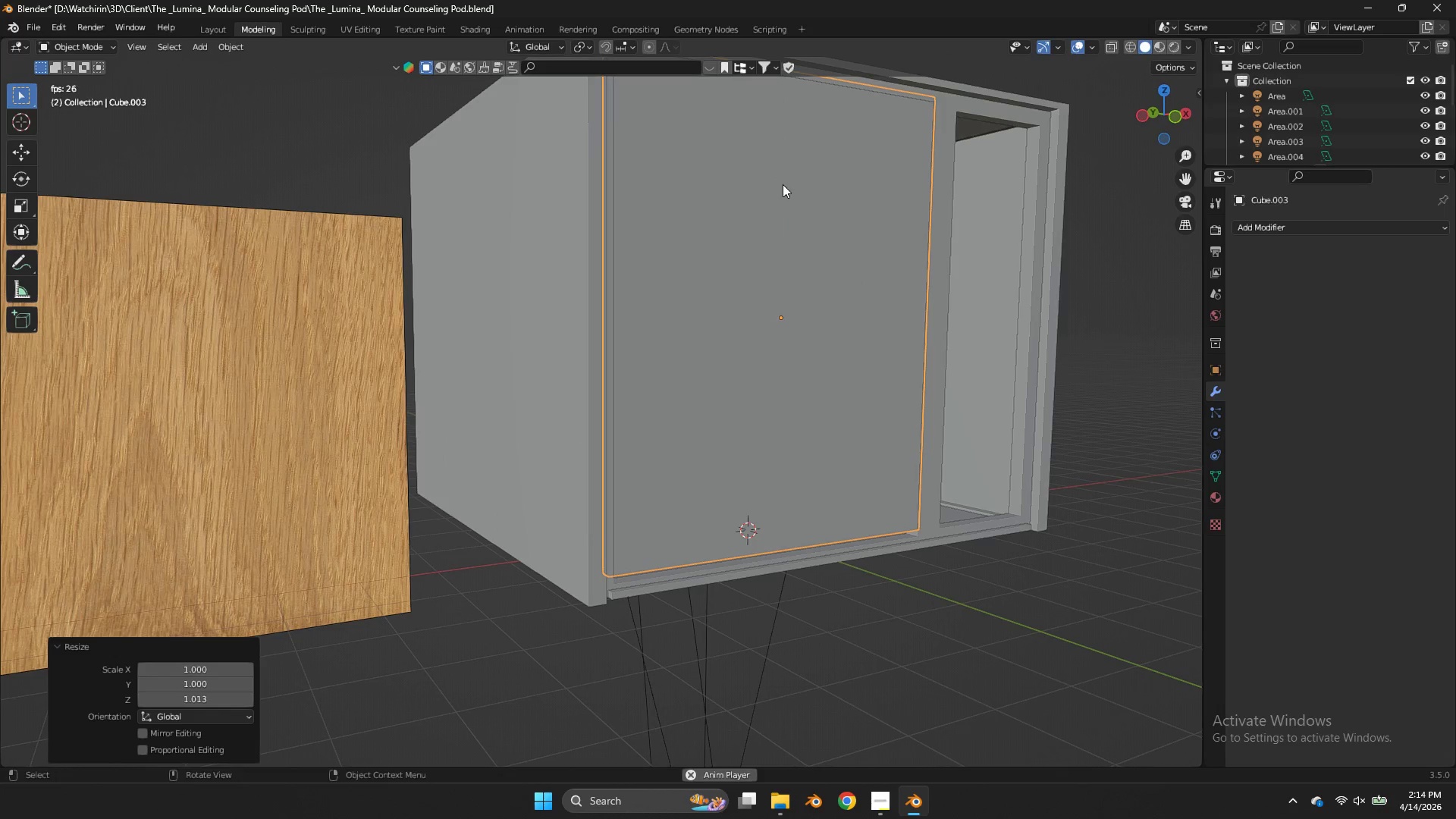 
left_click_drag(start_coordinate=[1153, 102], to_coordinate=[8, 113])
 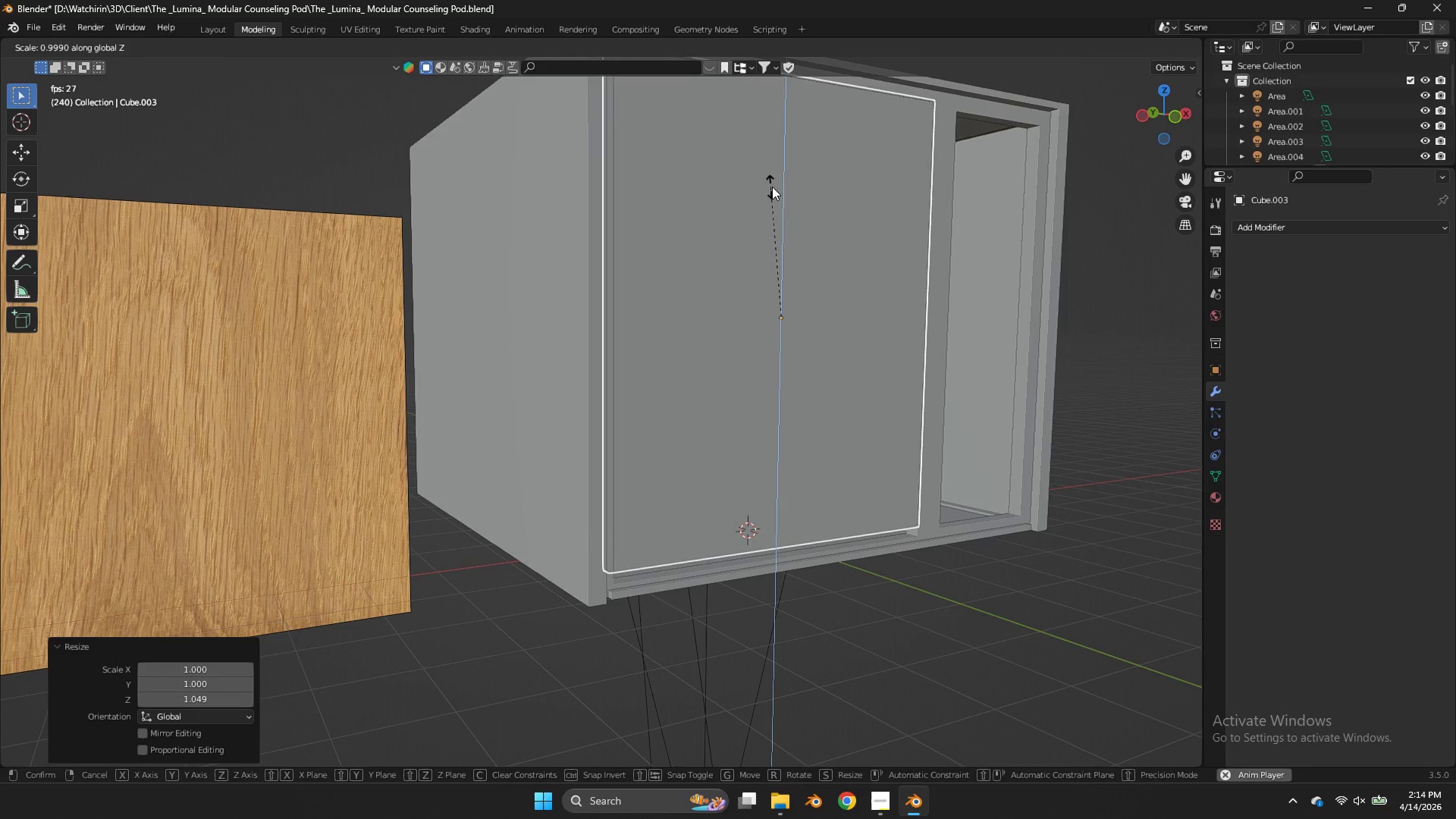 
left_click([782, 184])
 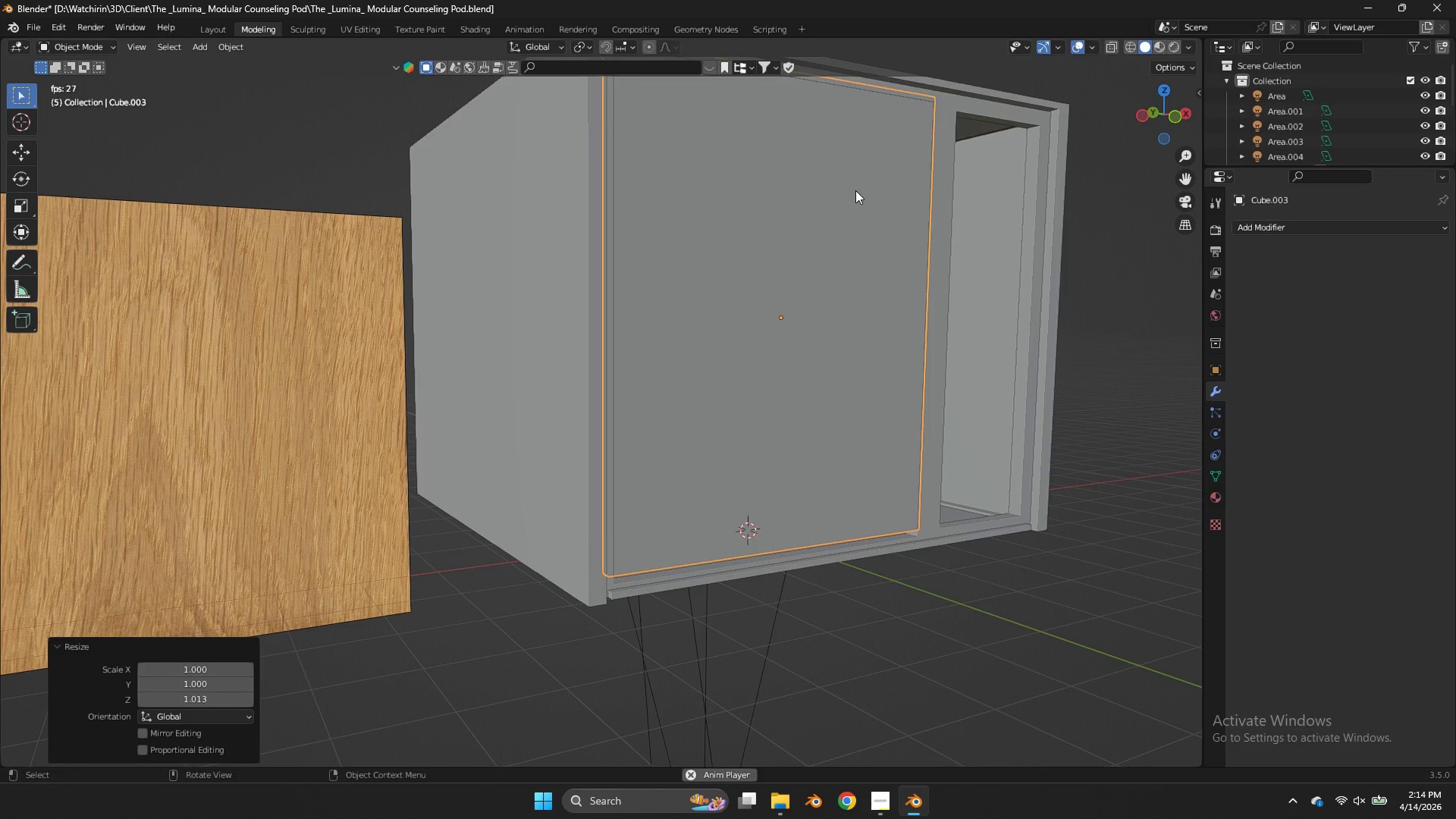 
type(gz)
 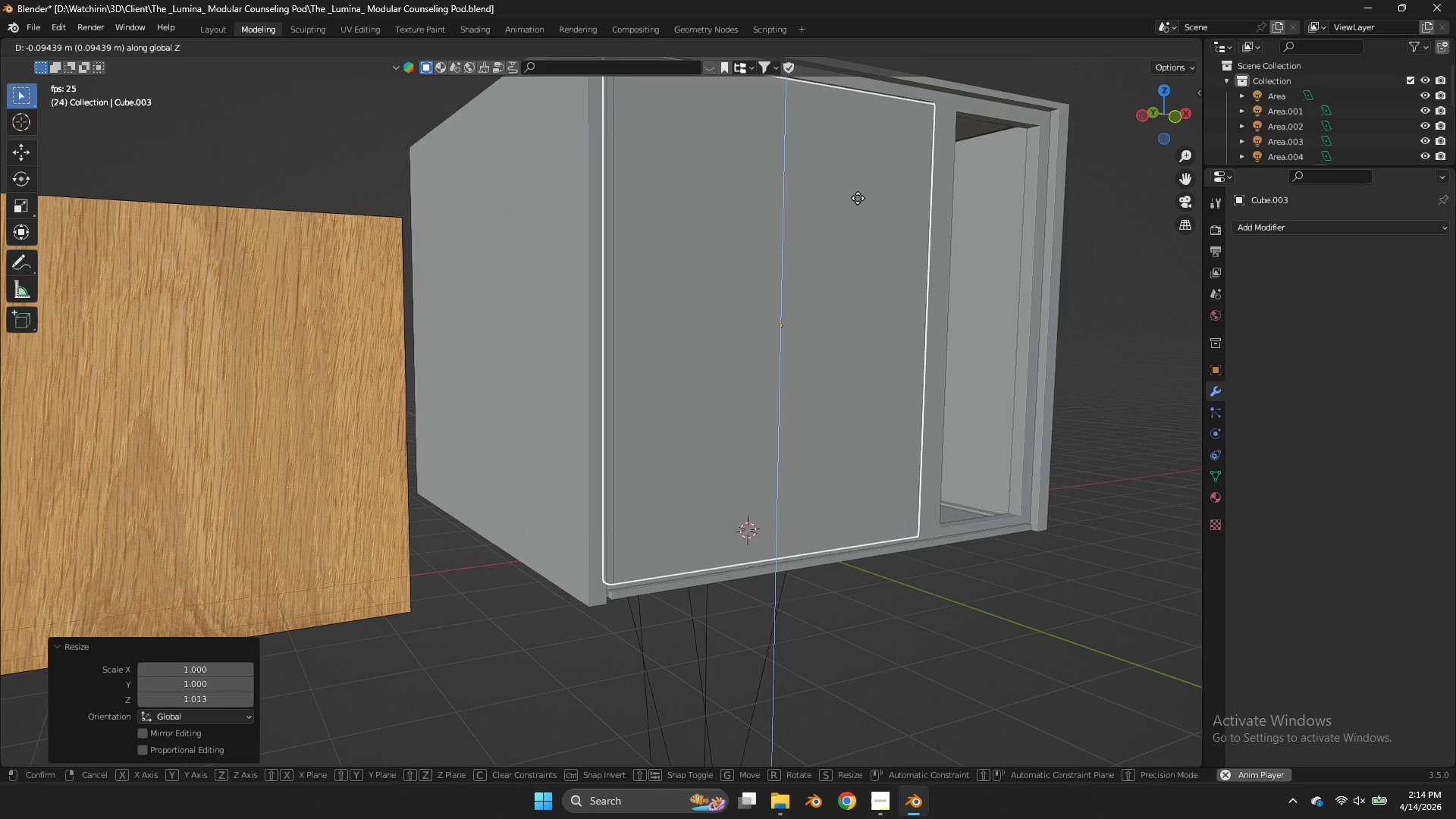 
left_click([858, 198])
 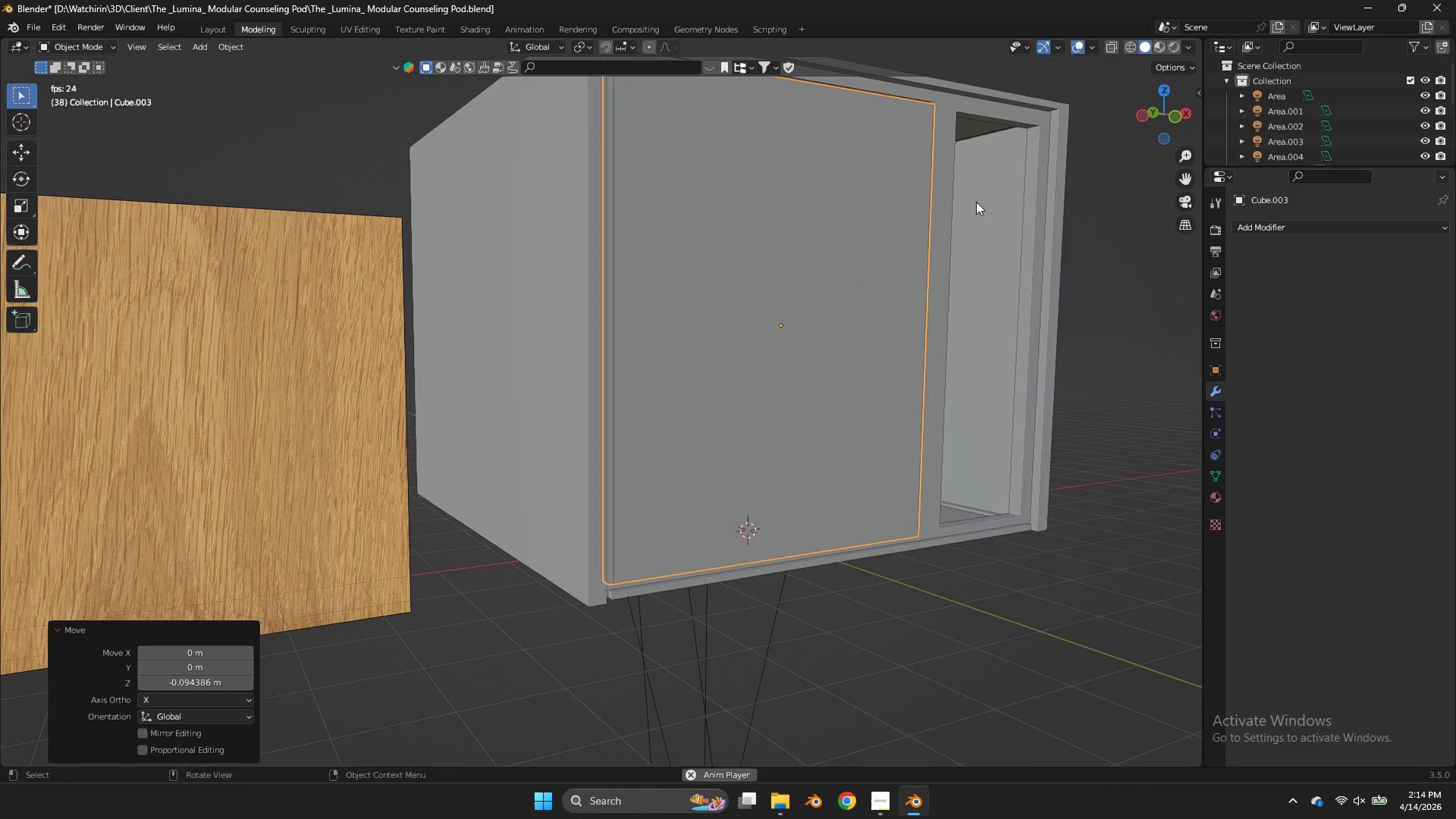 
type(sz)
 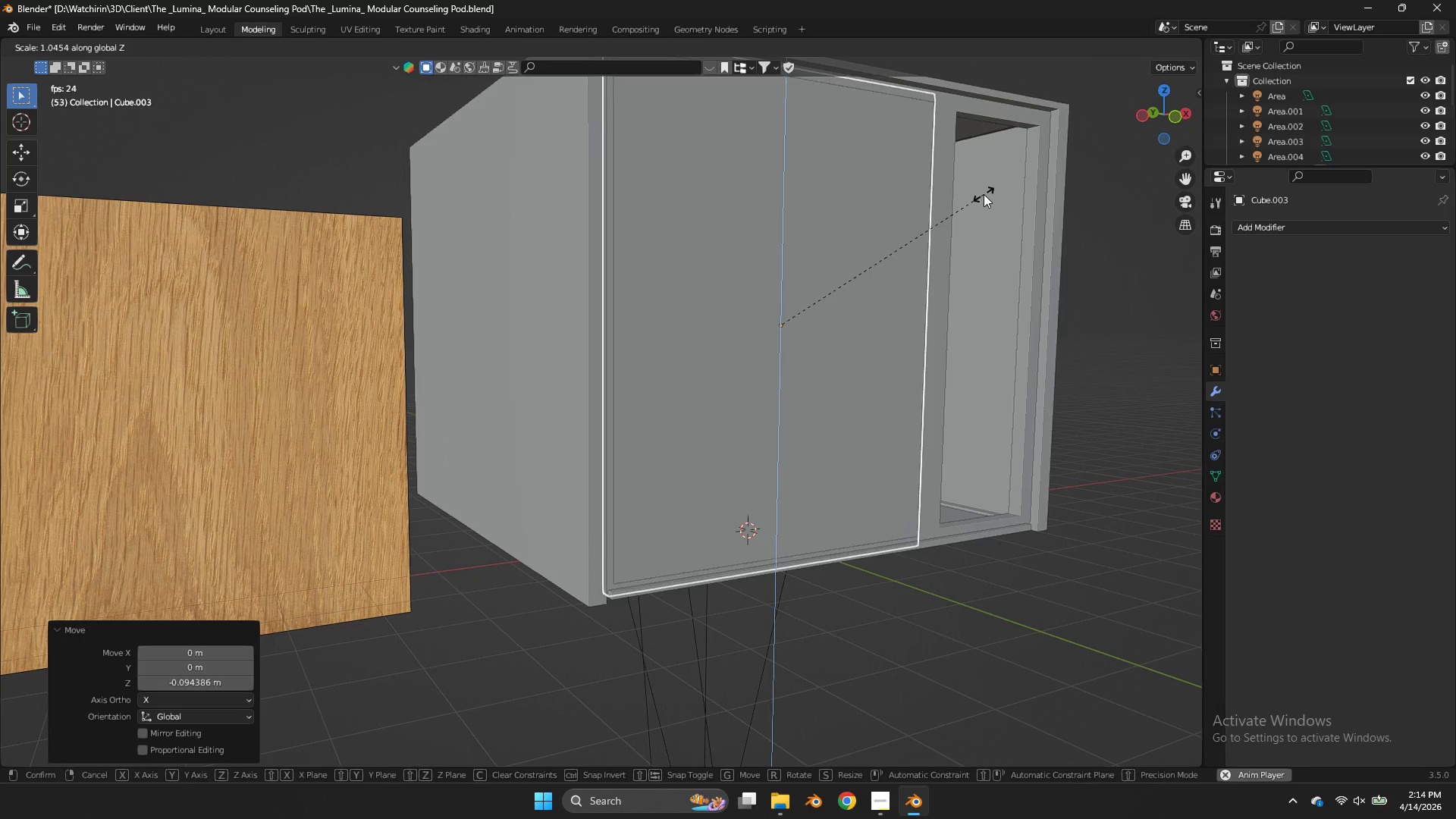 
left_click([984, 194])
 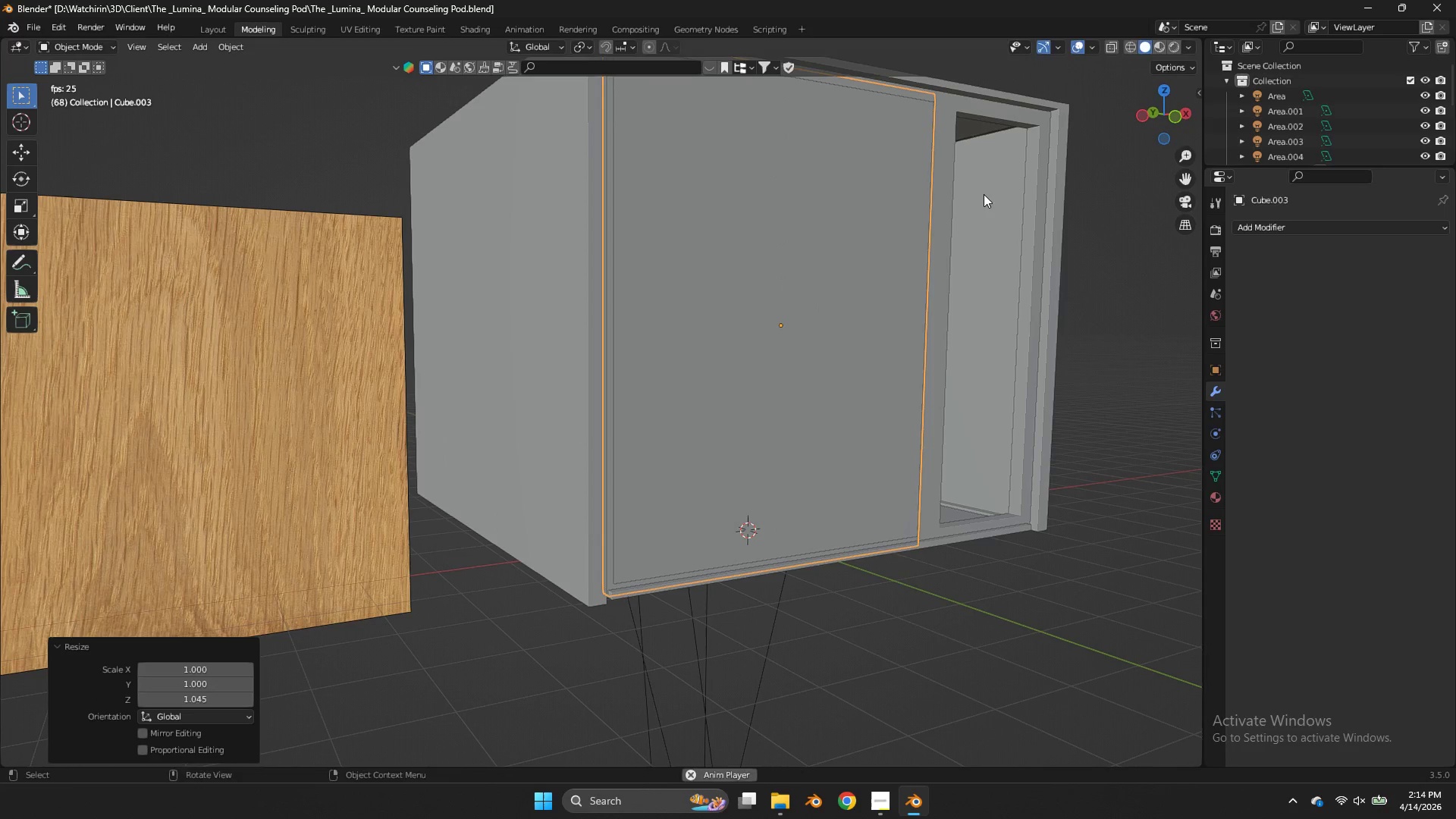 
key(S)
 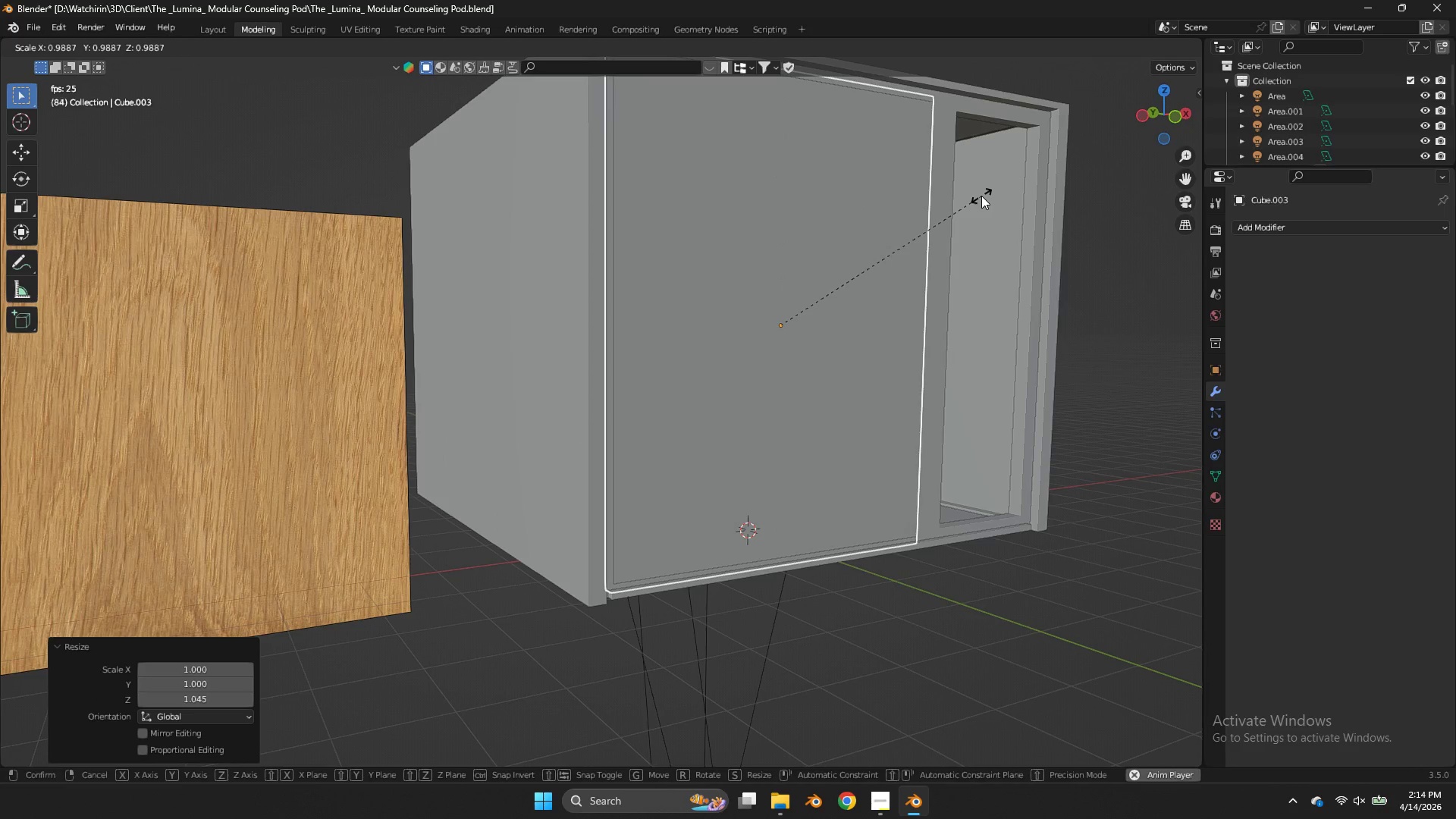 
left_click([981, 196])
 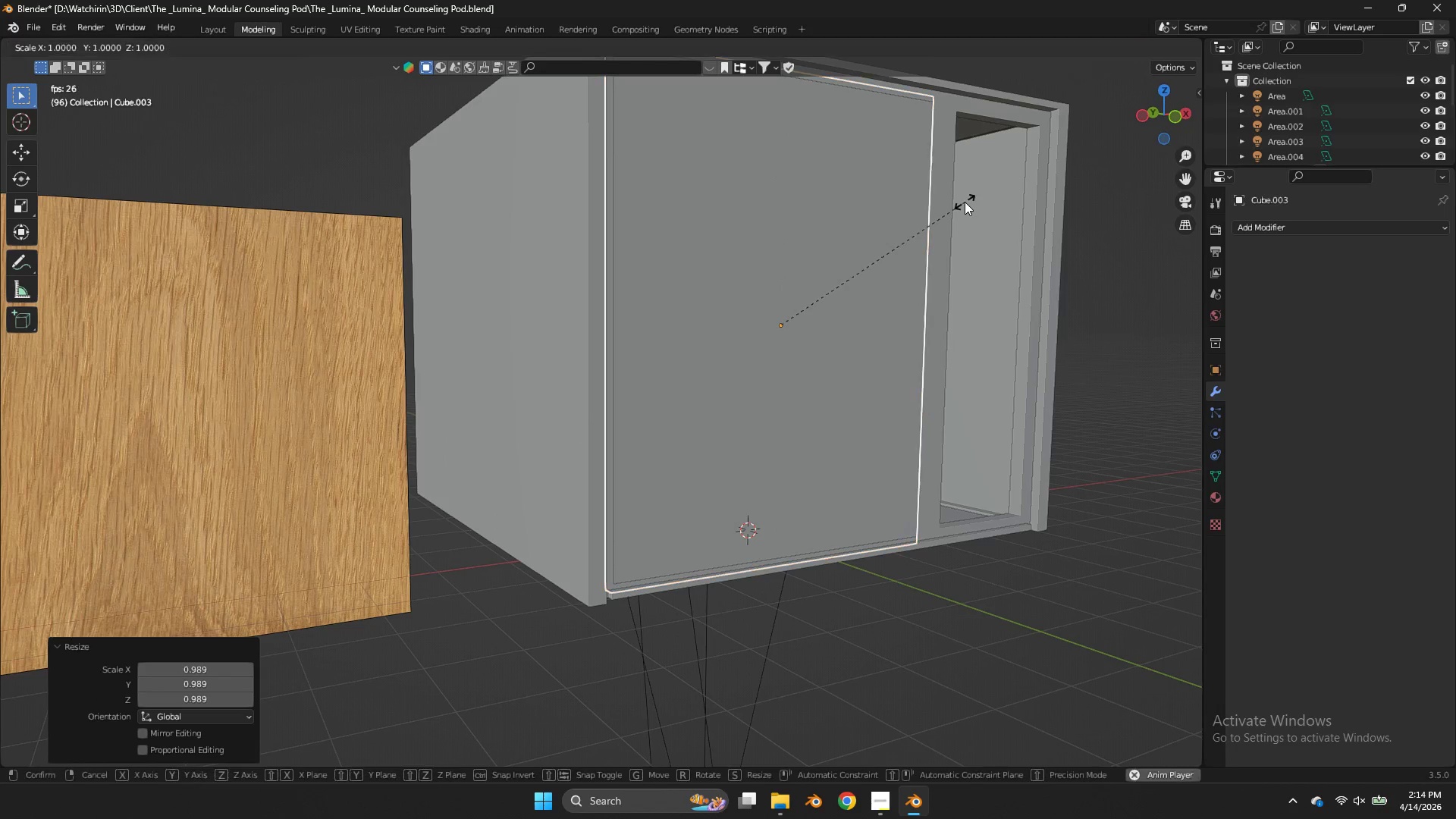 
key(S)
 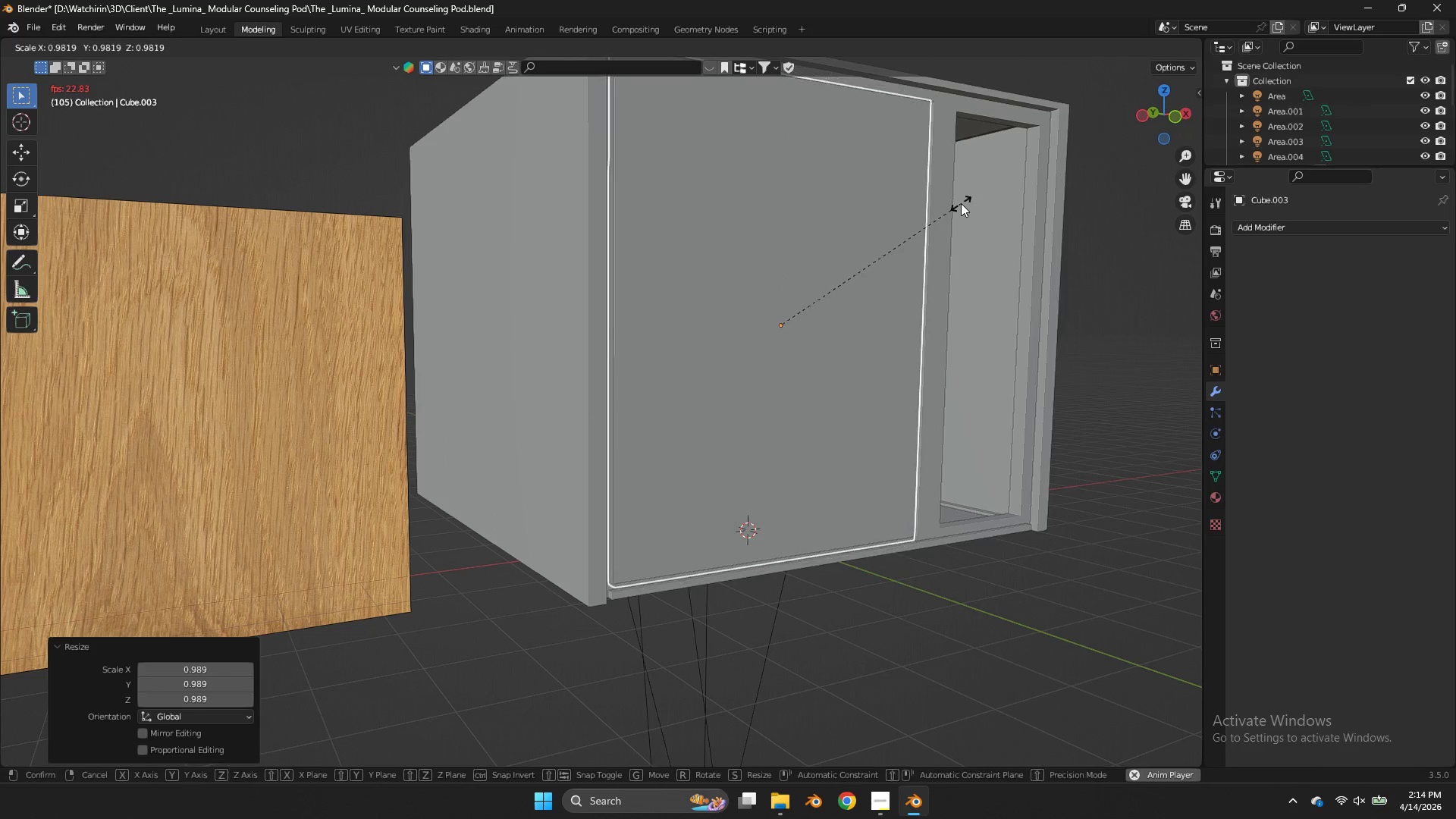 
key(Y)
 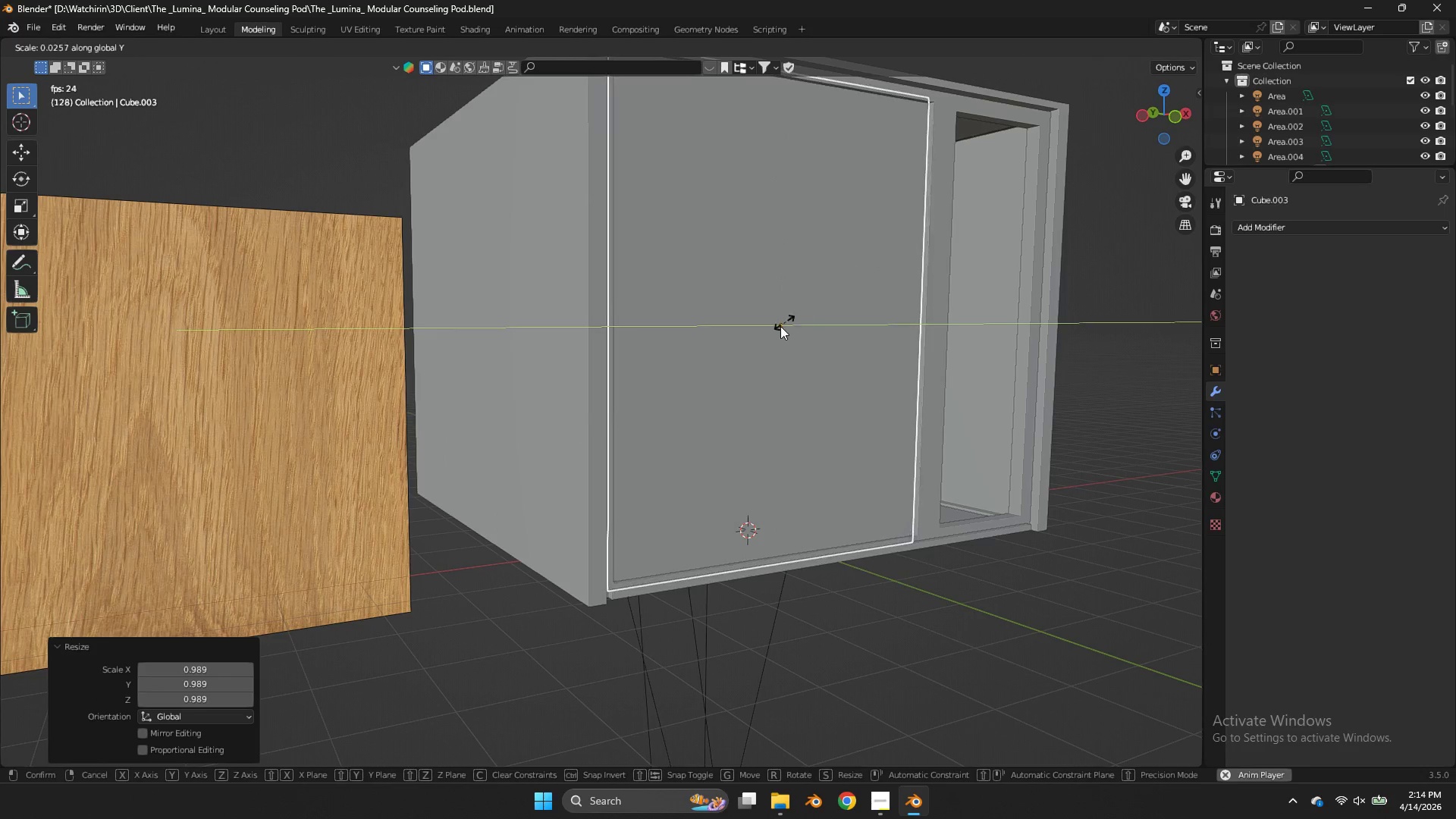 
left_click([780, 326])
 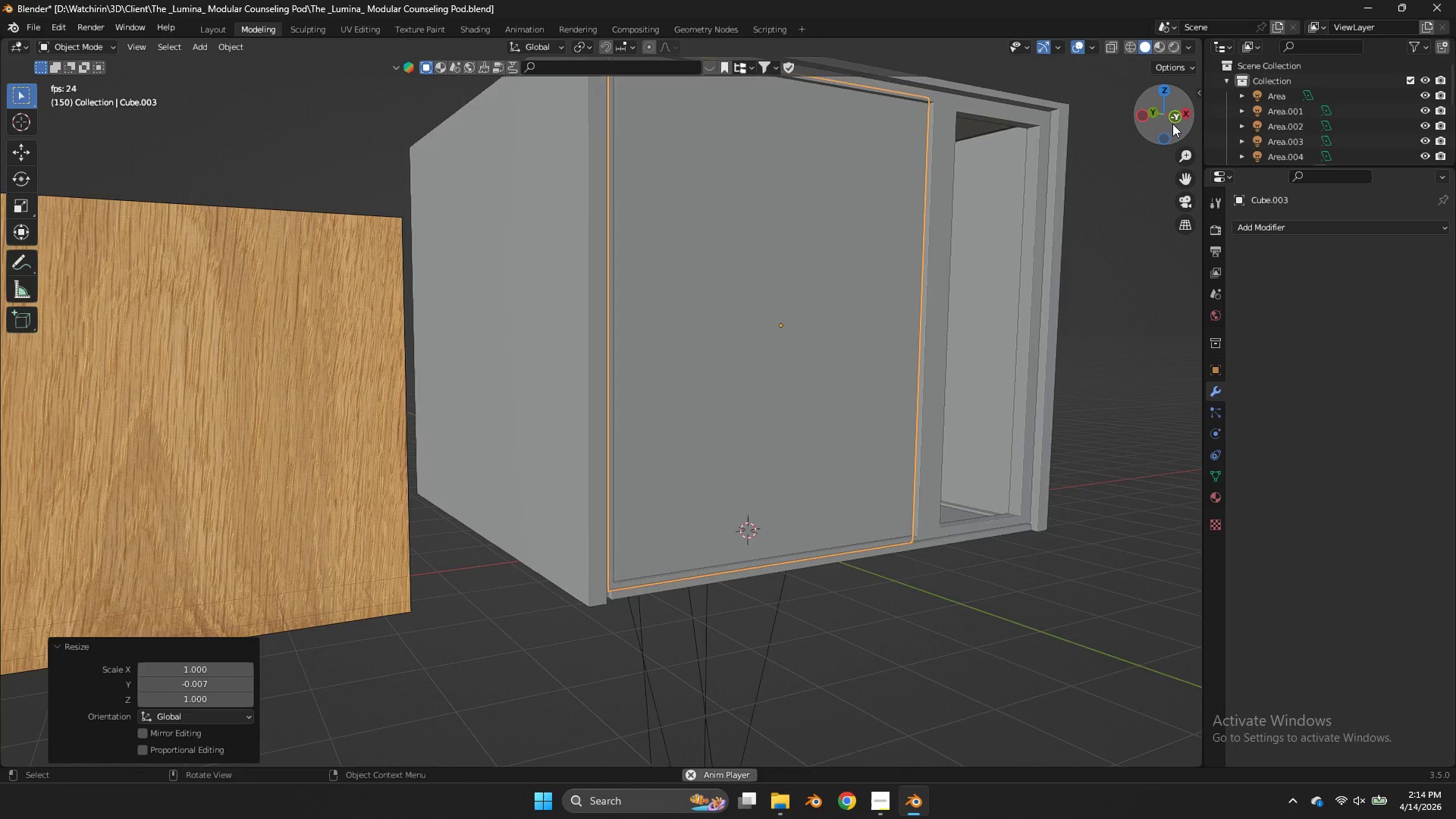 
left_click_drag(start_coordinate=[1174, 115], to_coordinate=[1182, 187])
 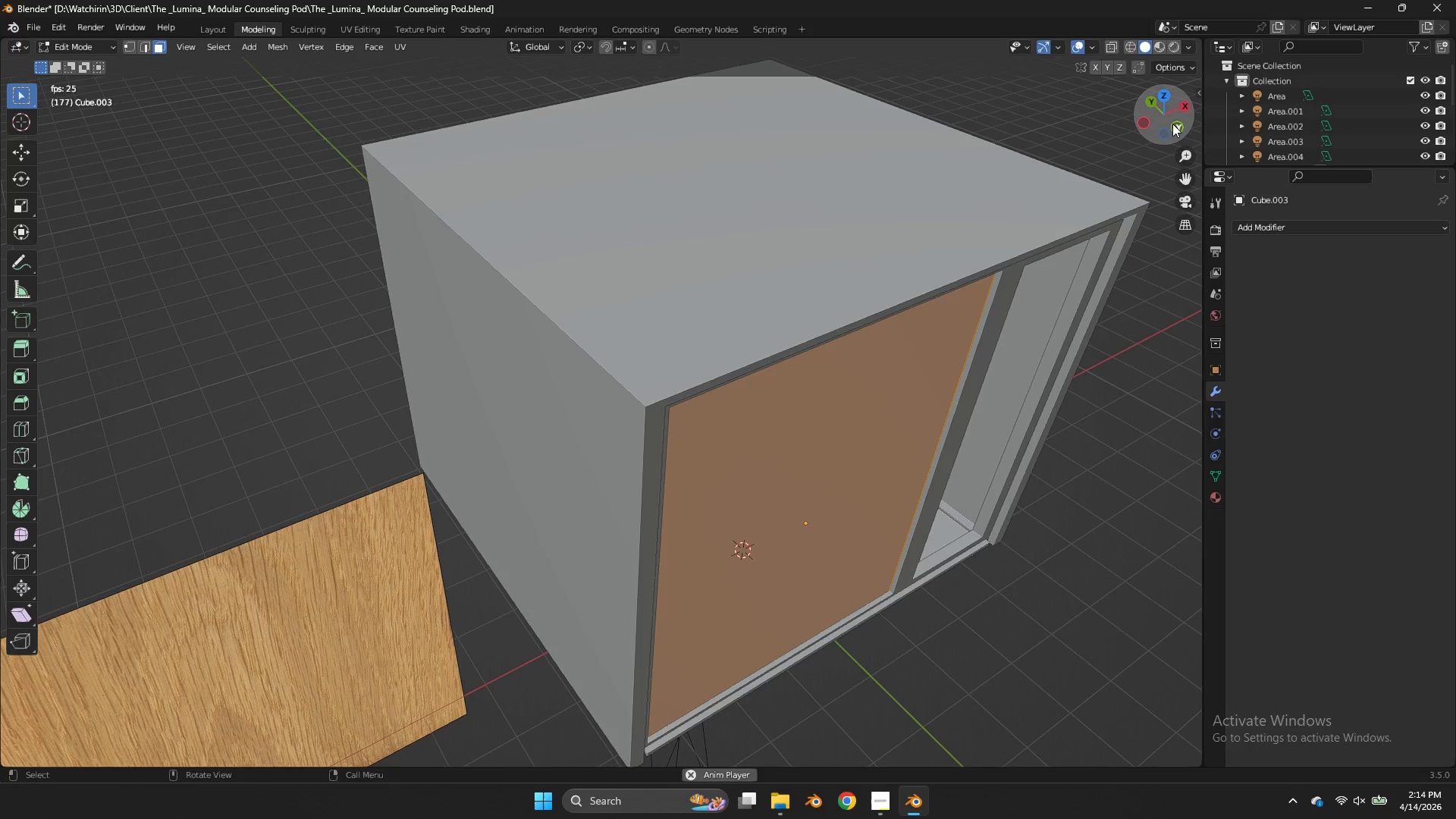 
key(Tab)
 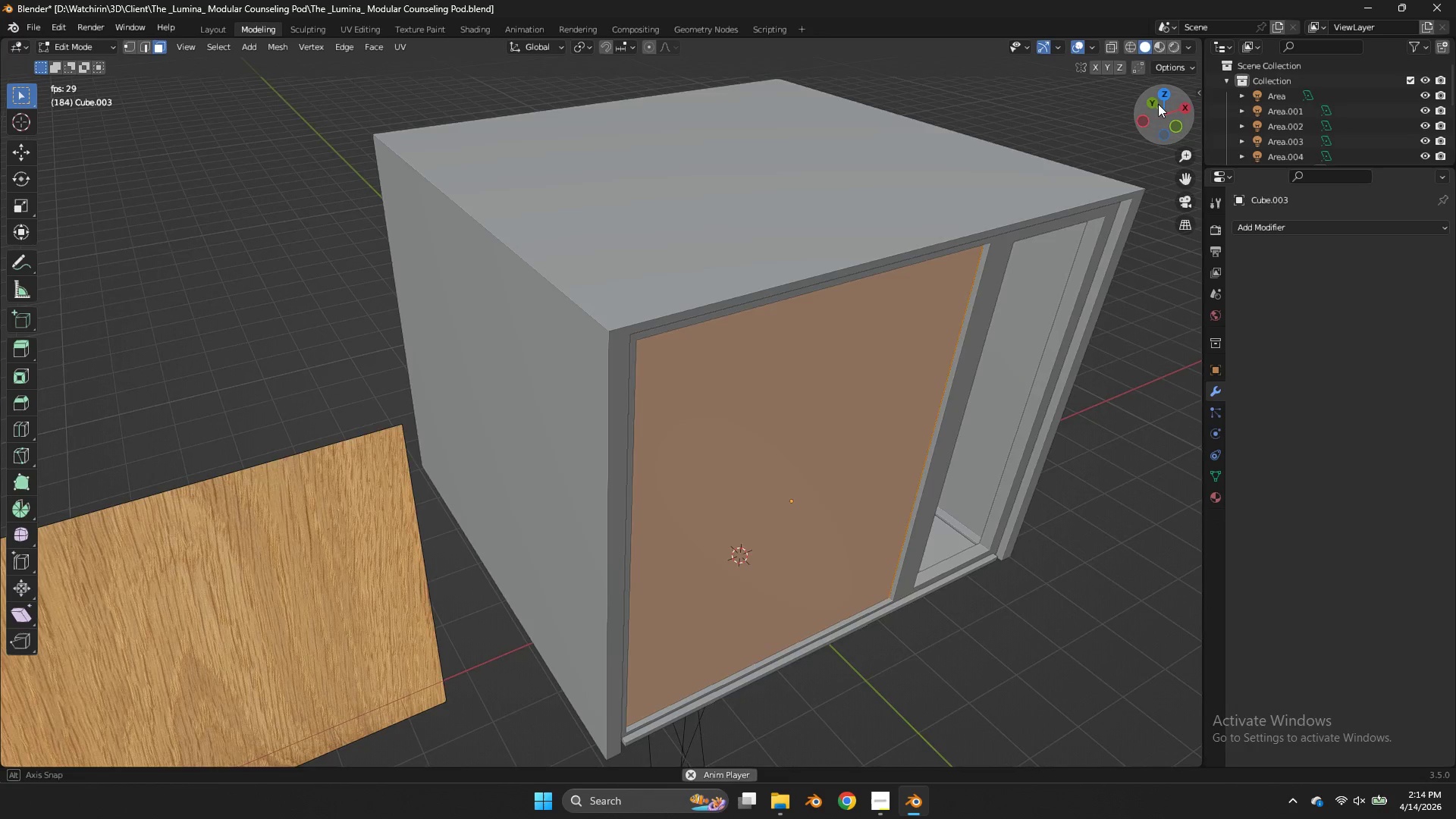 
left_click_drag(start_coordinate=[1172, 124], to_coordinate=[1122, 76])
 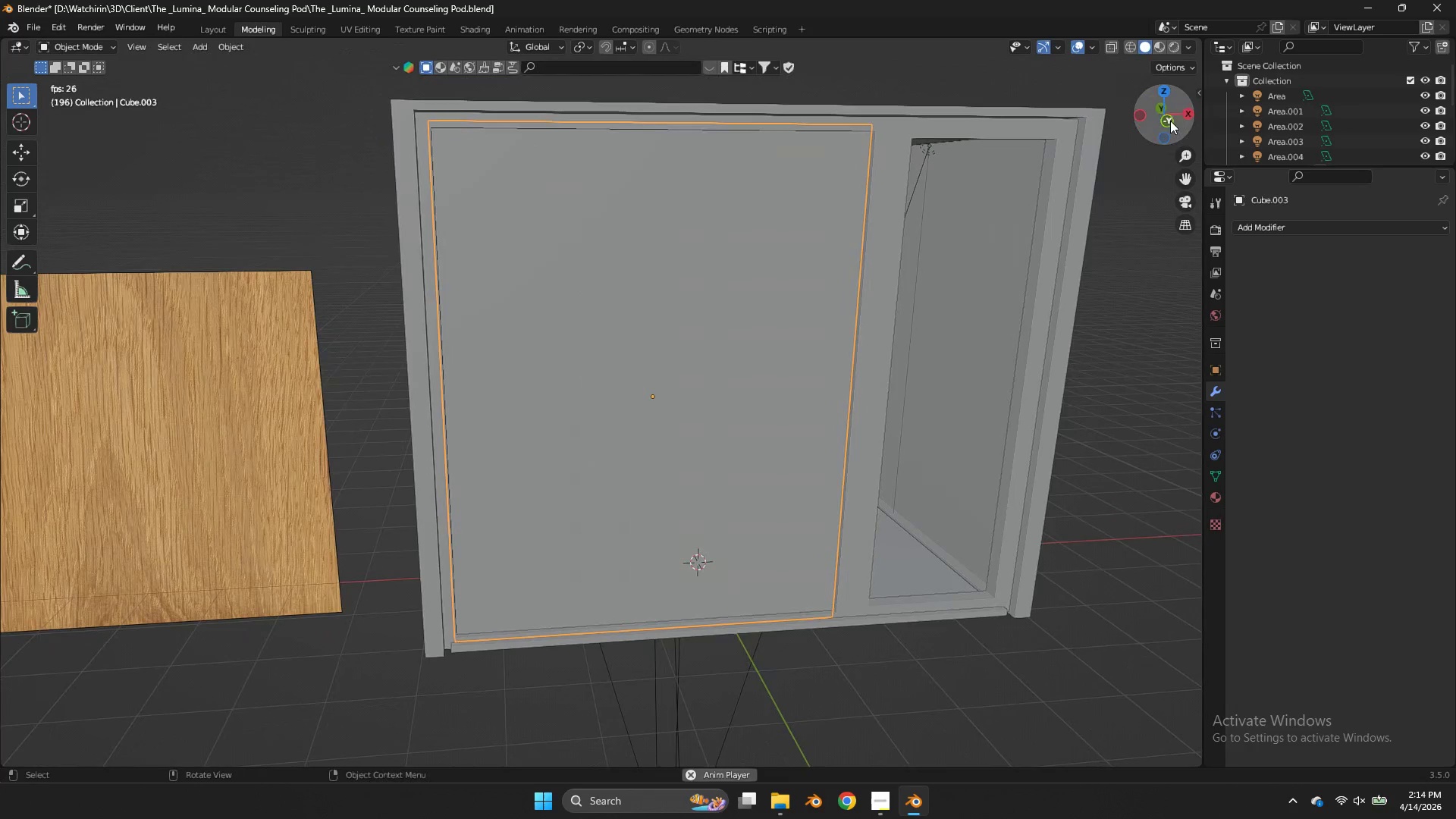 
key(Tab)
 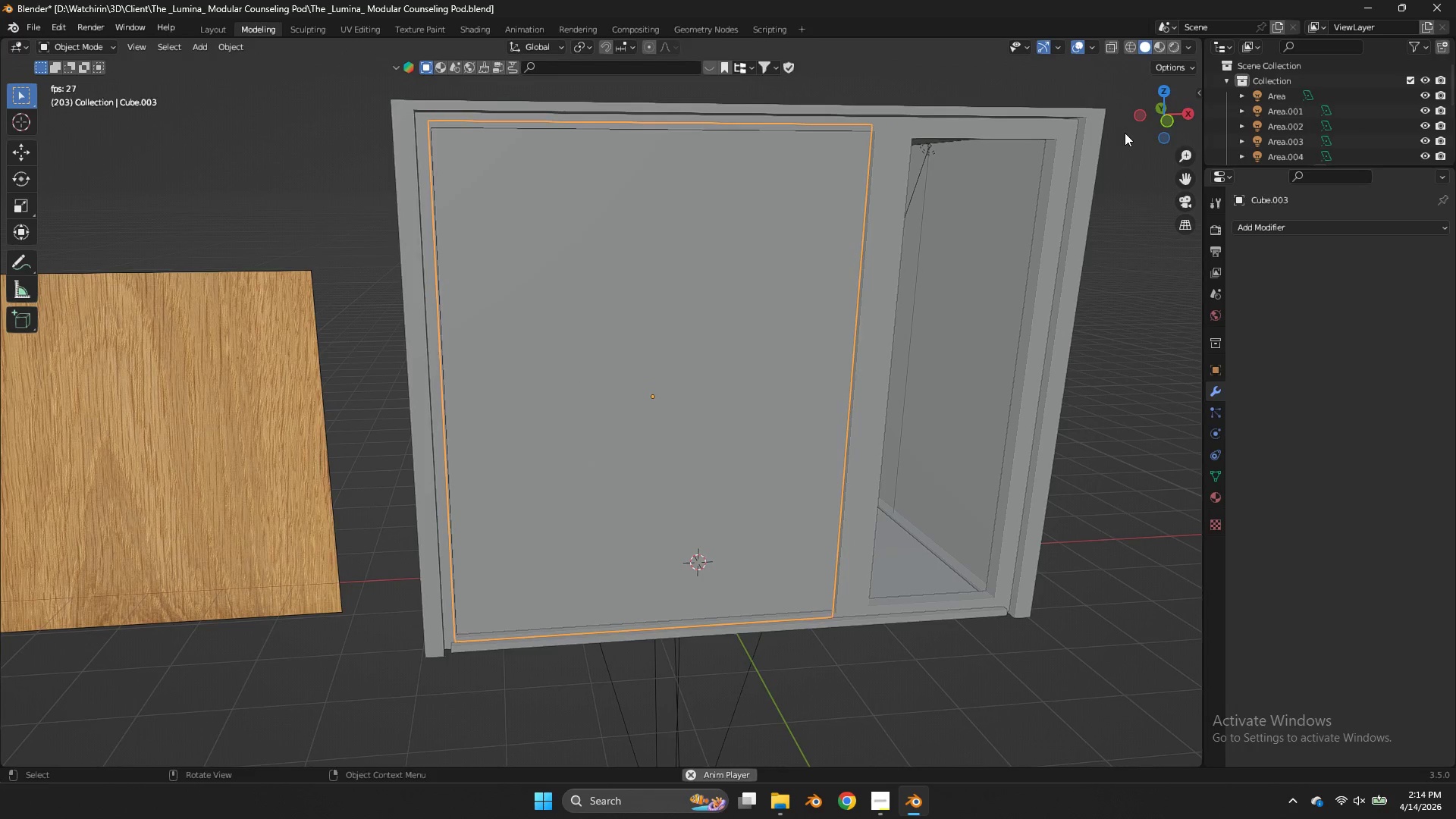 
key(Tab)
 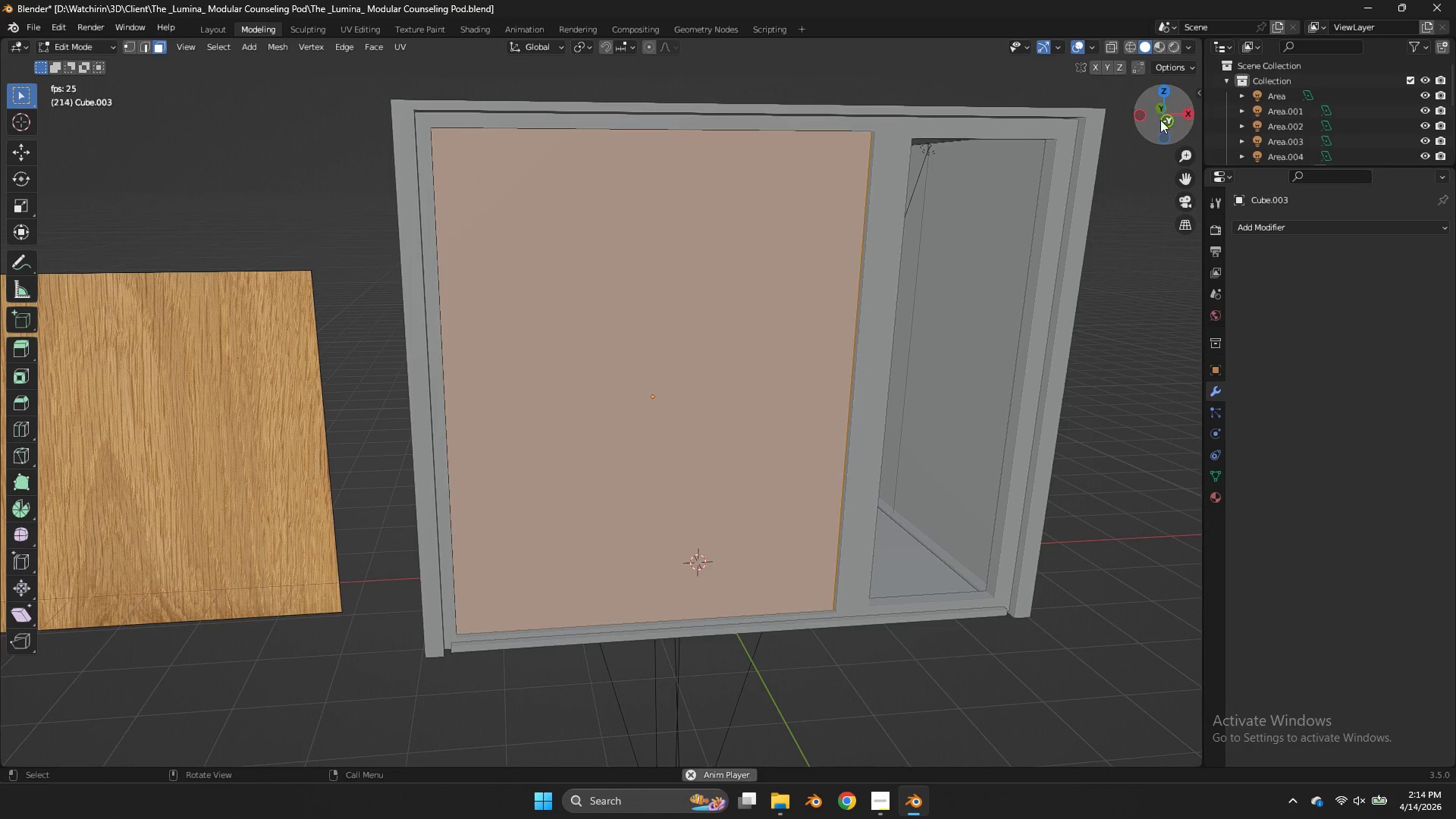 
left_click_drag(start_coordinate=[1160, 120], to_coordinate=[1170, 127])
 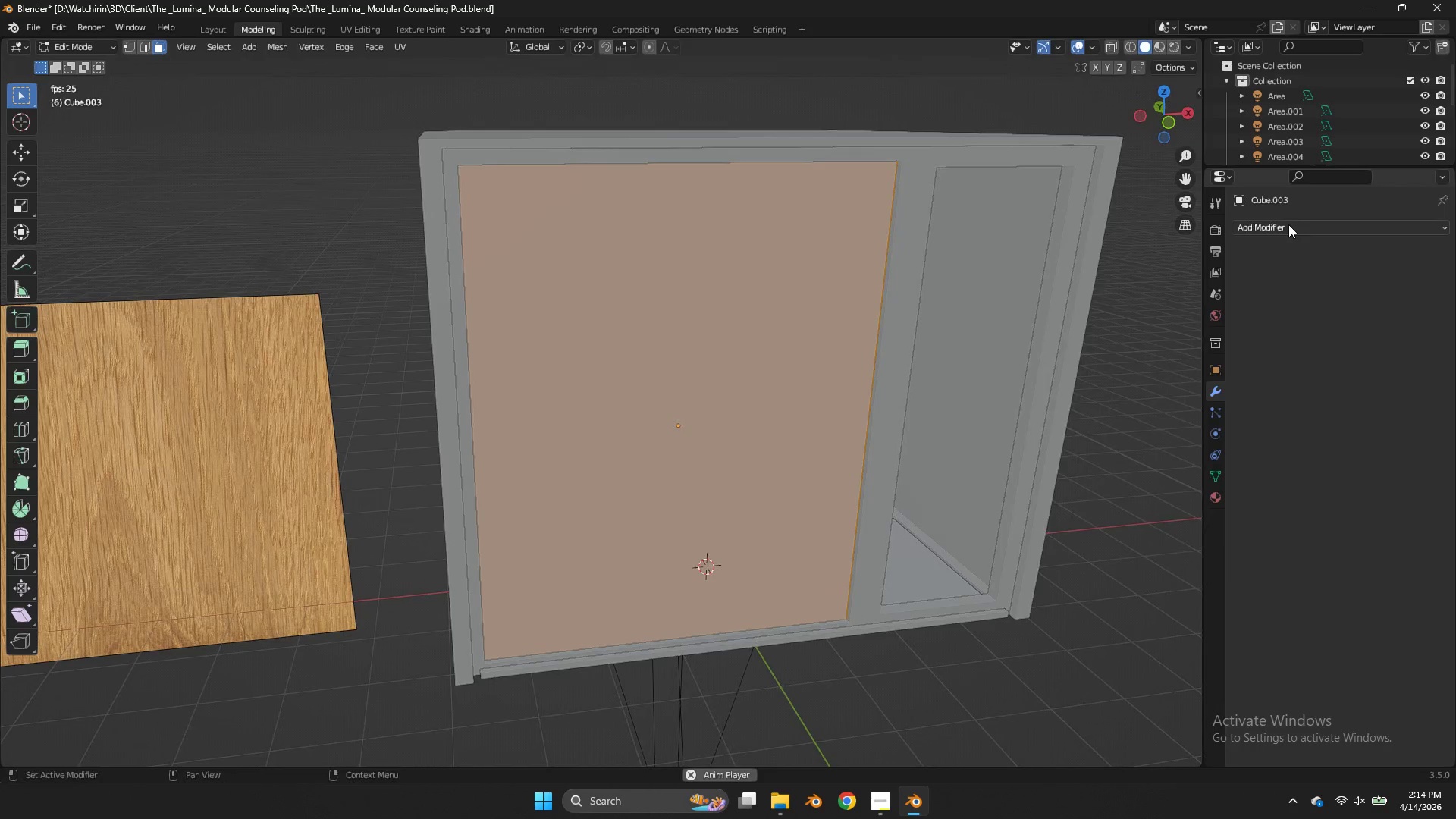 
left_click([1288, 224])
 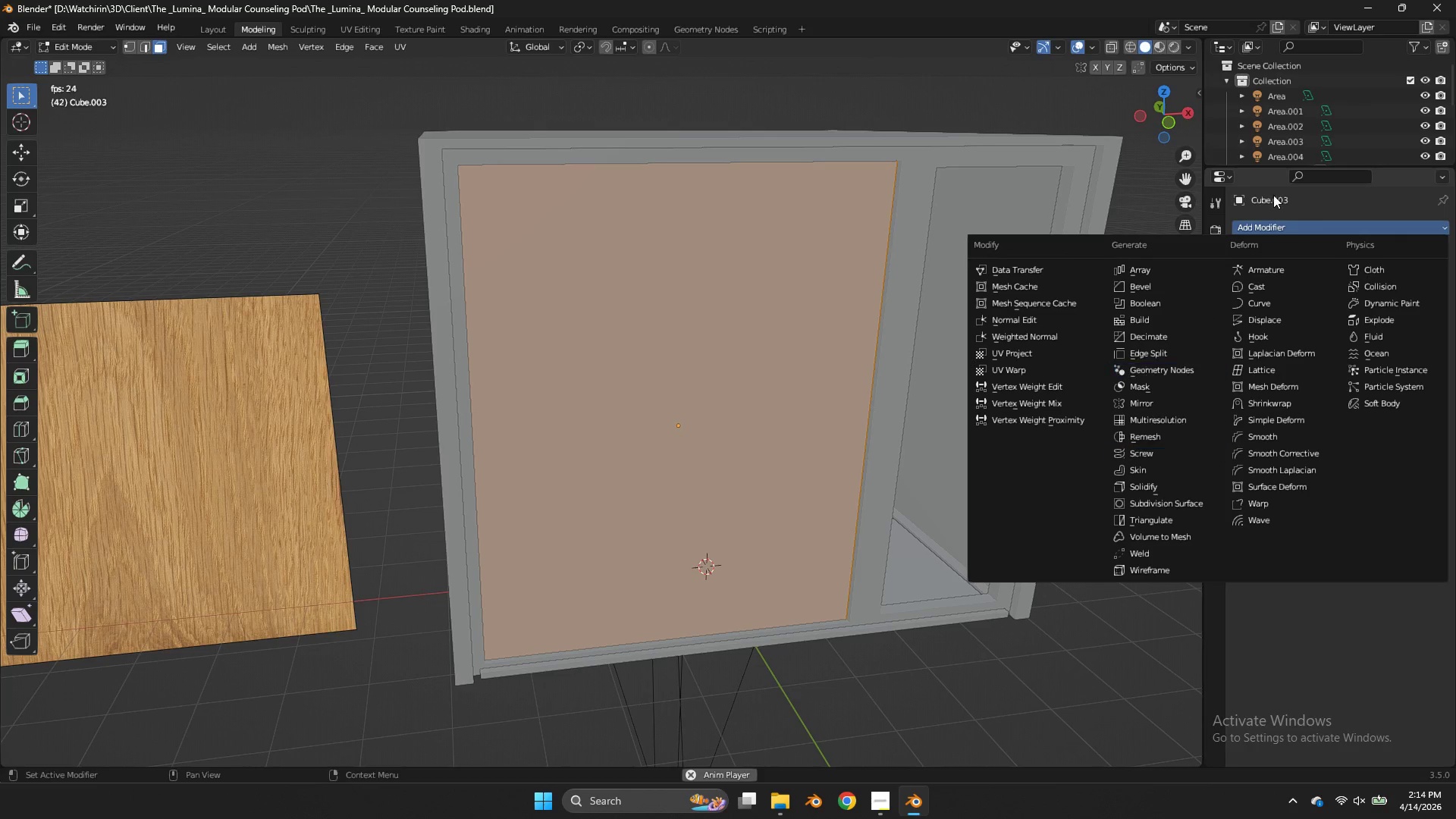 
left_click([1288, 190])
 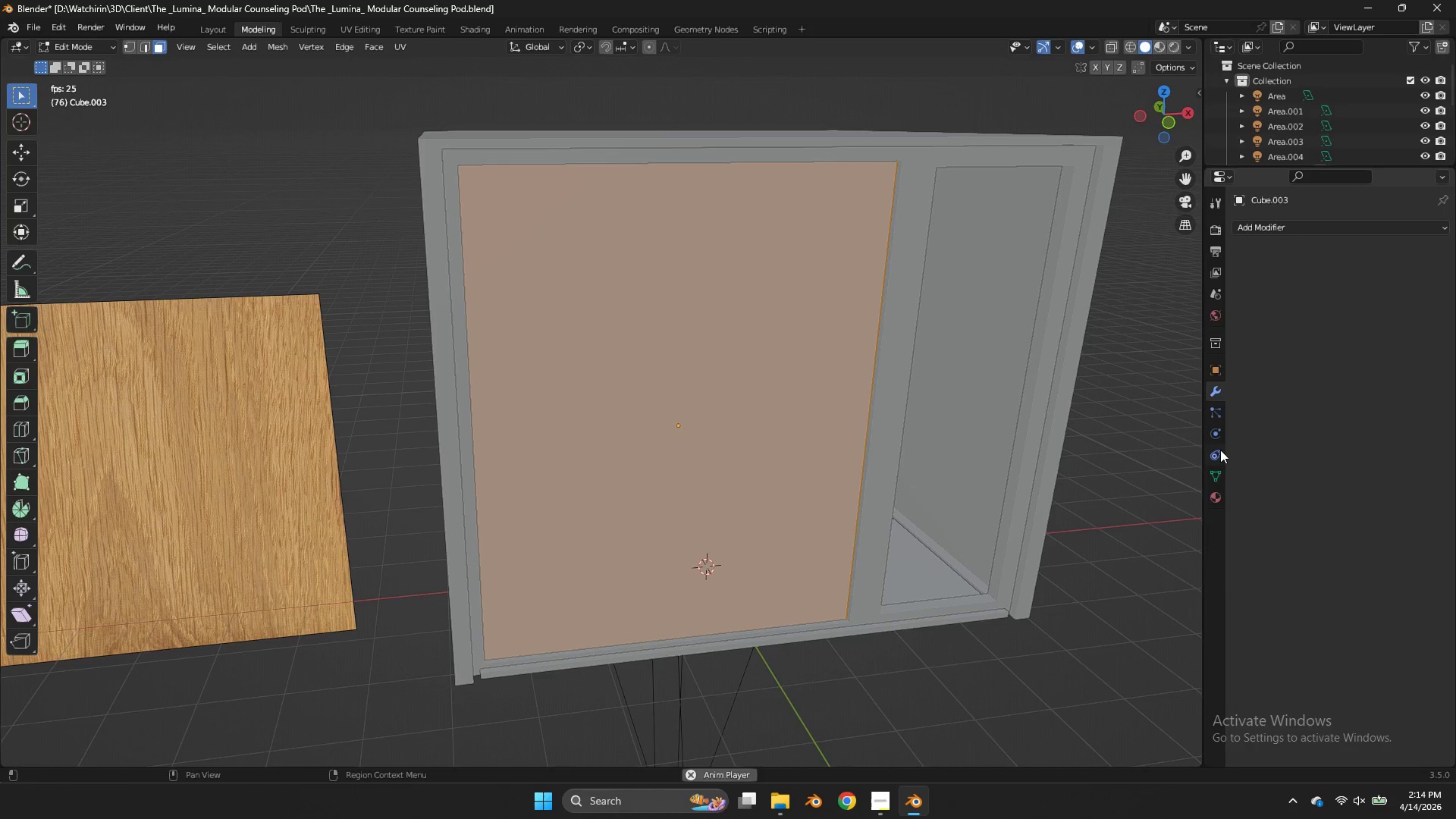 
double_click([1221, 467])
 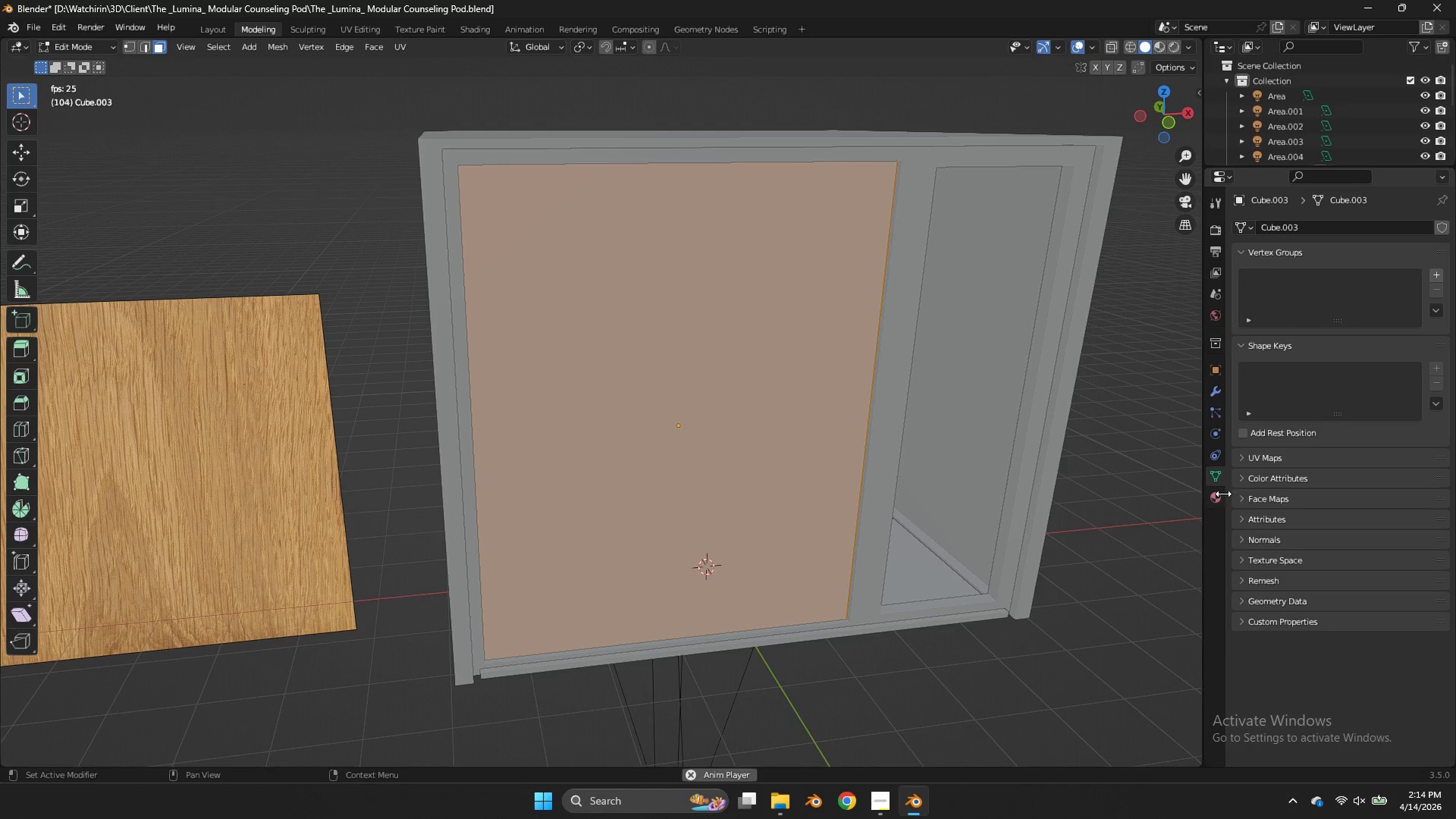 
left_click([1214, 489])
 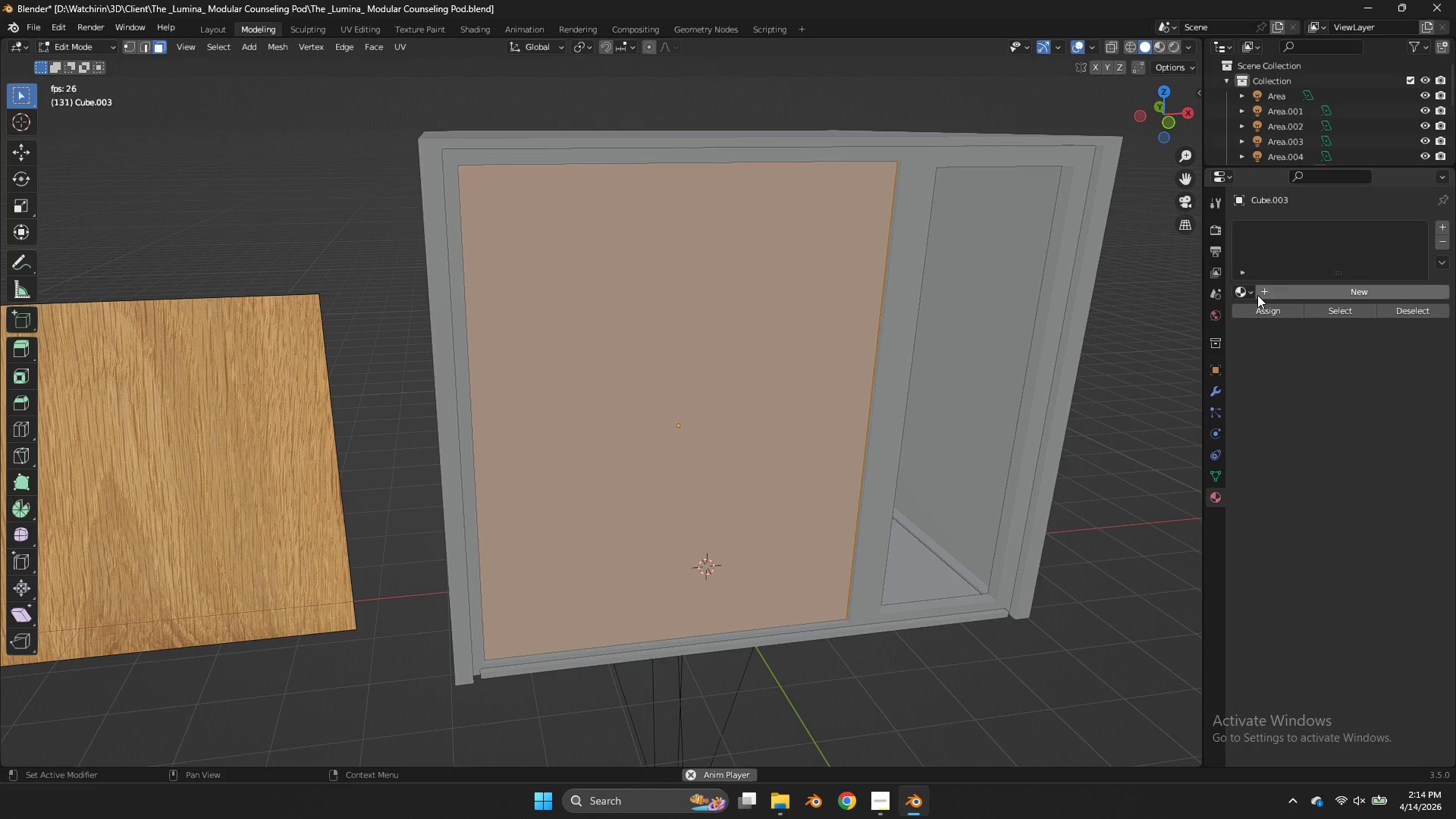 
left_click([1242, 295])
 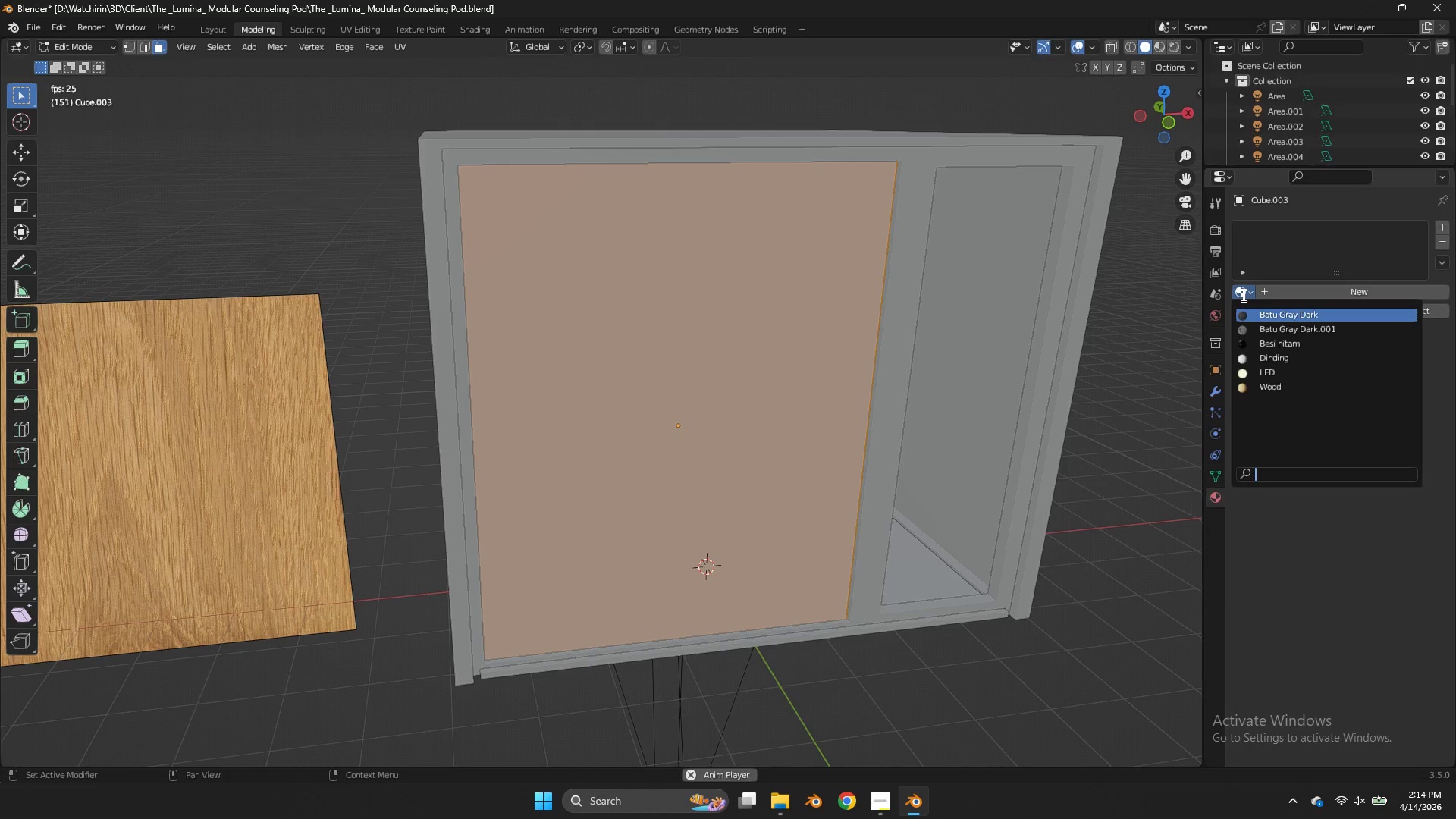 
left_click([1242, 295])
 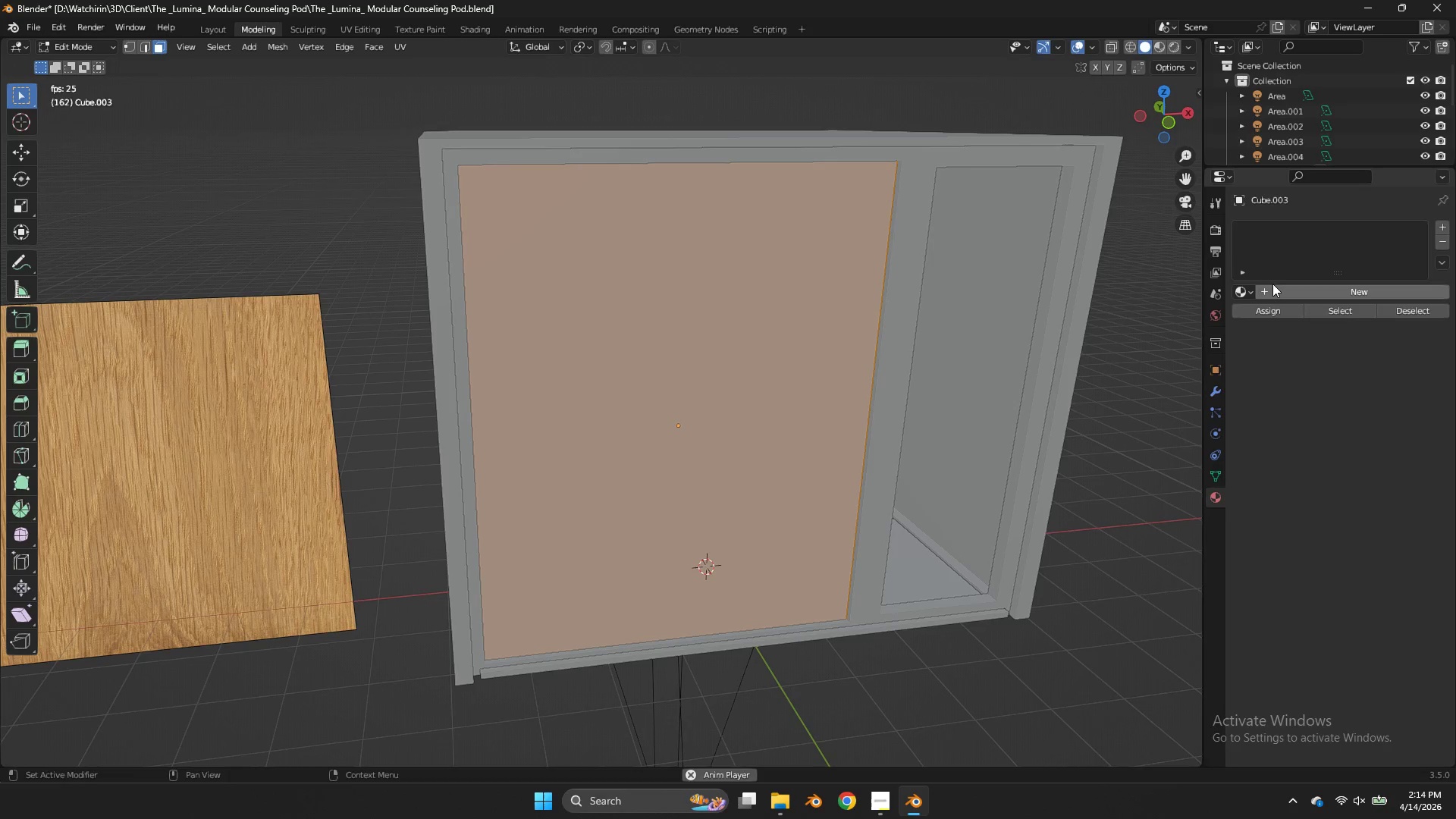 
double_click([1272, 284])
 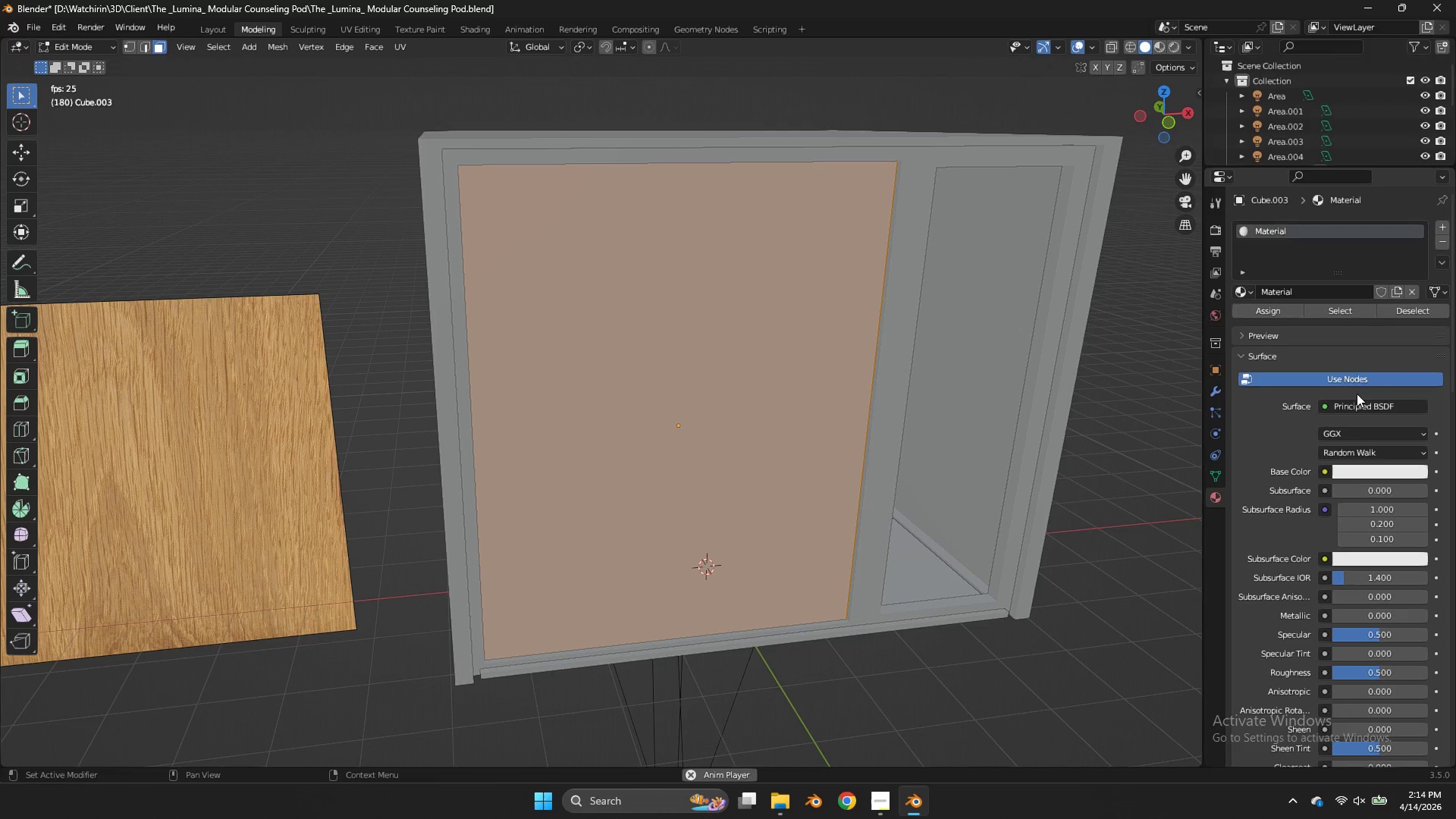 
left_click([1361, 405])
 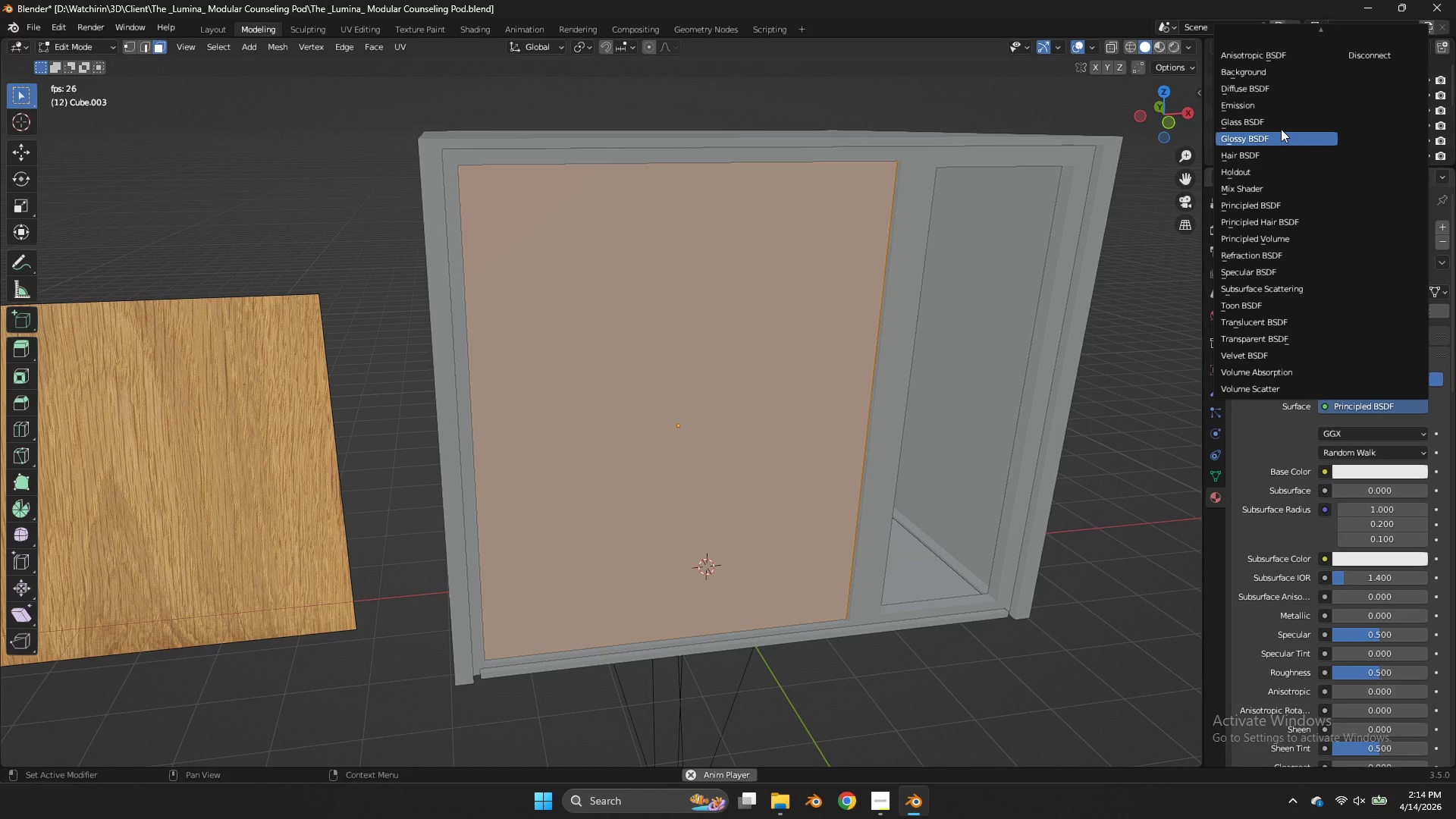 
left_click([1281, 129])
 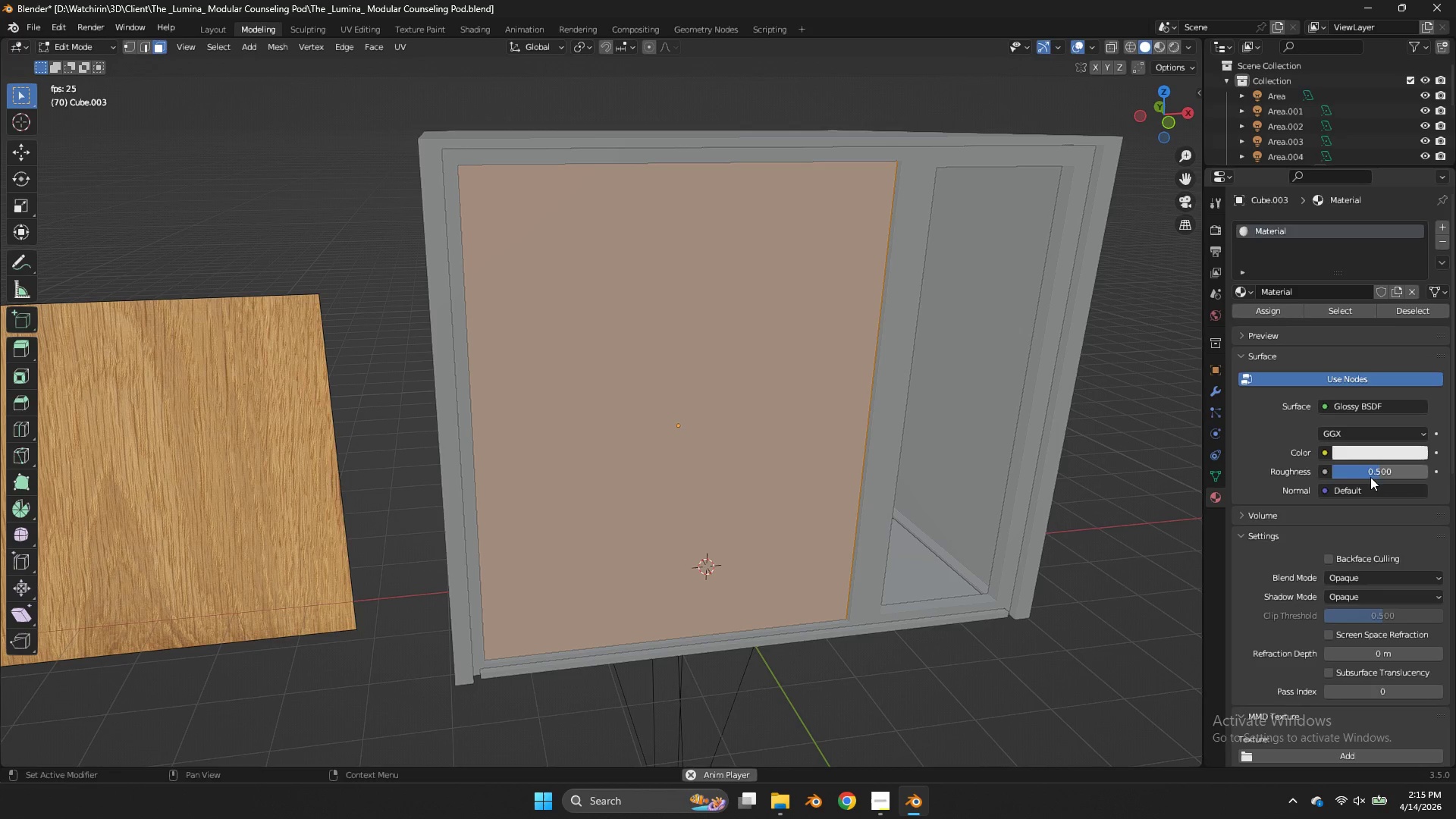 
left_click([1357, 571])
 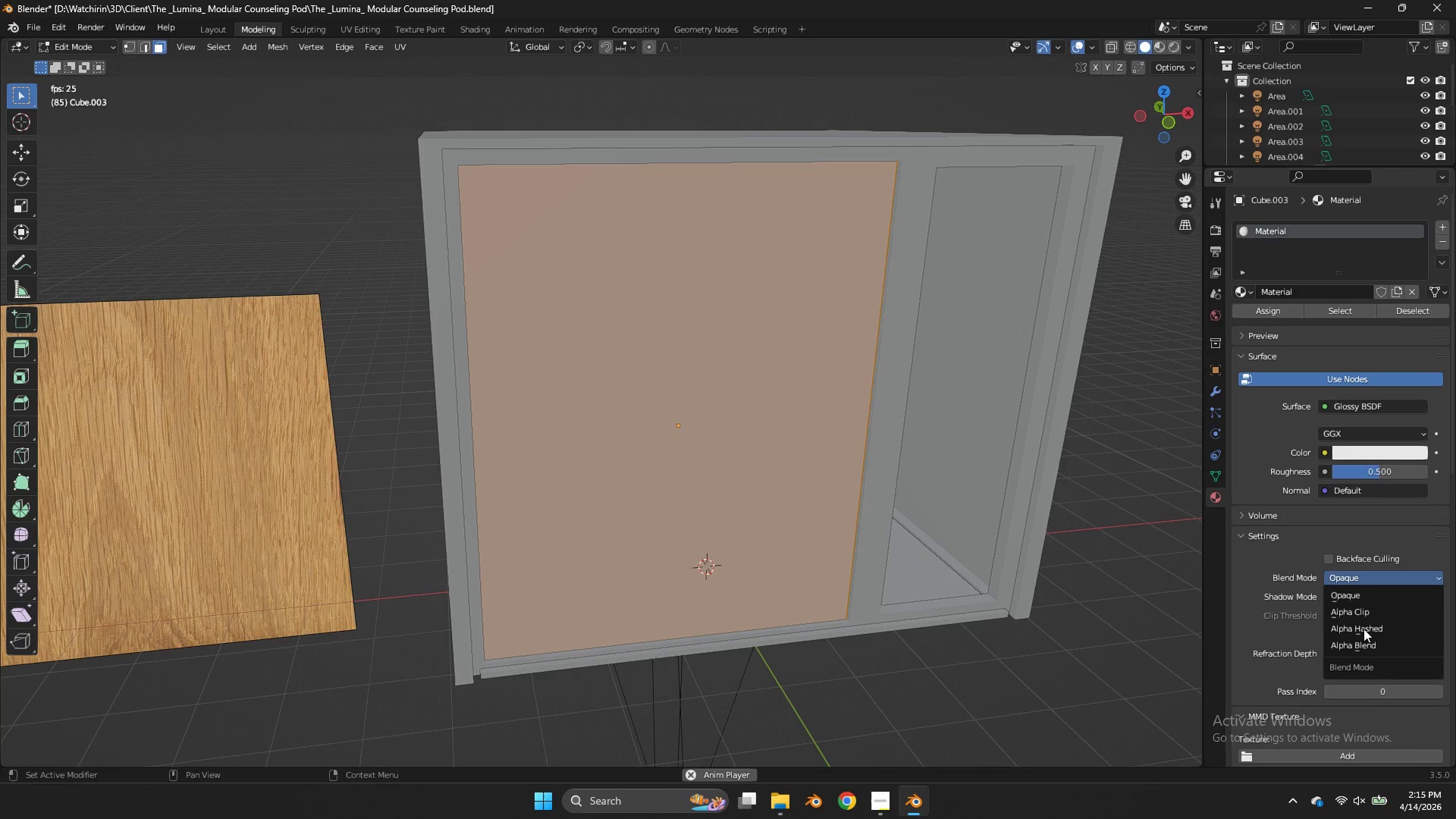 
left_click([1360, 632])
 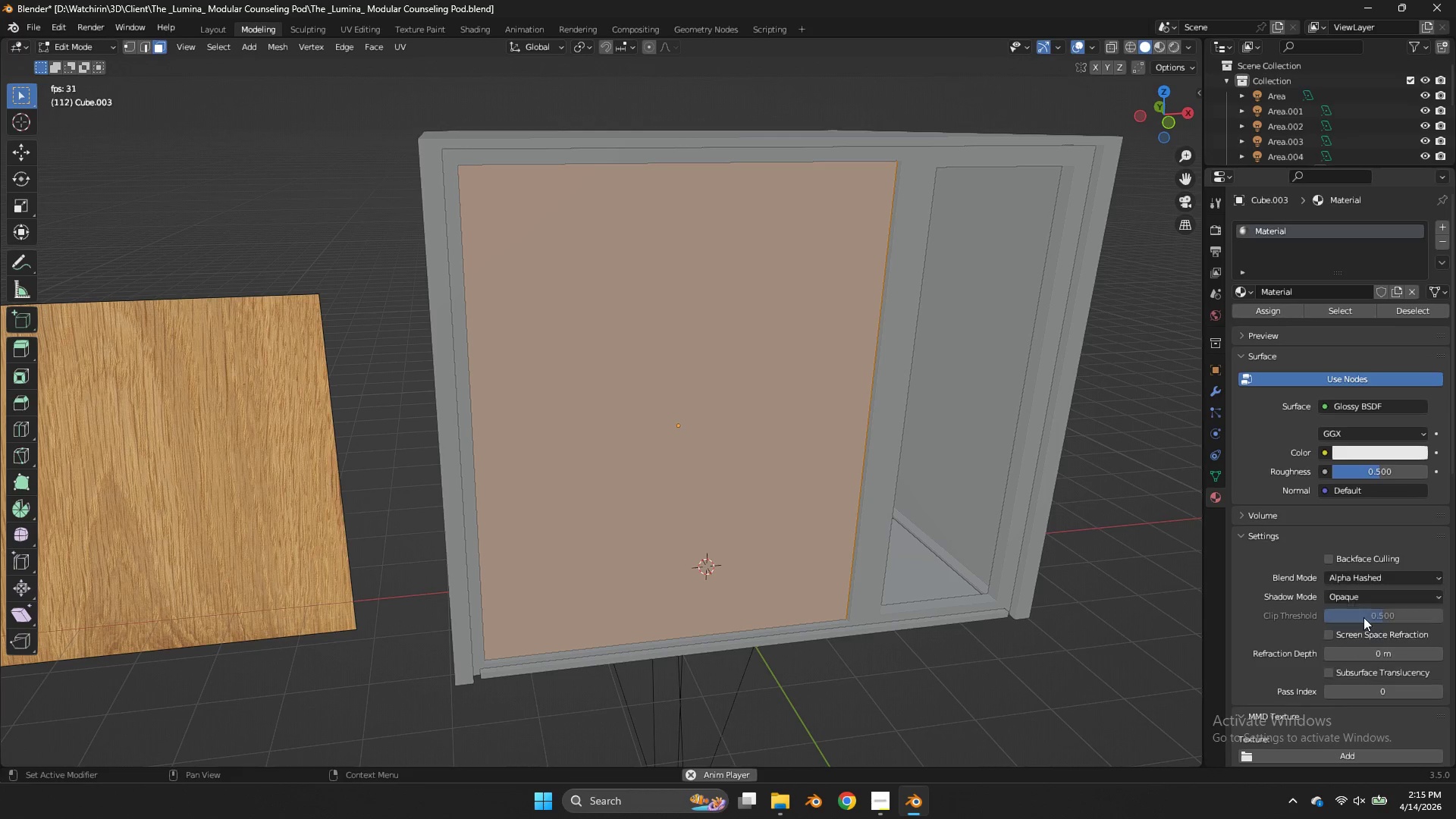 
double_click([1364, 597])
 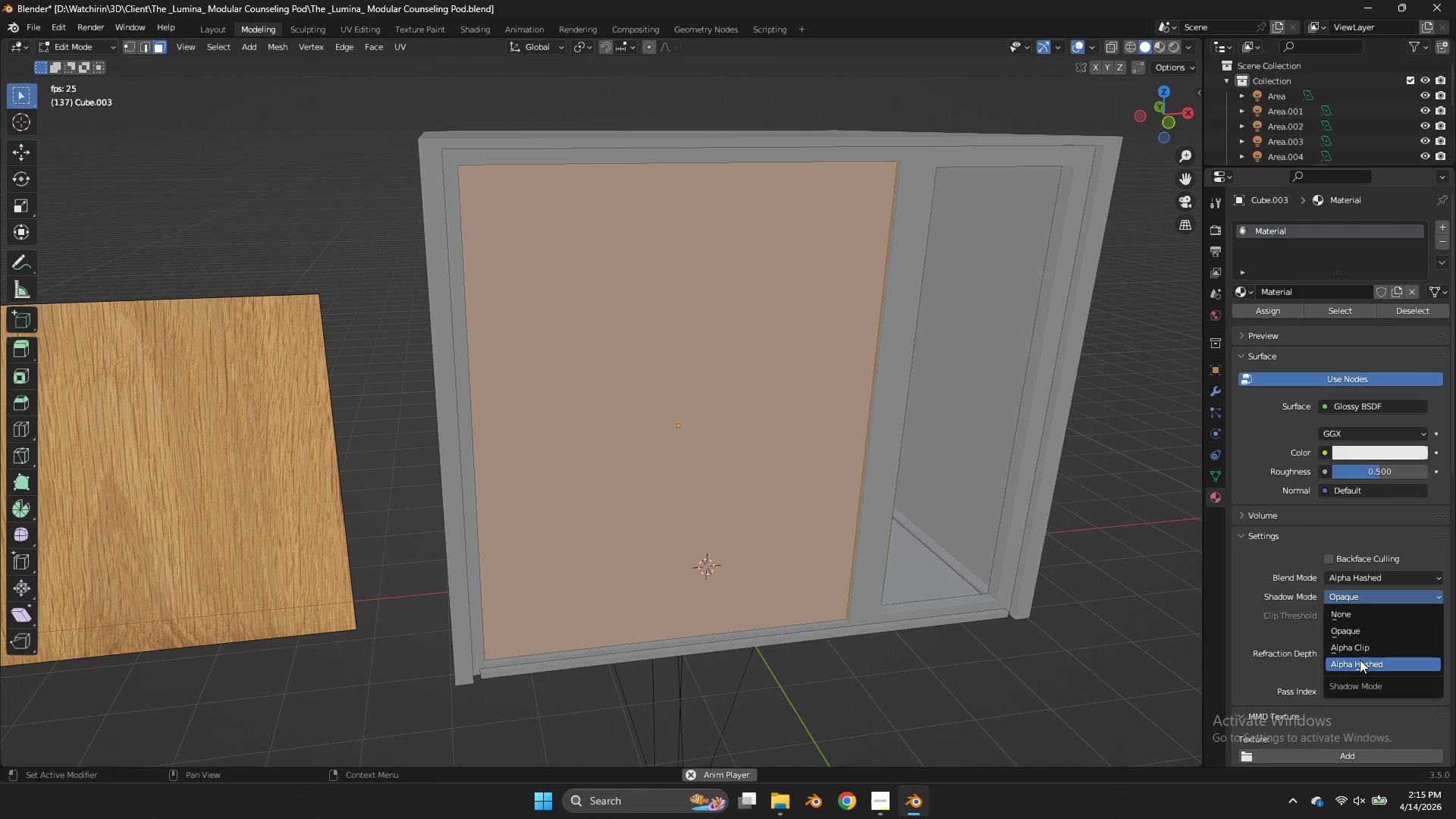 
left_click([1360, 664])
 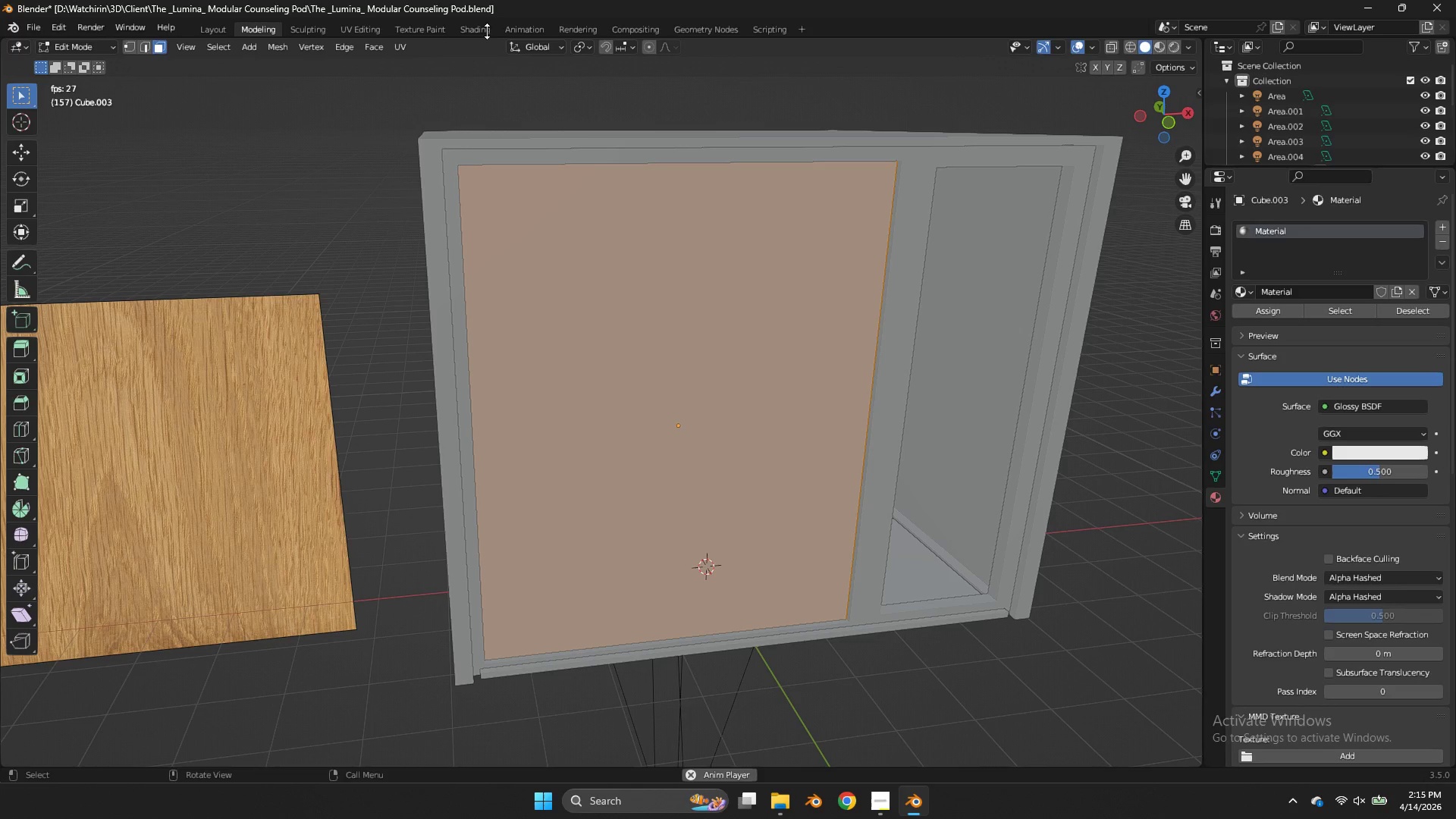 
double_click([487, 26])
 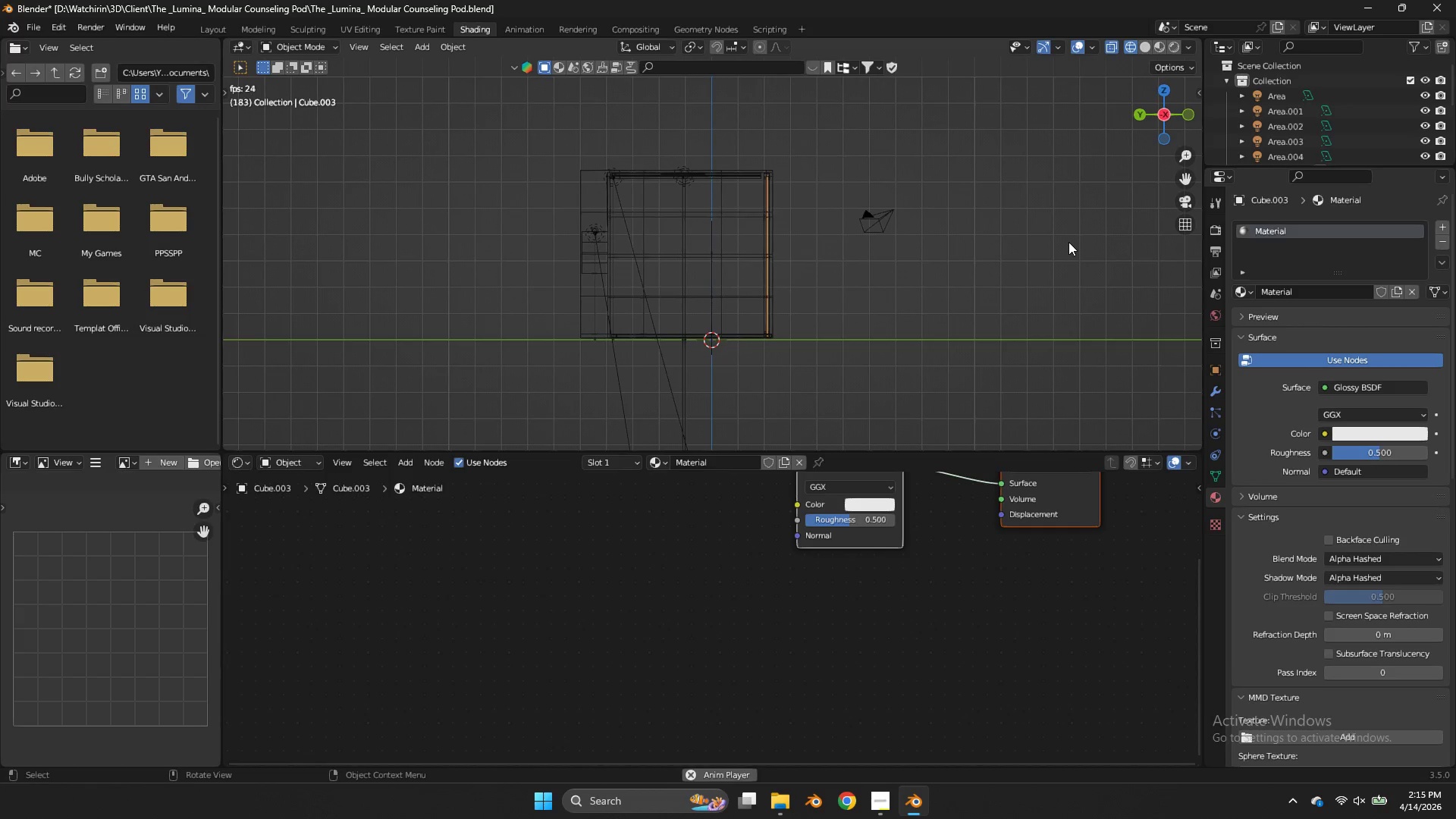 
scroll: coordinate [1068, 242], scroll_direction: up, amount: 2.0
 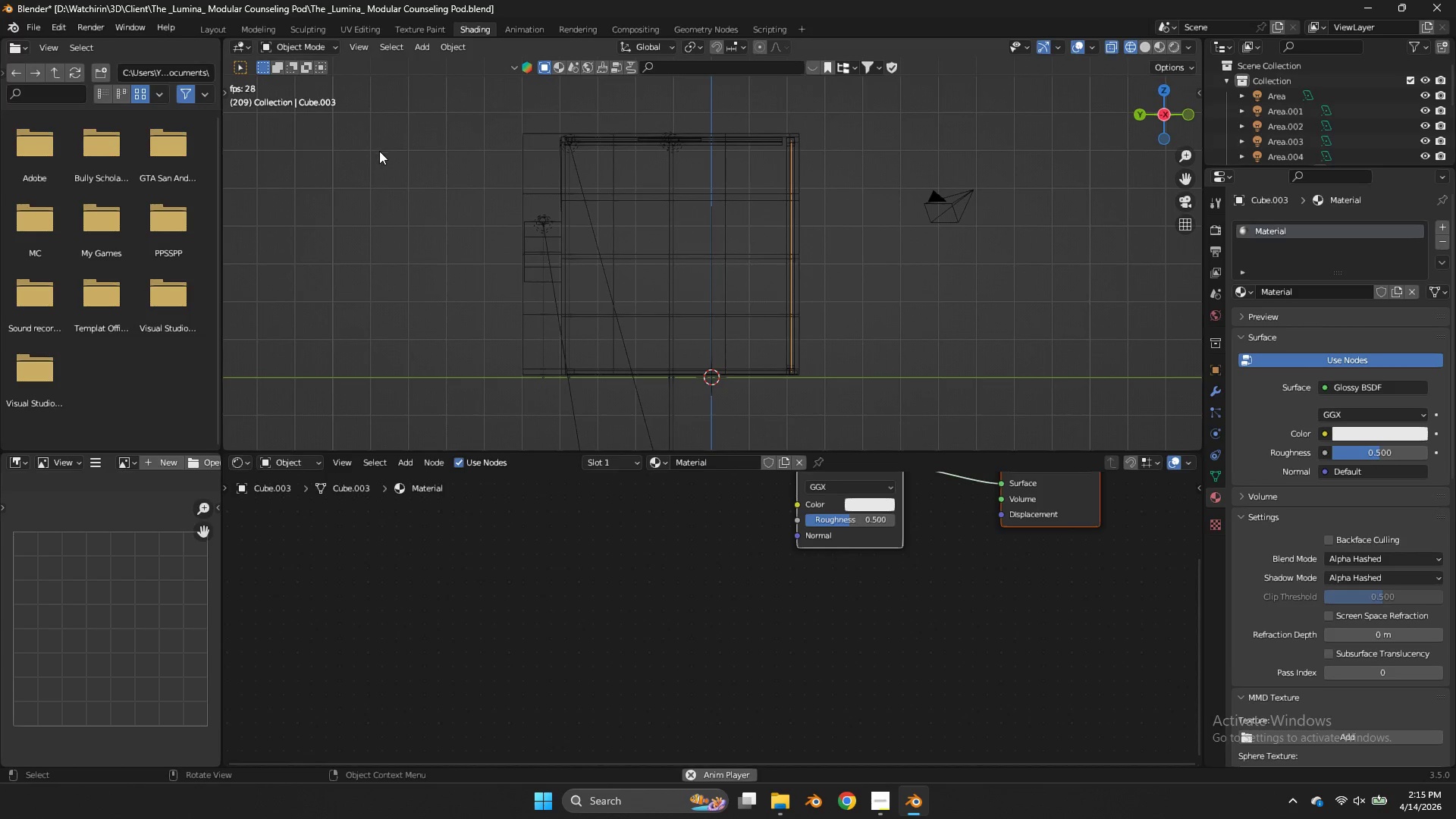 
key(Space)
 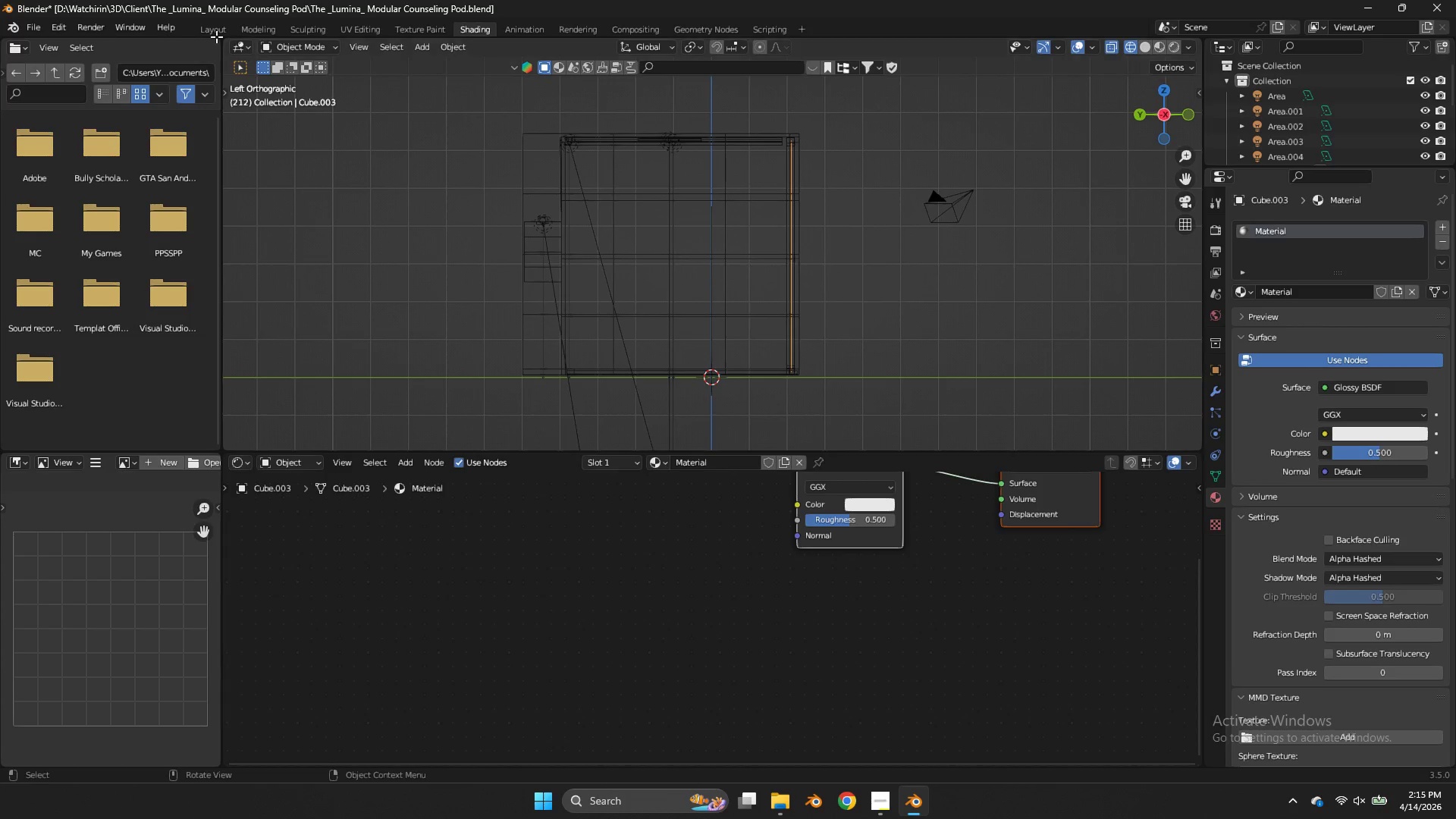 
left_click([212, 32])
 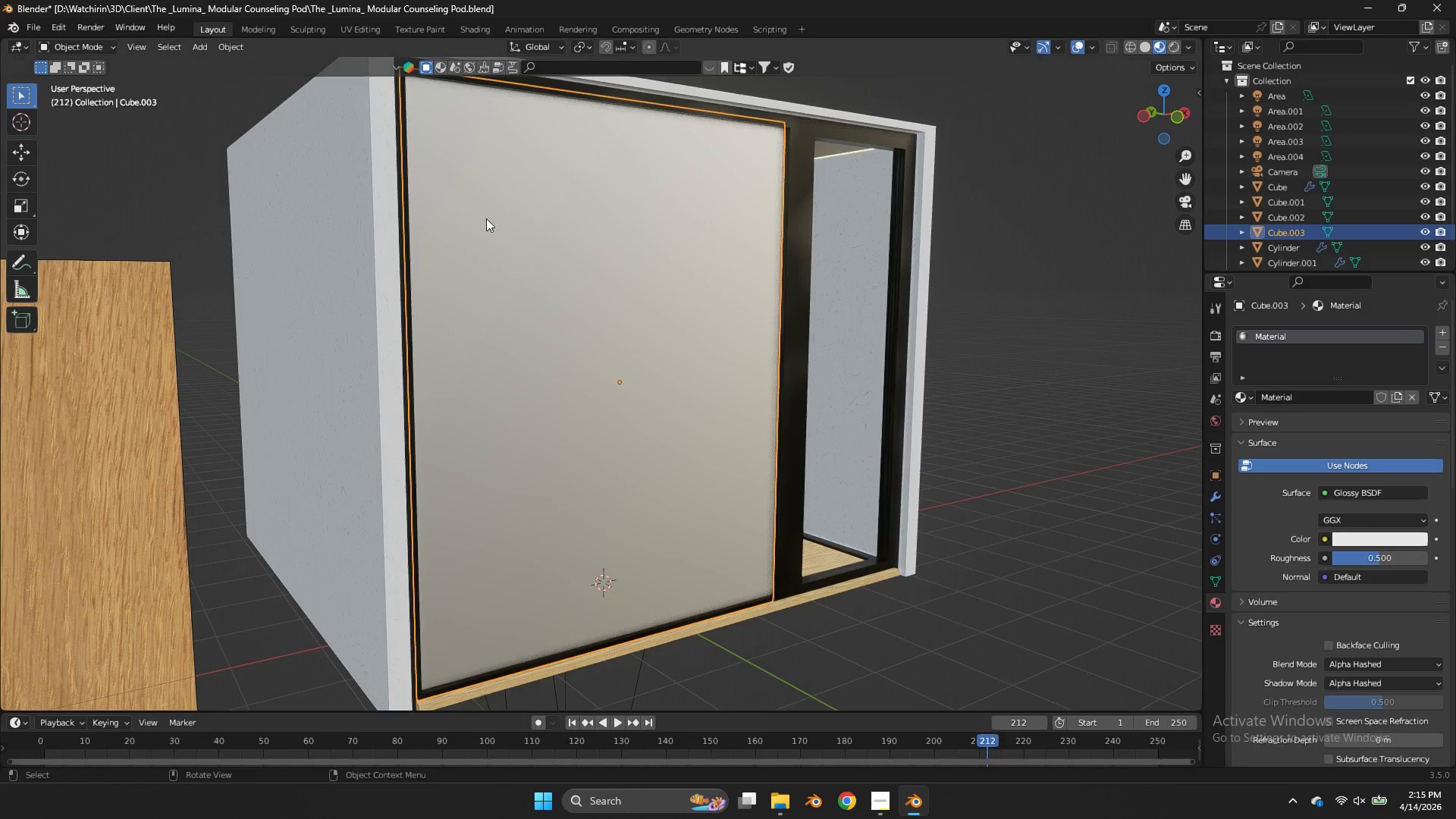 
scroll: coordinate [486, 219], scroll_direction: down, amount: 3.0
 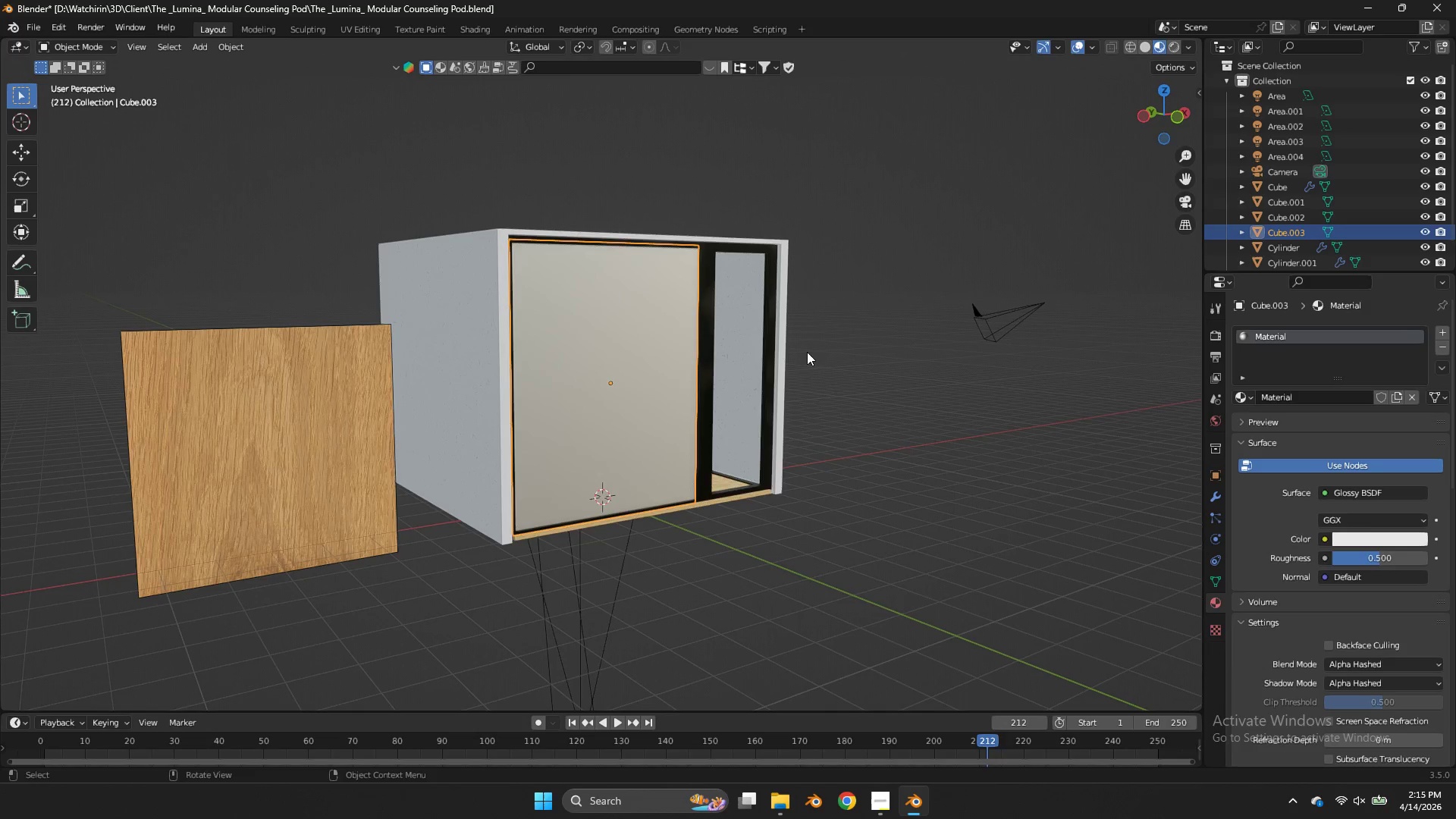 
scroll: coordinate [808, 319], scroll_direction: up, amount: 3.0
 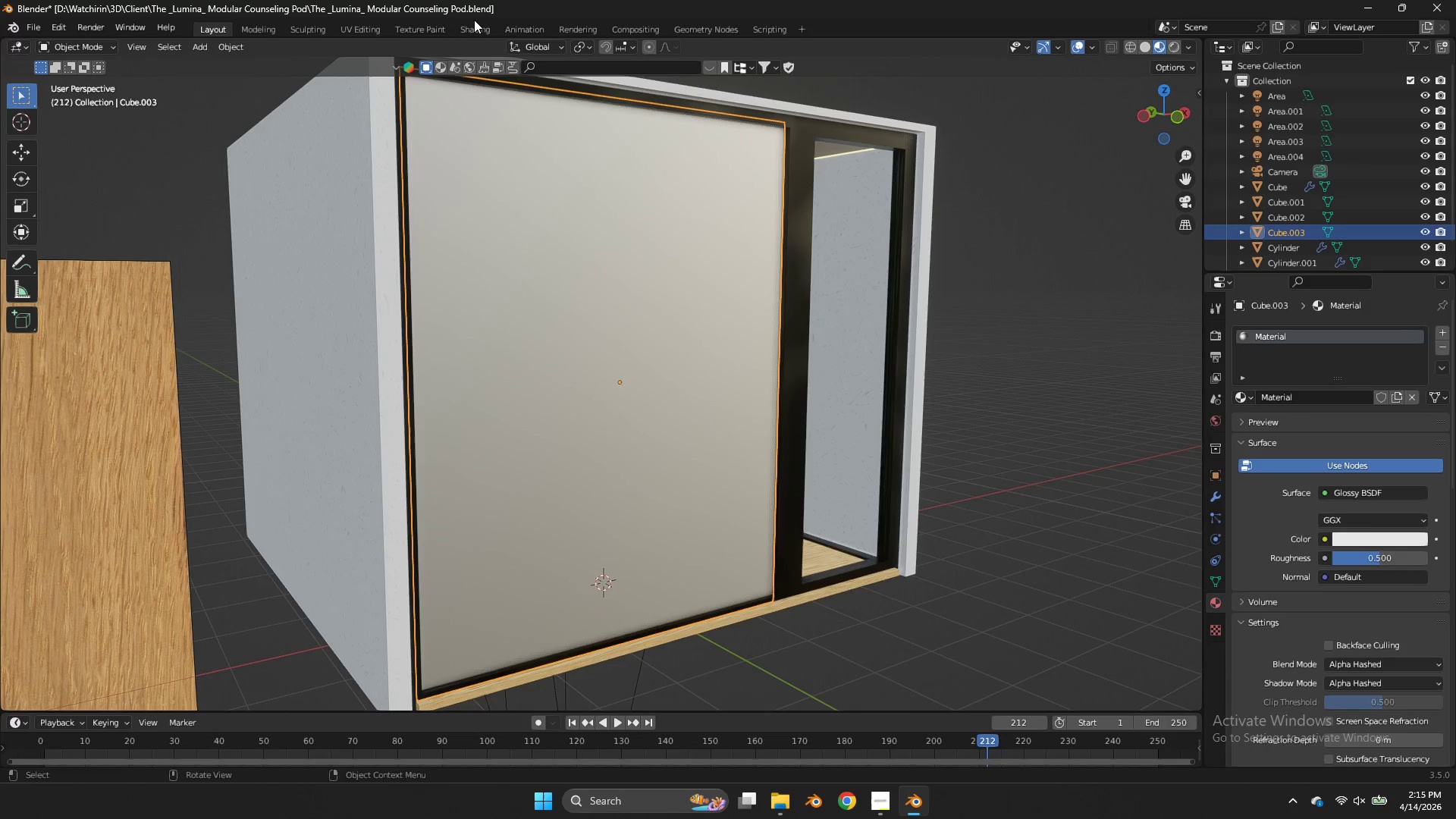 
left_click([473, 27])
 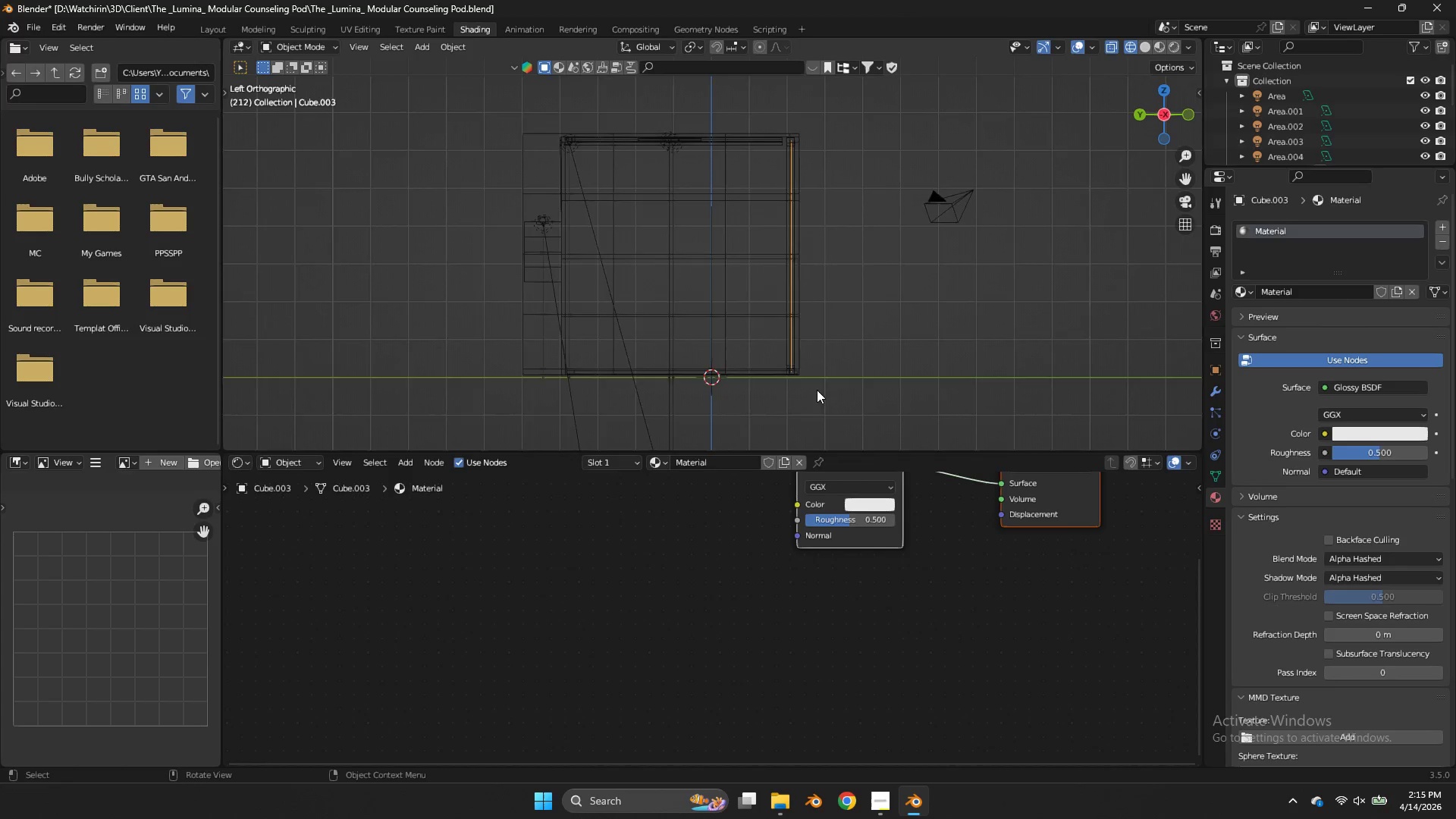 
key(Z)
 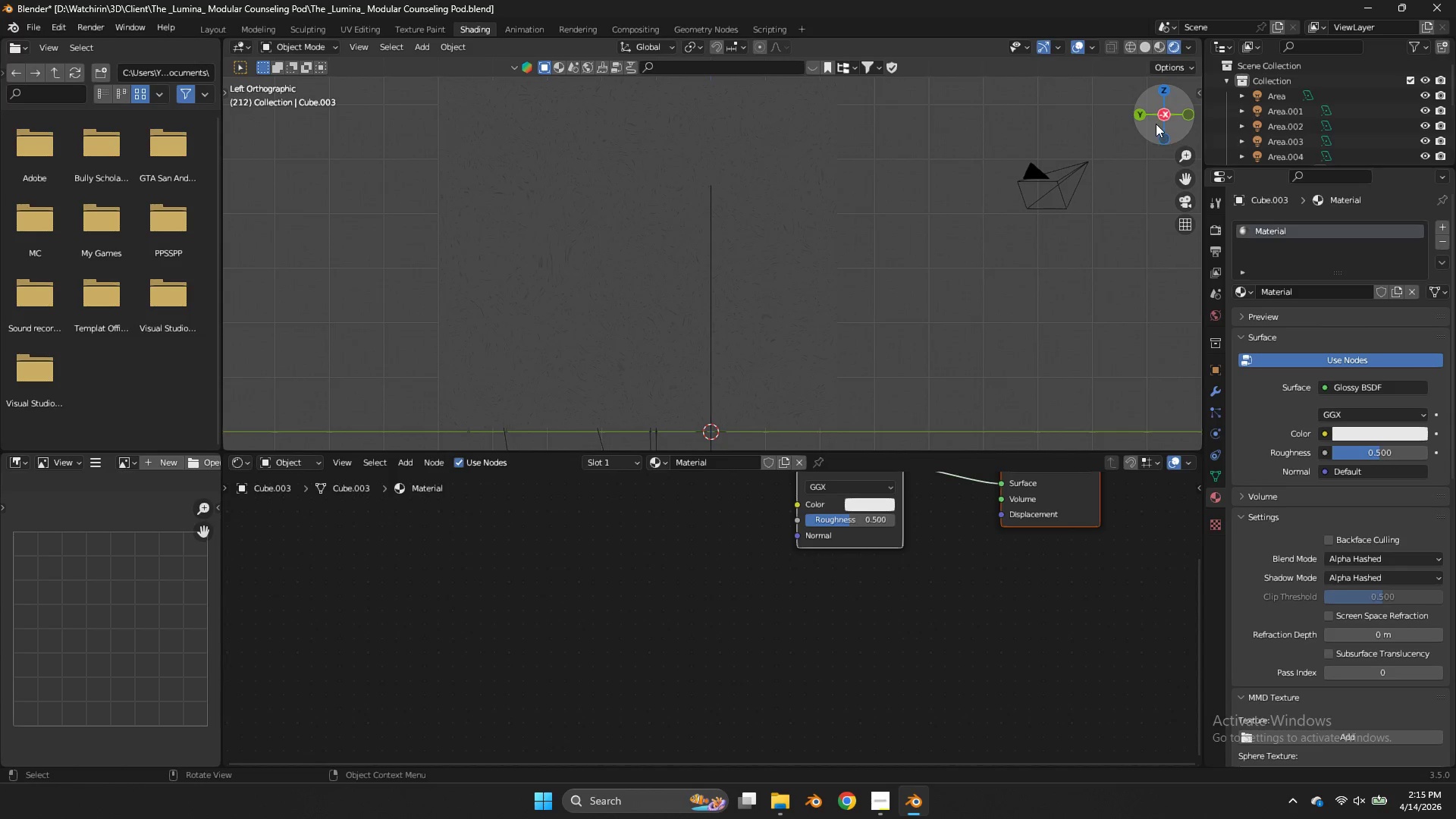 
scroll: coordinate [817, 380], scroll_direction: up, amount: 2.0
 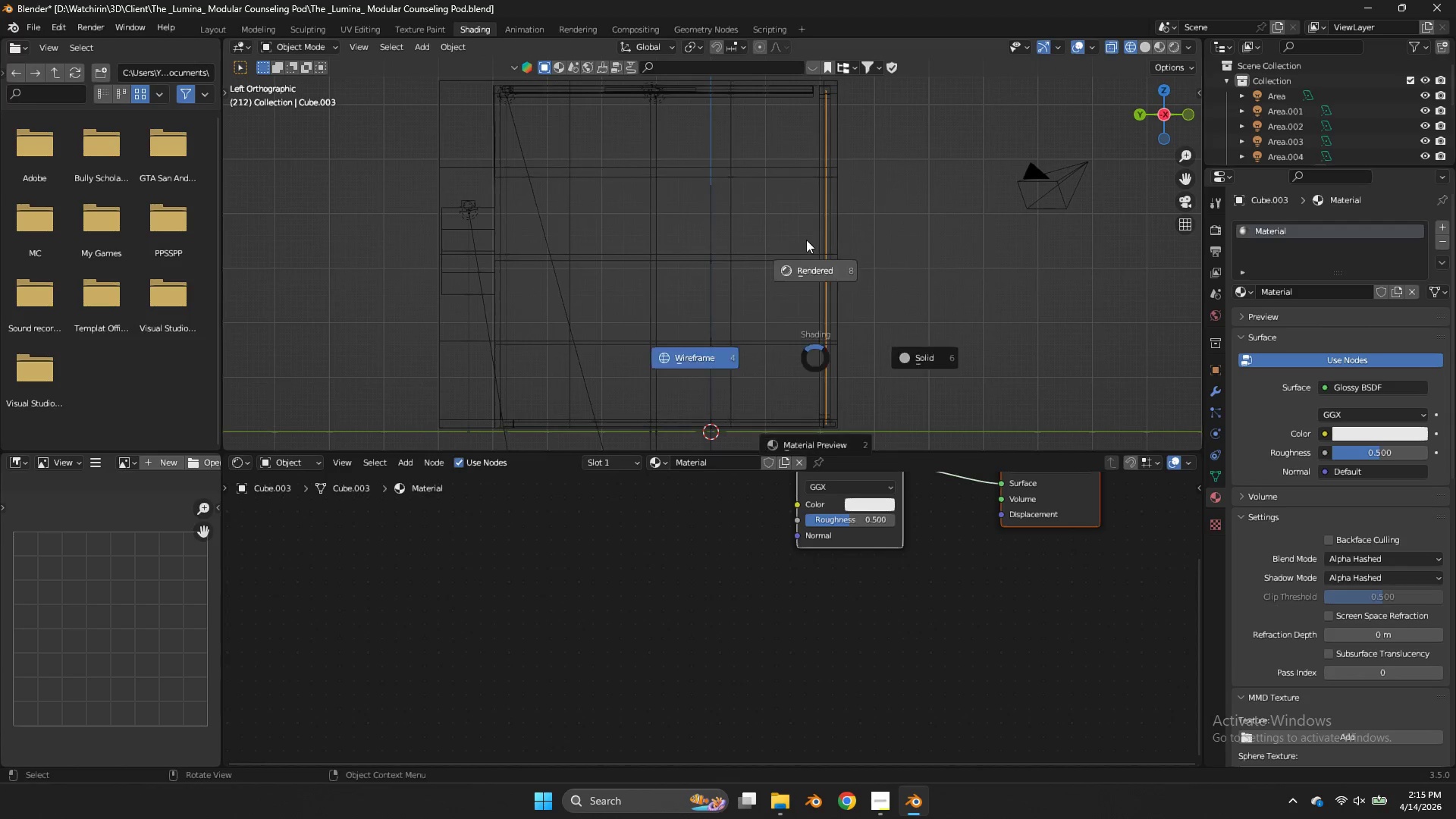 
left_click_drag(start_coordinate=[1156, 122], to_coordinate=[1053, 153])
 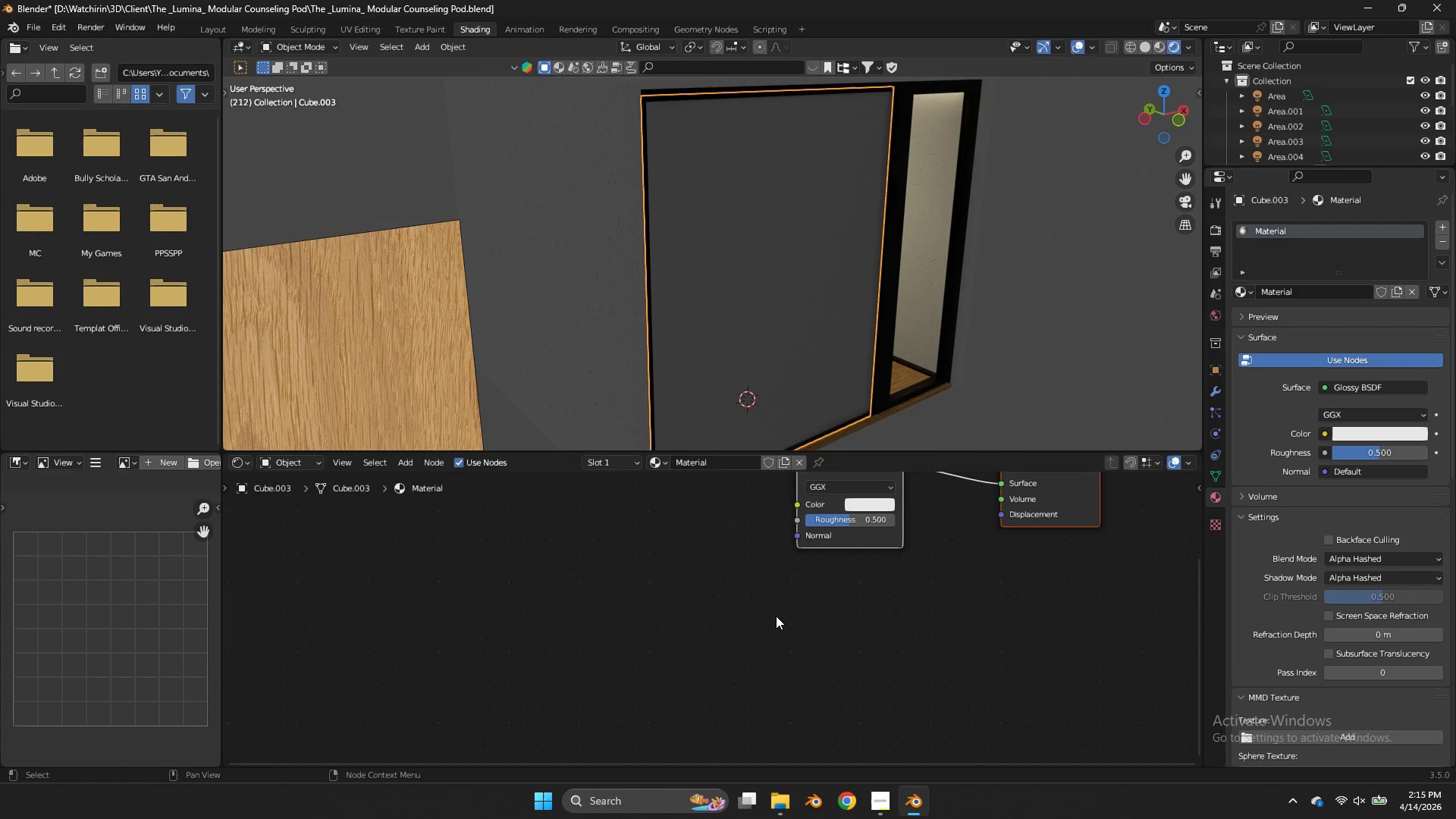 
left_click([776, 616])
 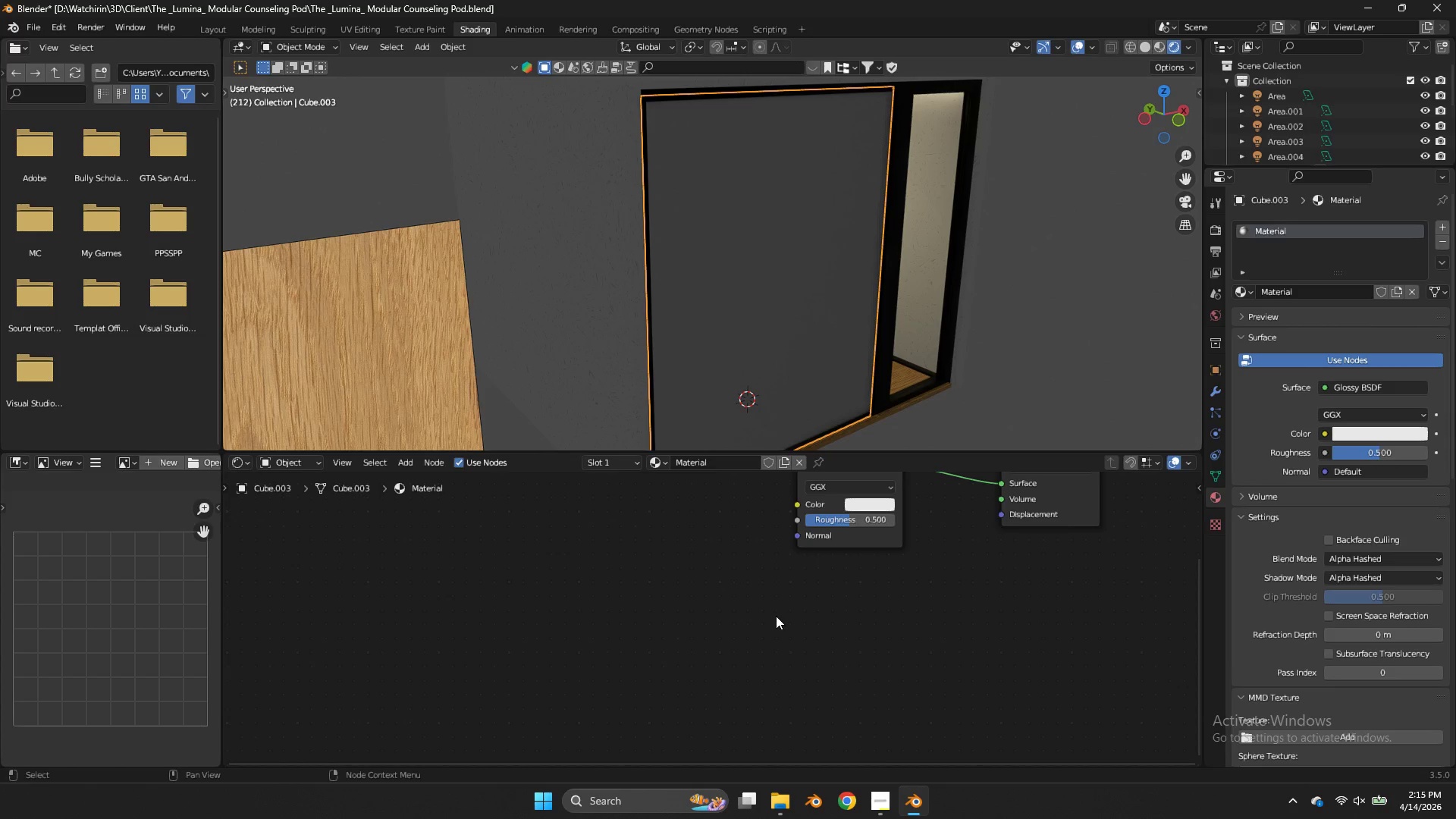 
key(Shift+ShiftLeft)
 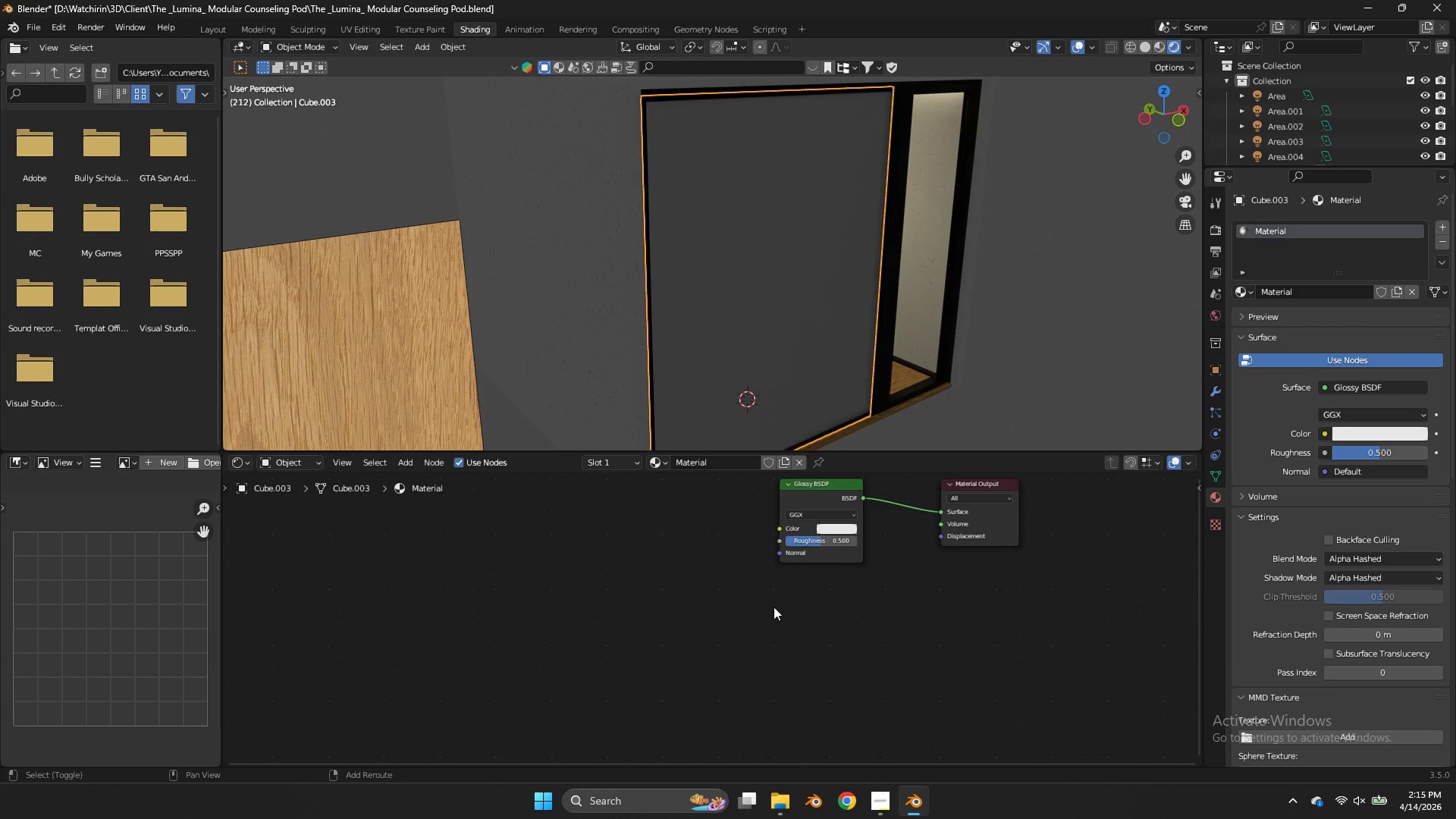 
key(Shift+A)
 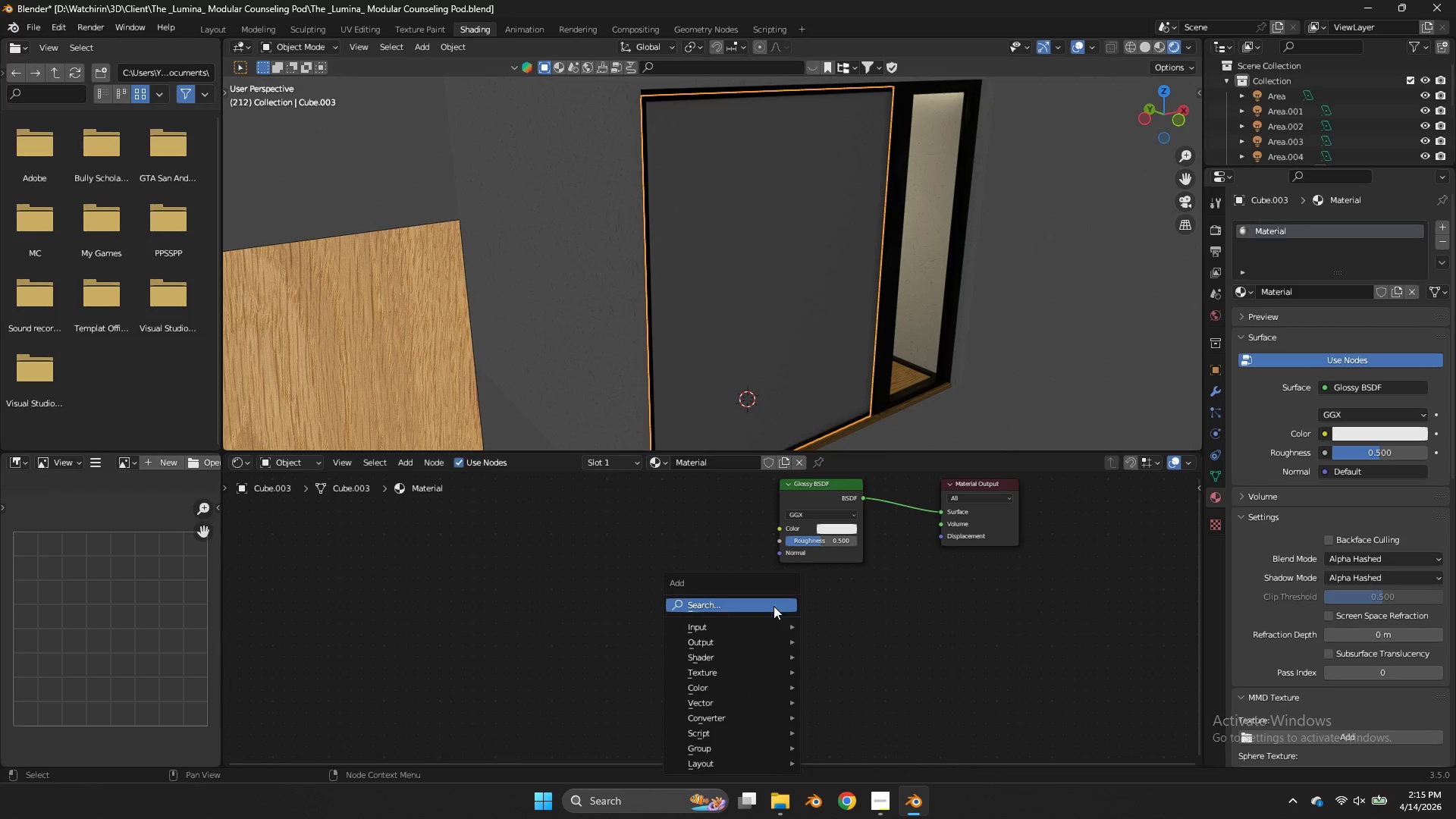 
left_click([774, 606])
 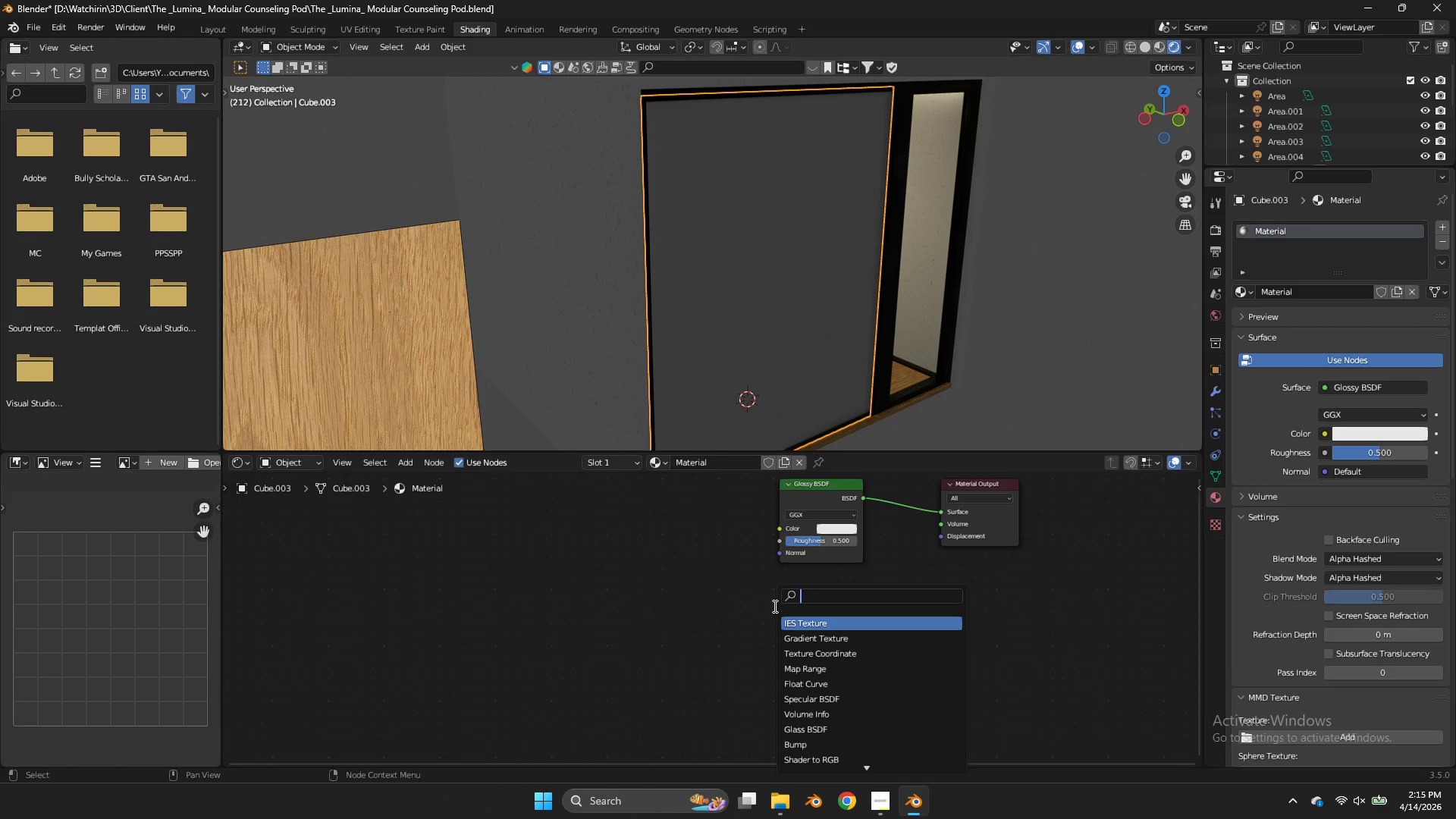 
scroll: coordinate [776, 616], scroll_direction: down, amount: 3.0
 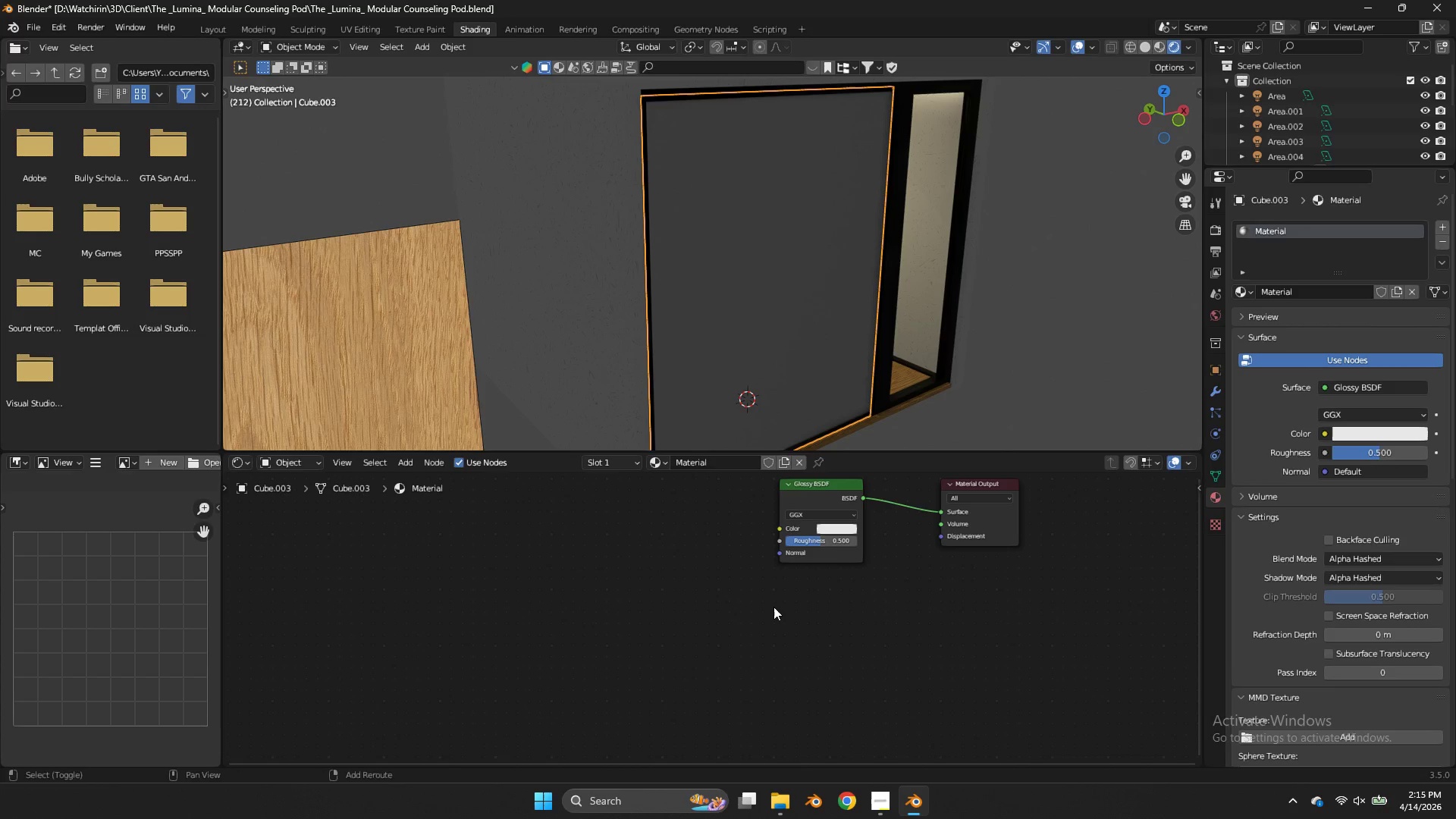 
type(trans)
 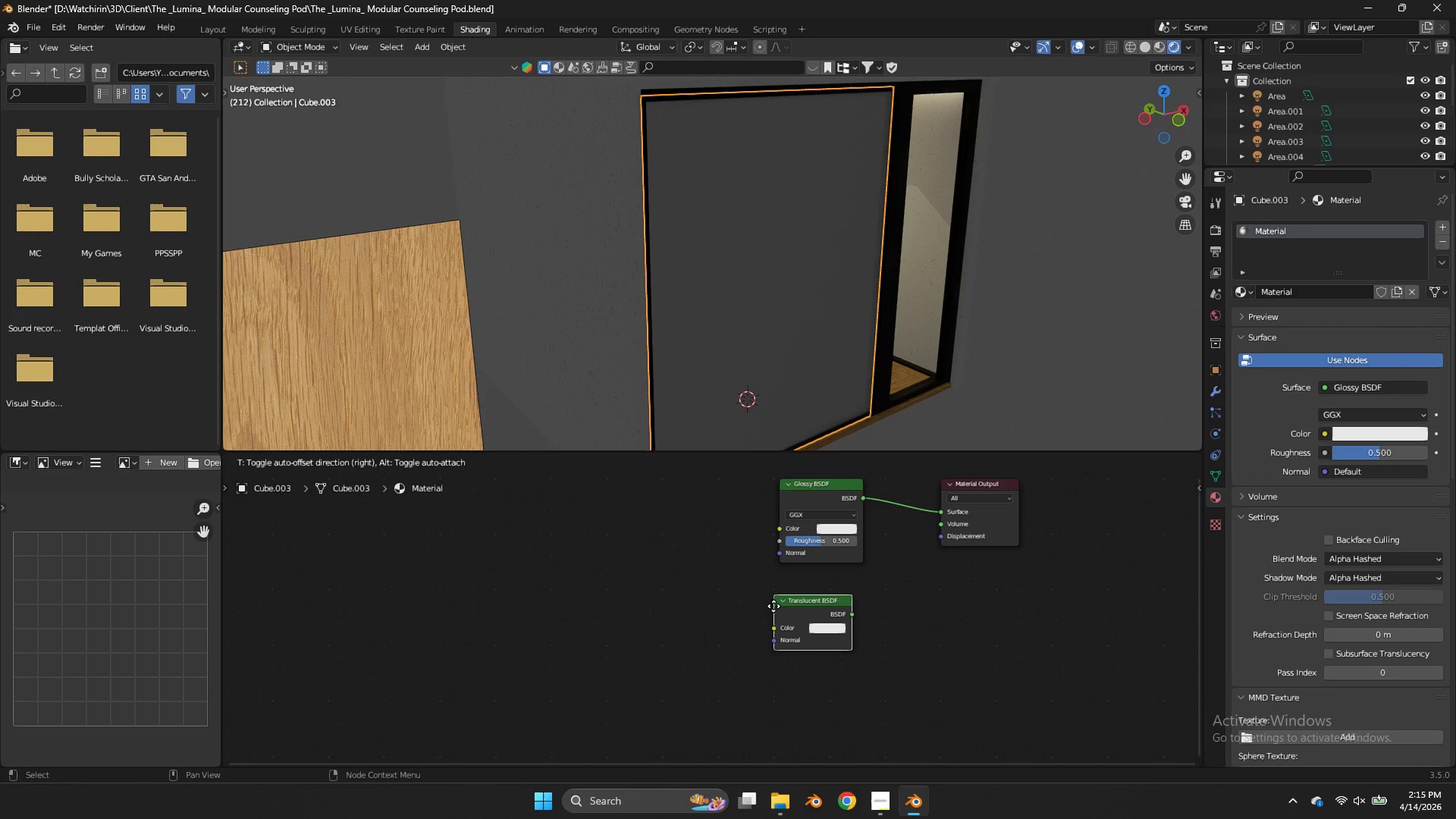 
key(Enter)
 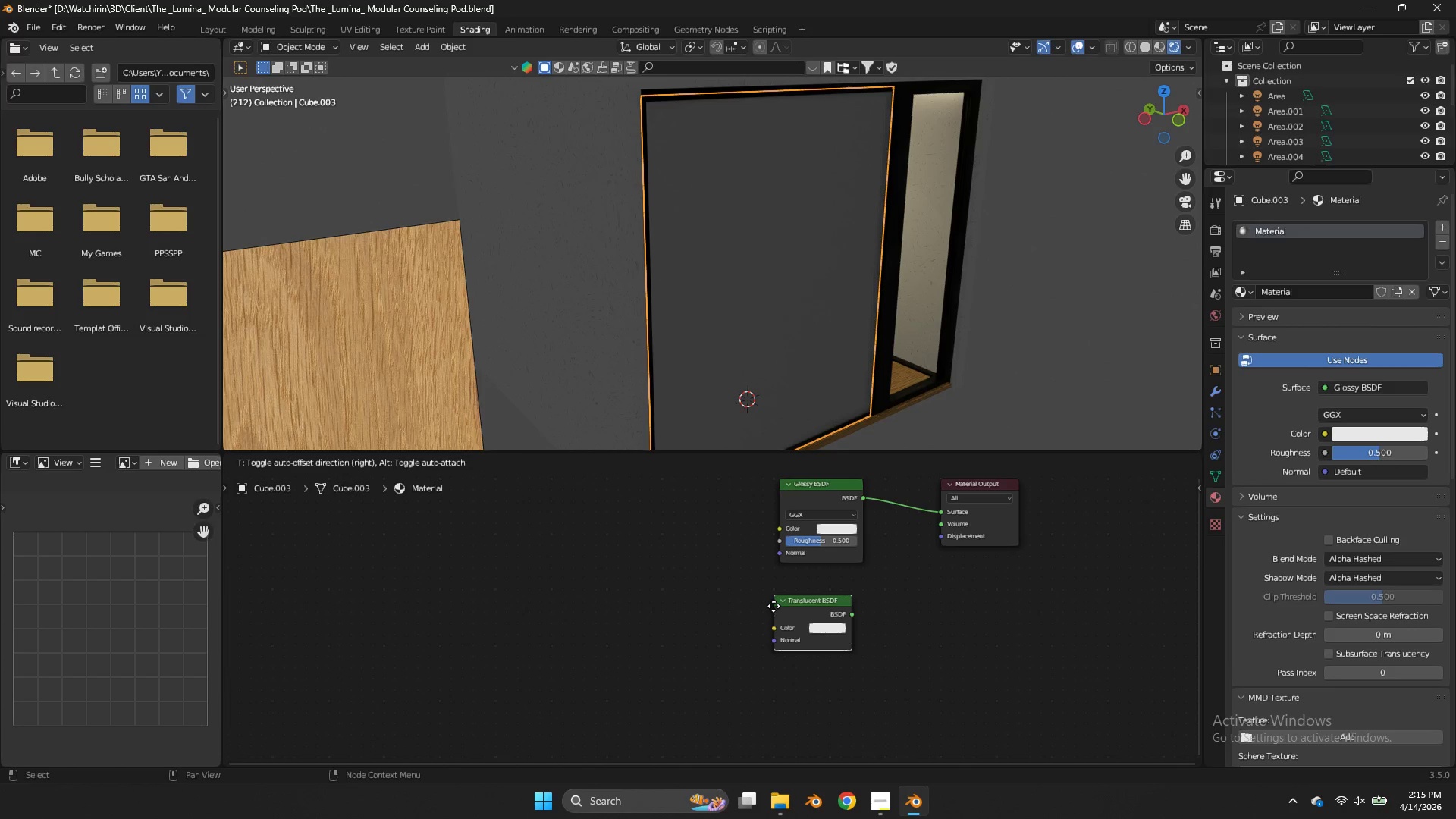 
left_click([774, 606])
 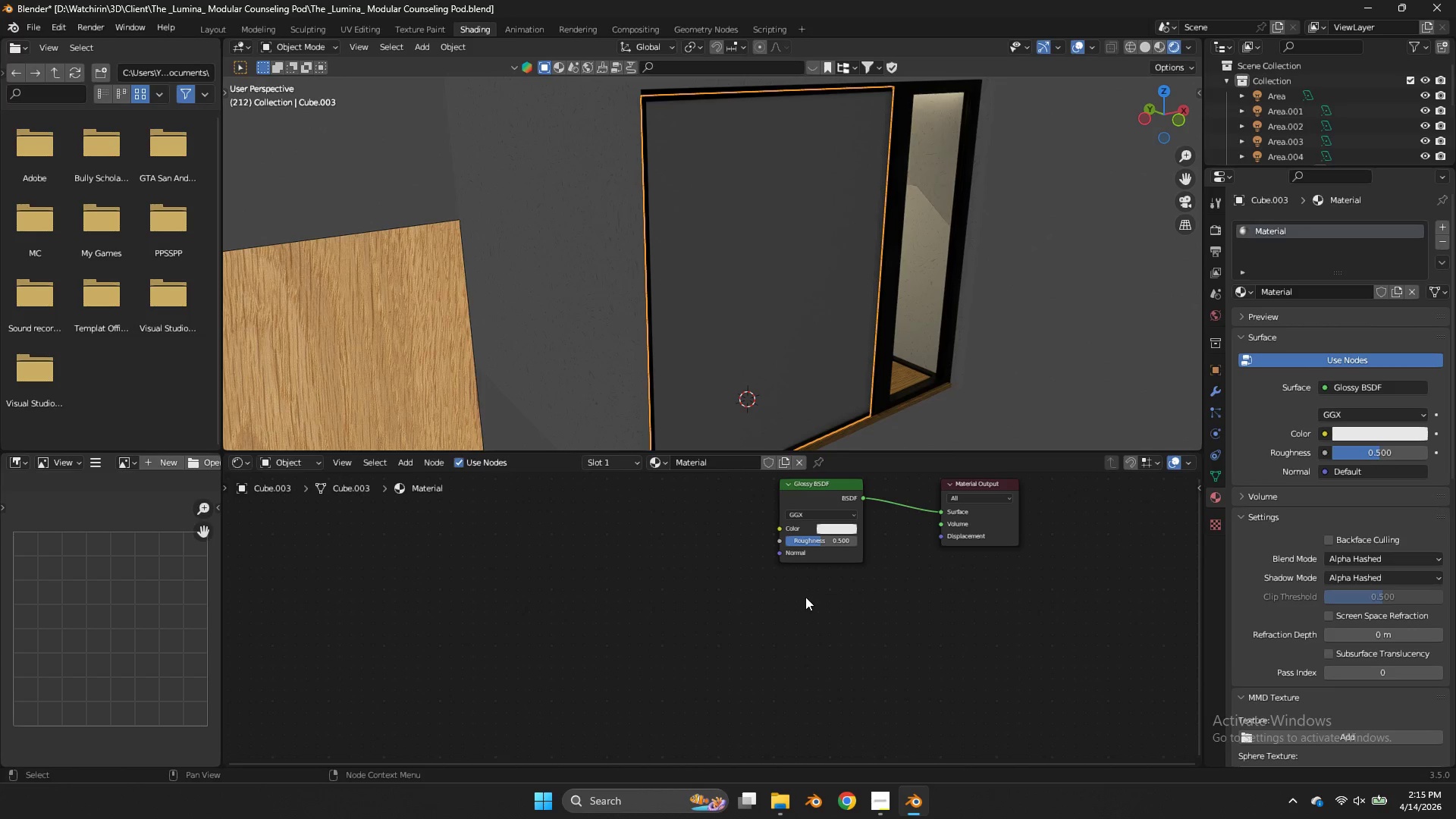 
key(X)
 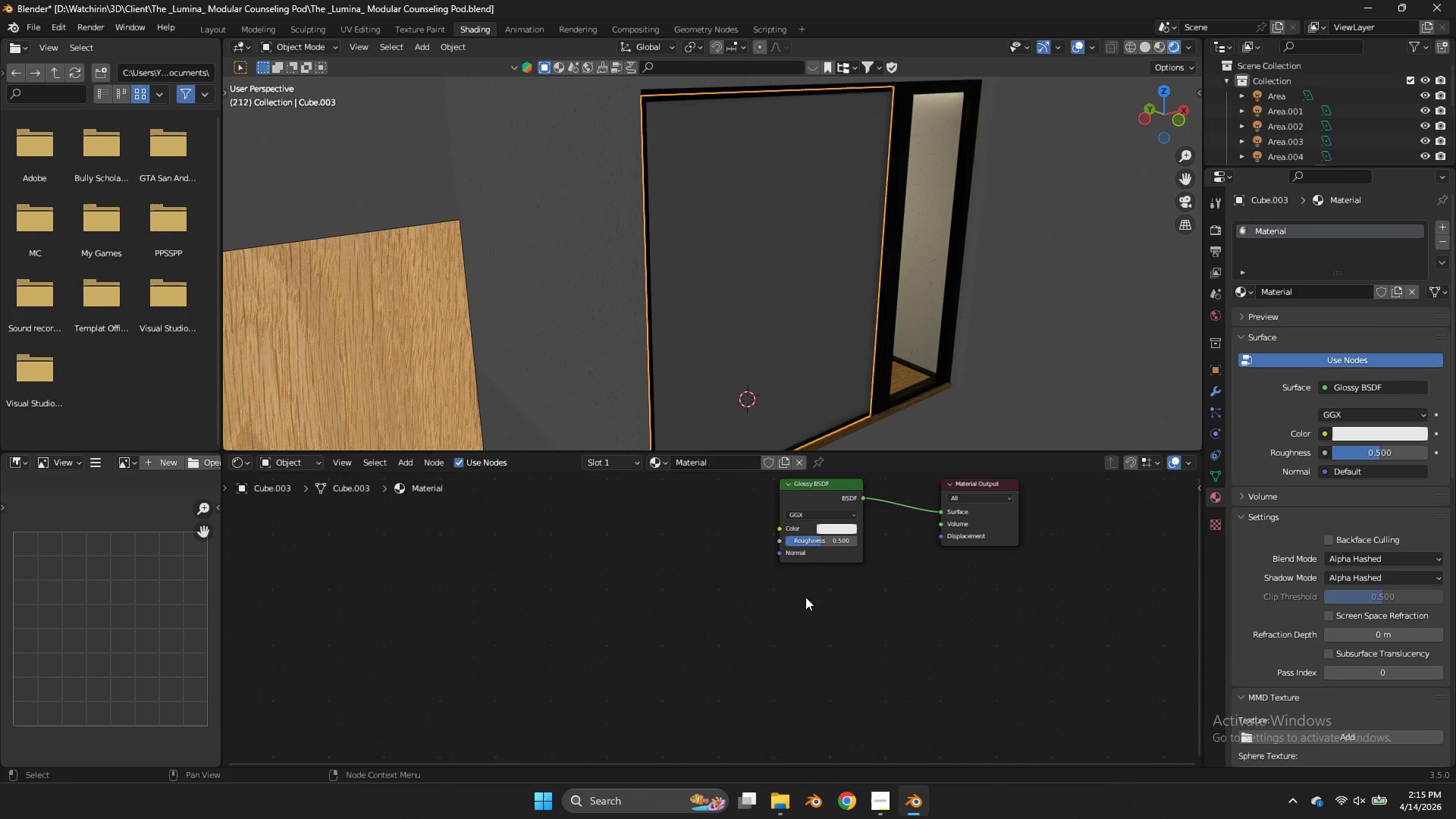 
key(Shift+ShiftLeft)
 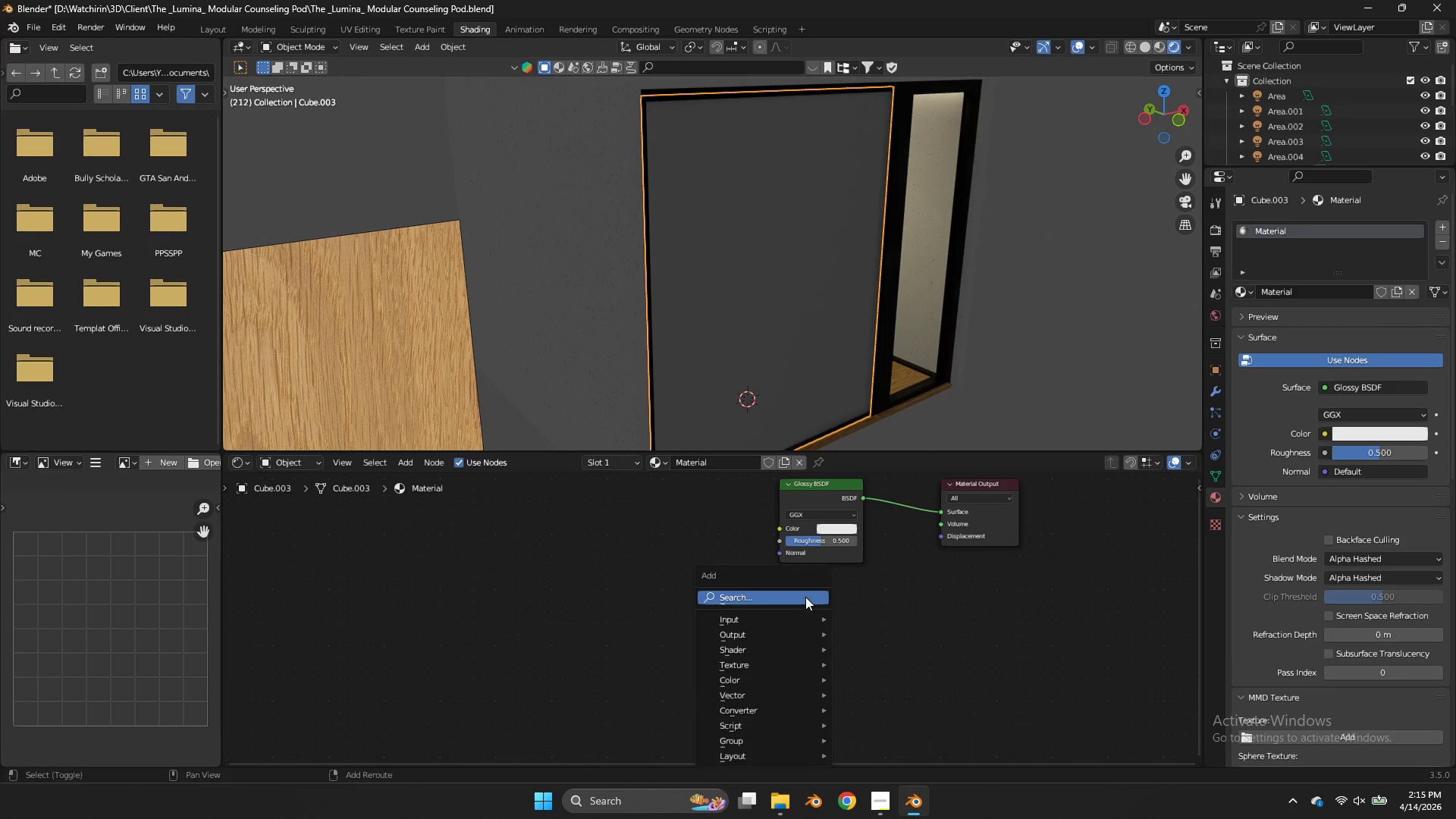 
key(Shift+A)
 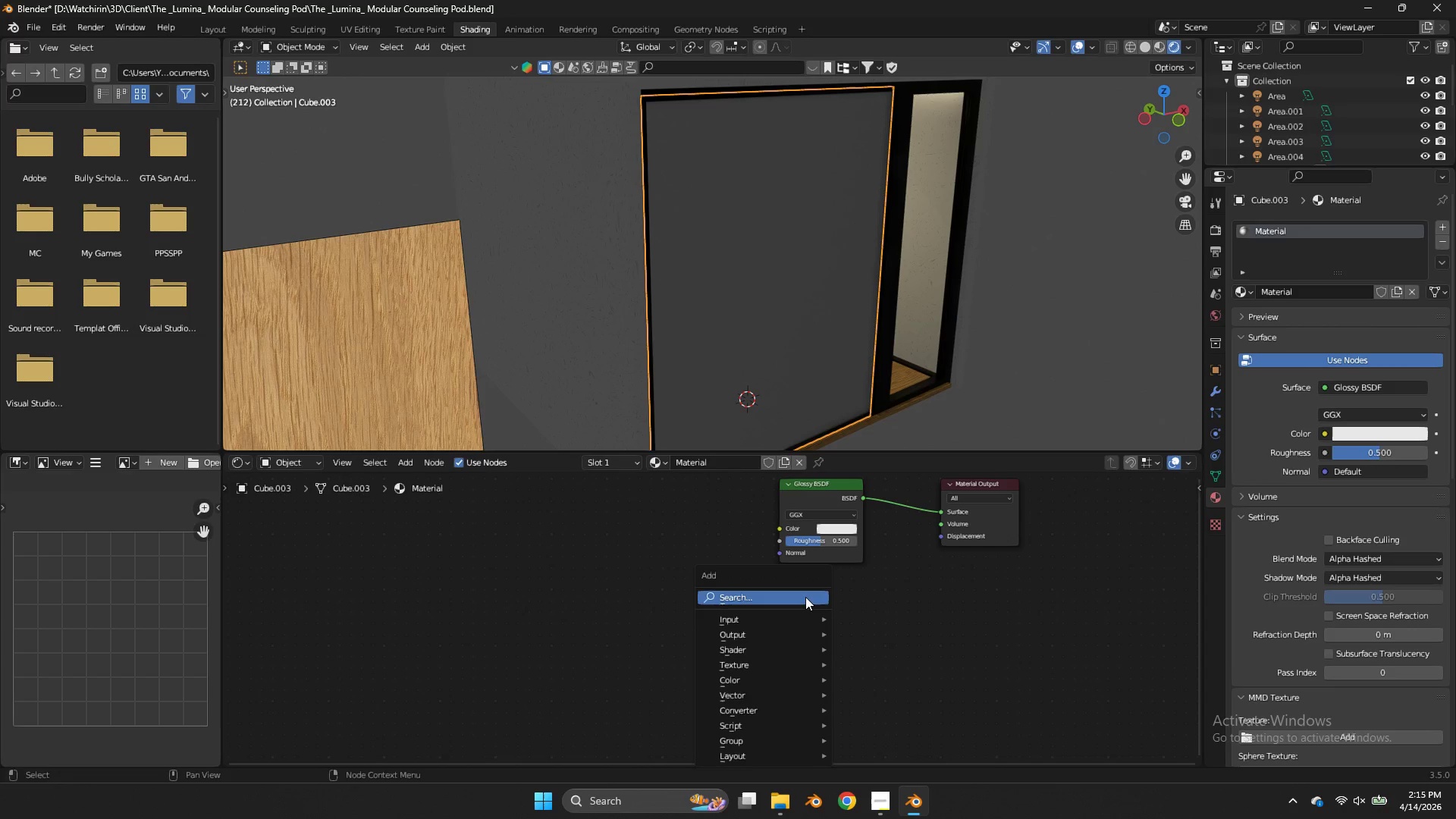 
left_click([805, 597])
 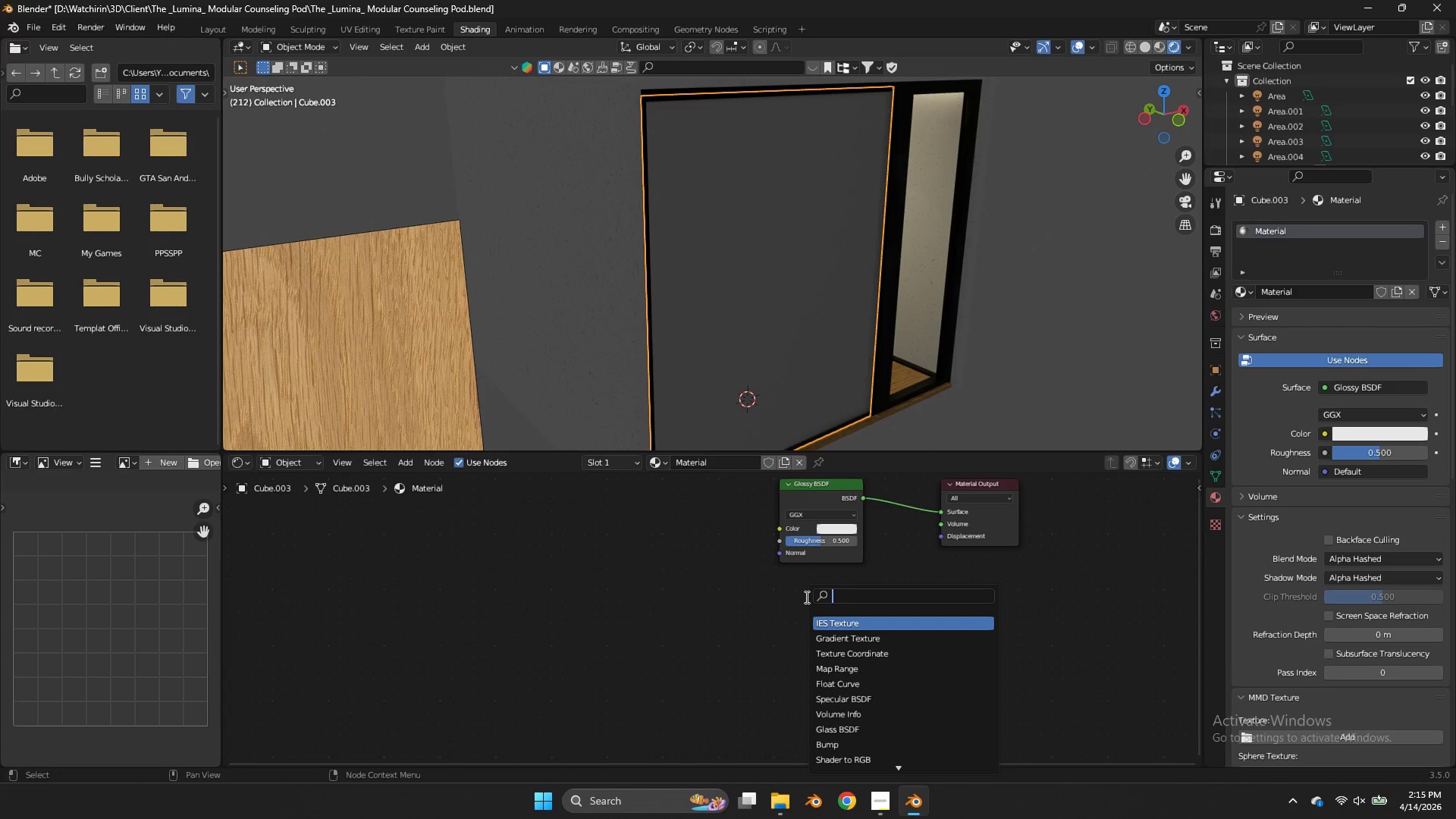 
type(tras)
 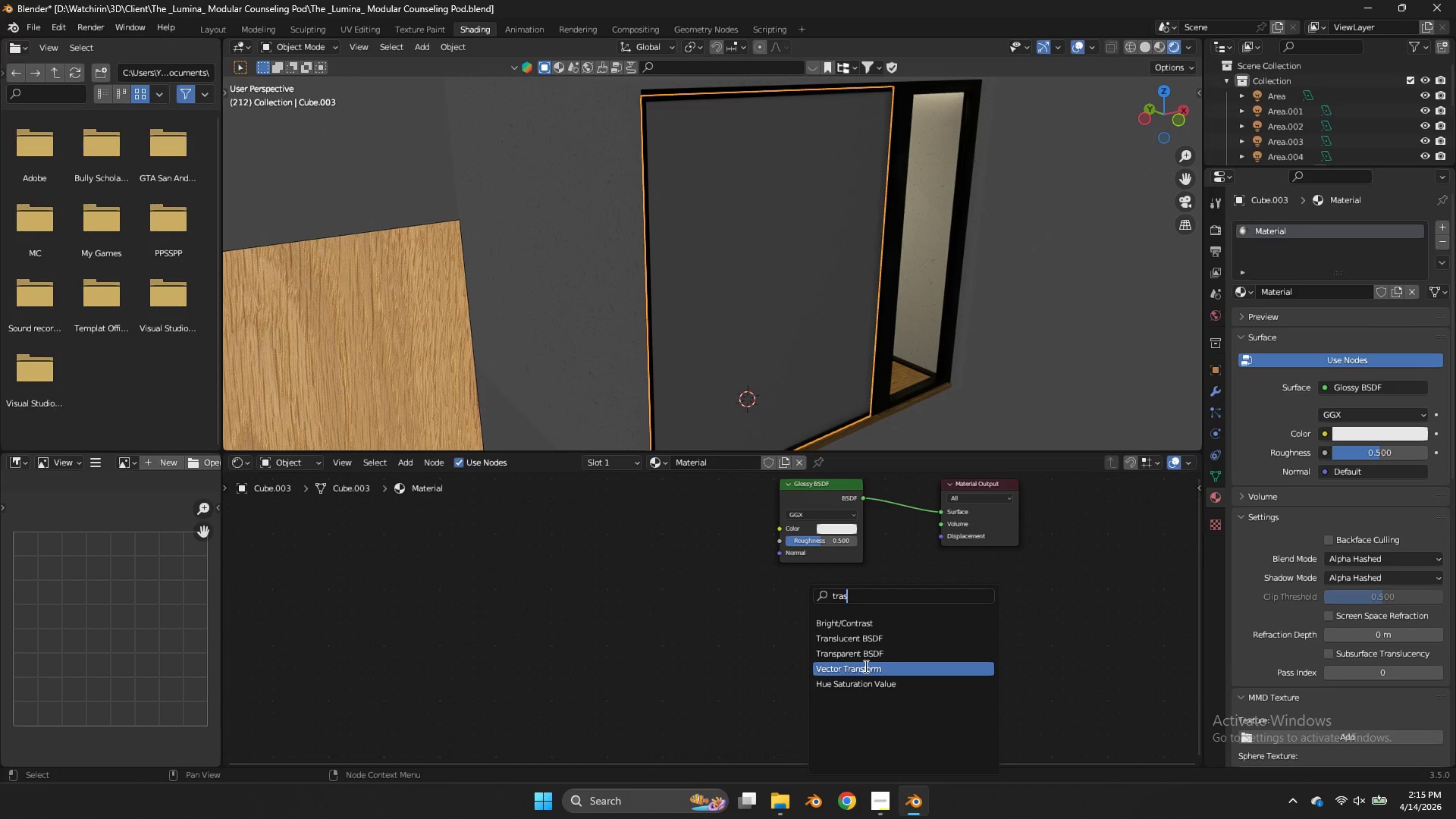 
left_click([865, 650])
 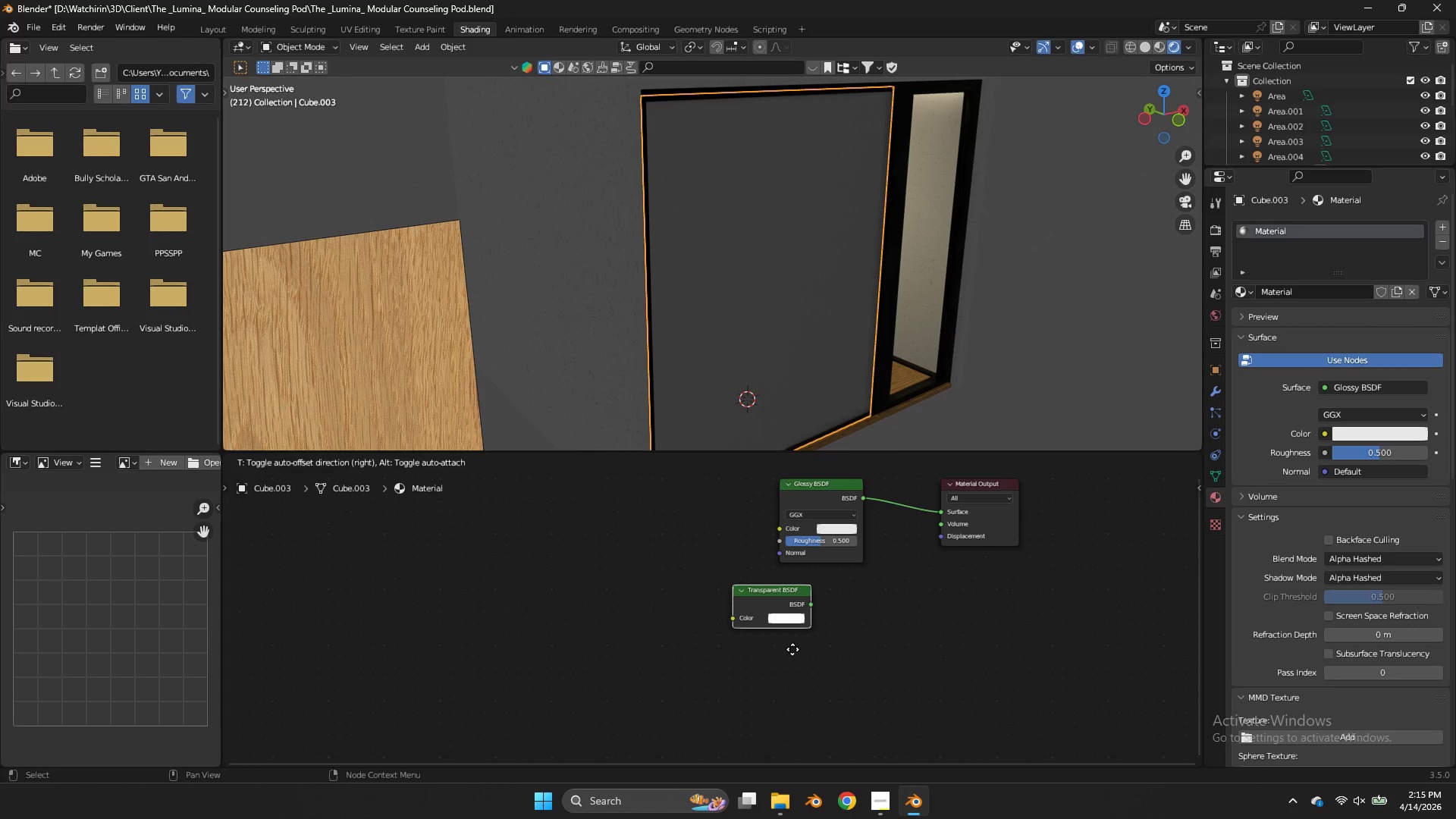 
left_click([792, 649])
 